 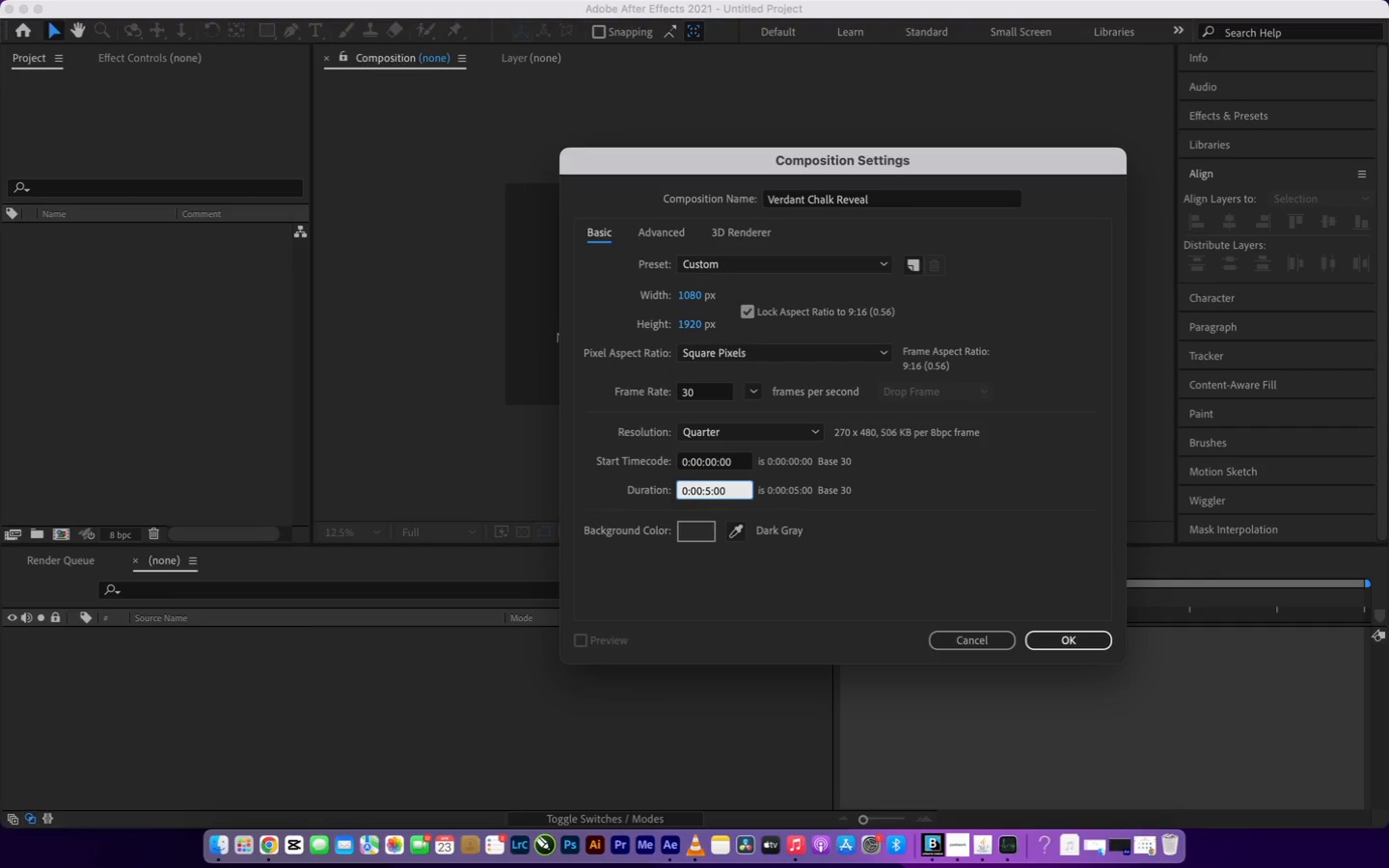 
left_click([883, 556])
 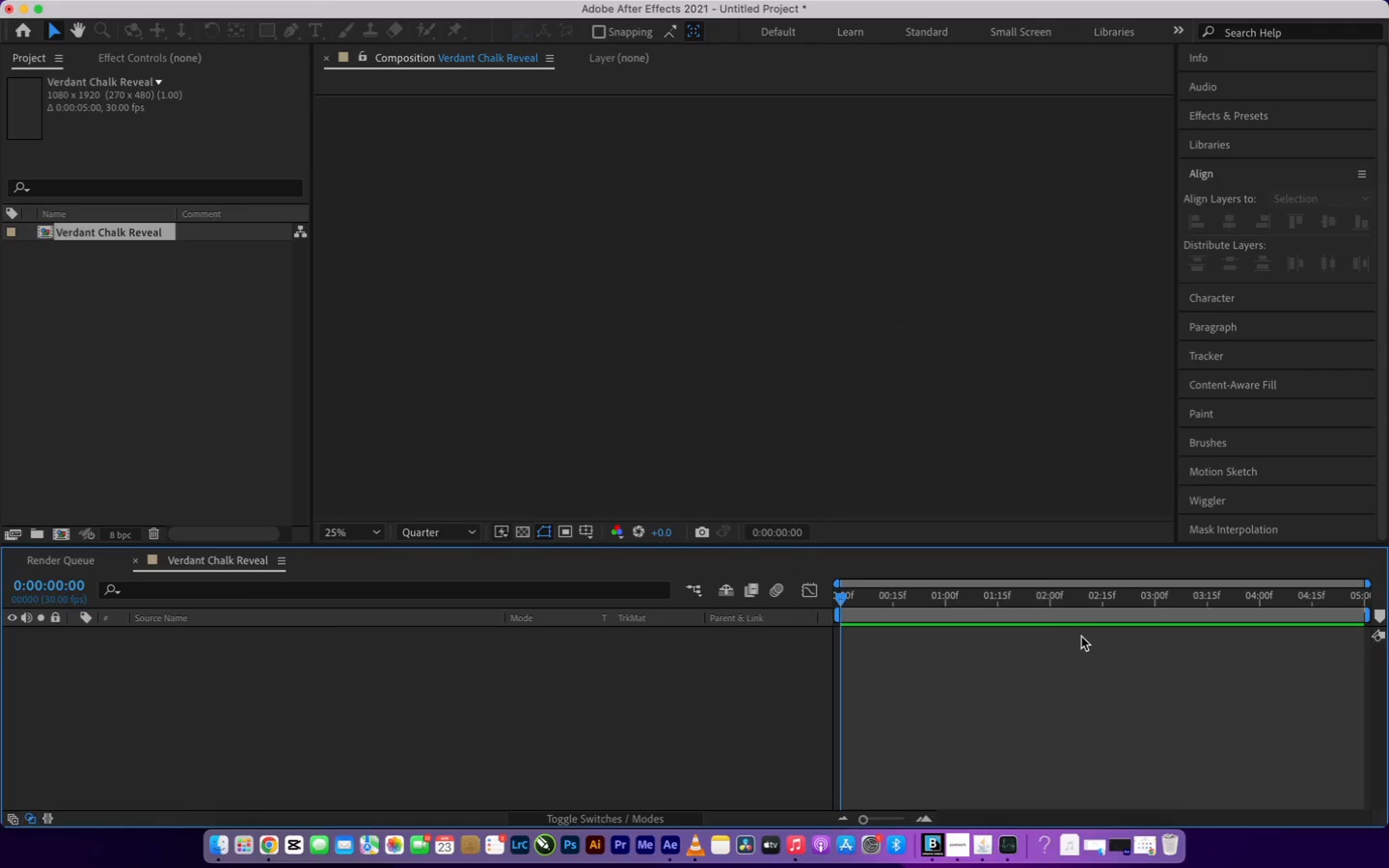 
wait(11.11)
 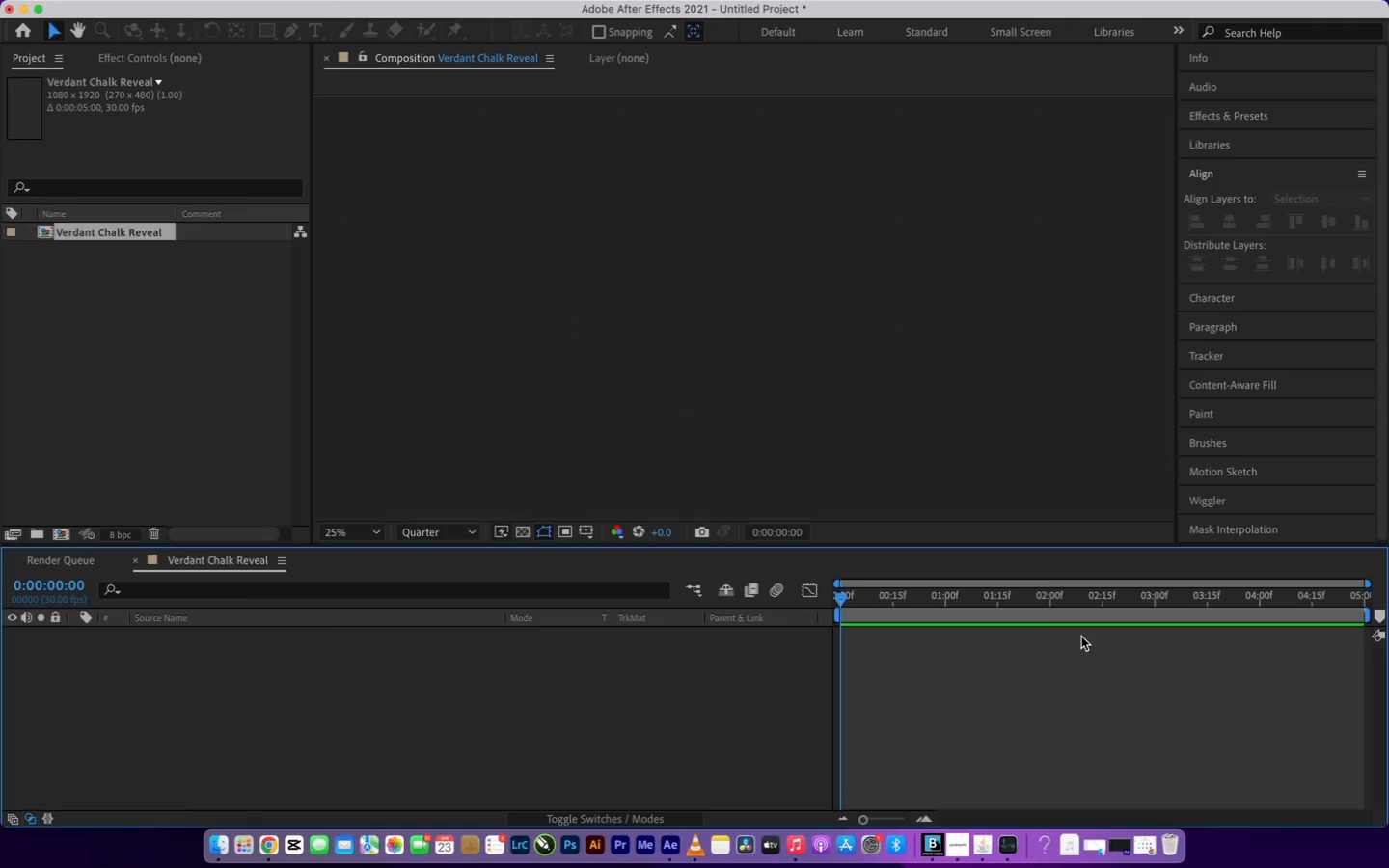 
left_click([185, 334])
 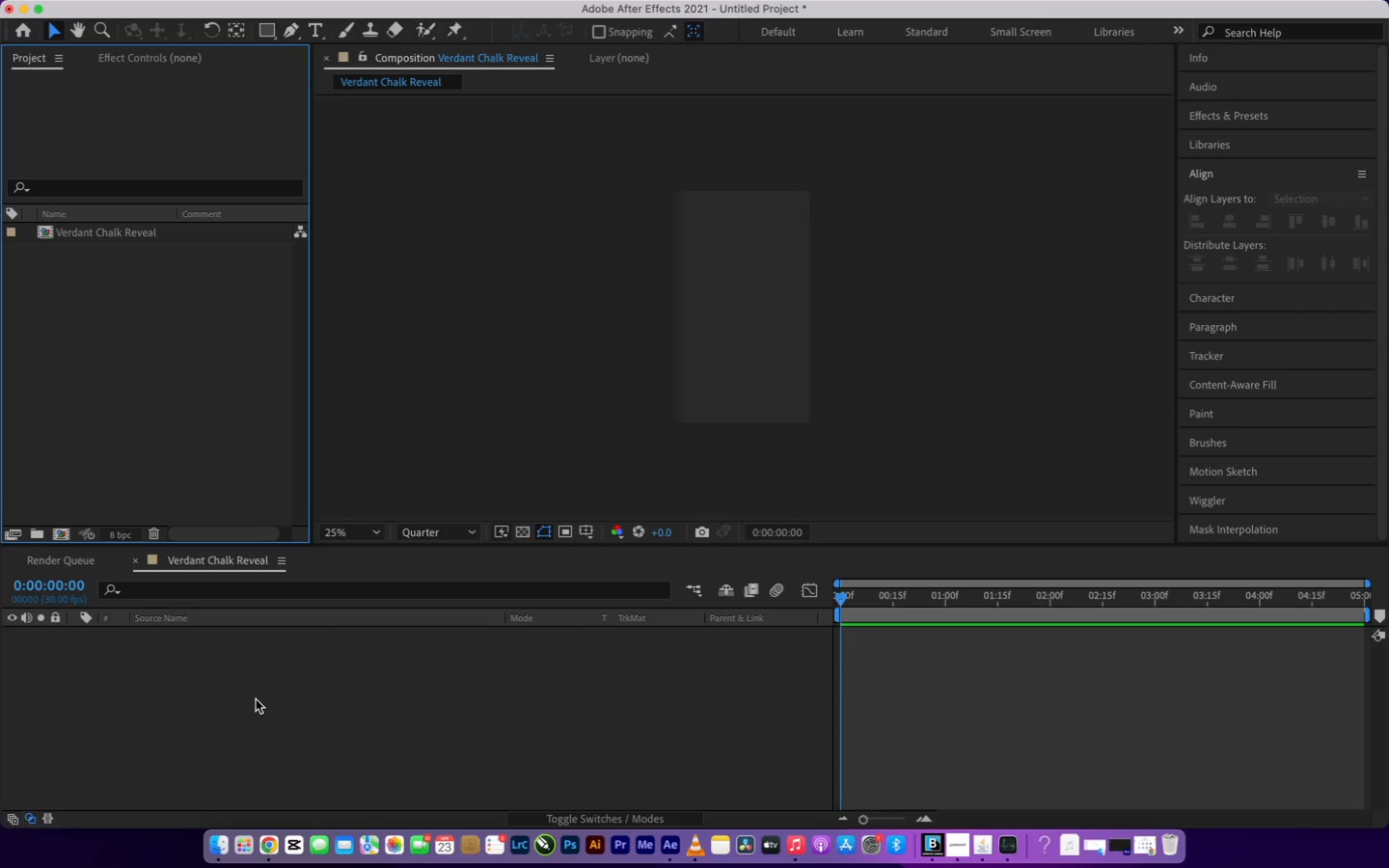 
left_click([257, 690])
 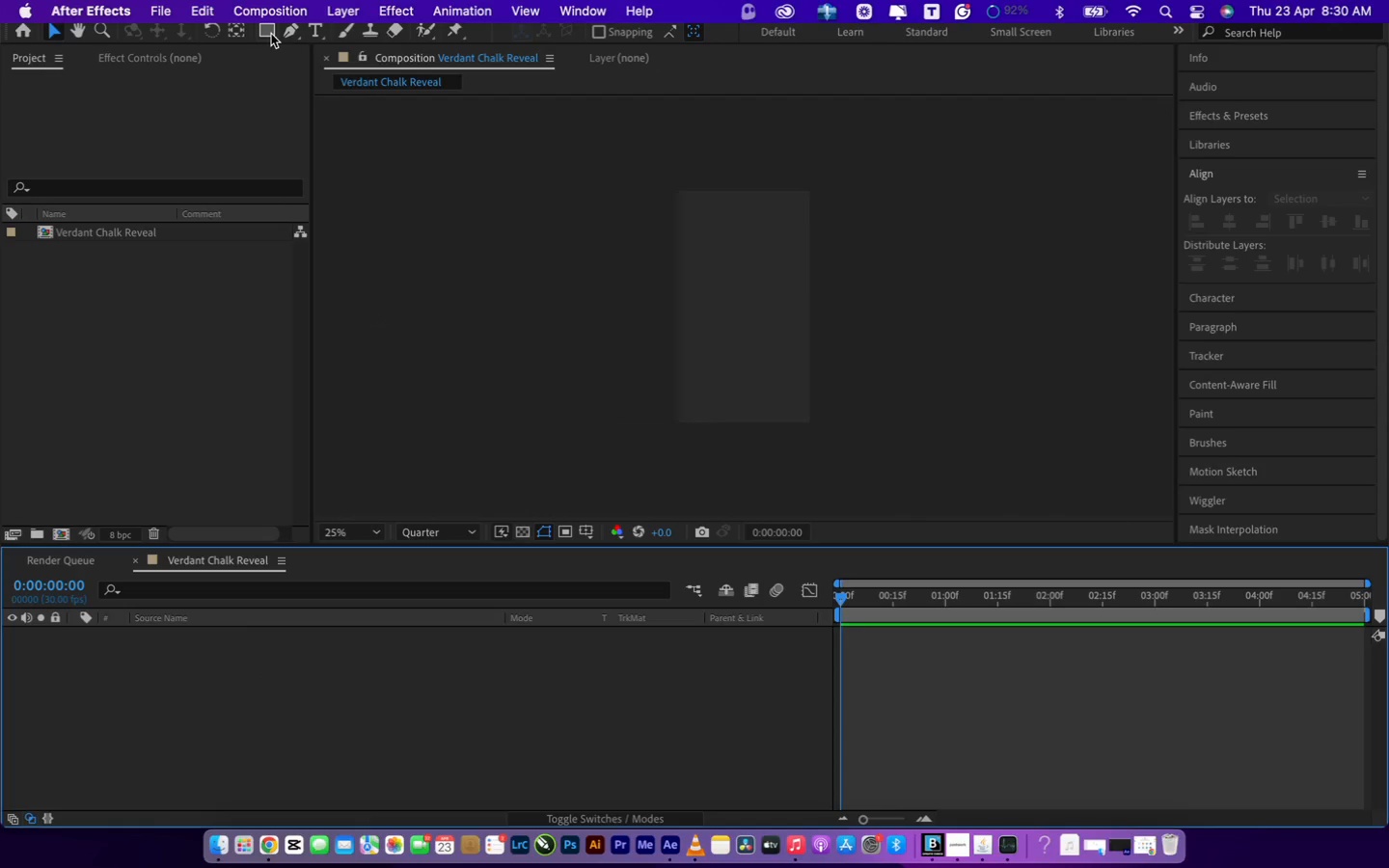 
wait(5.58)
 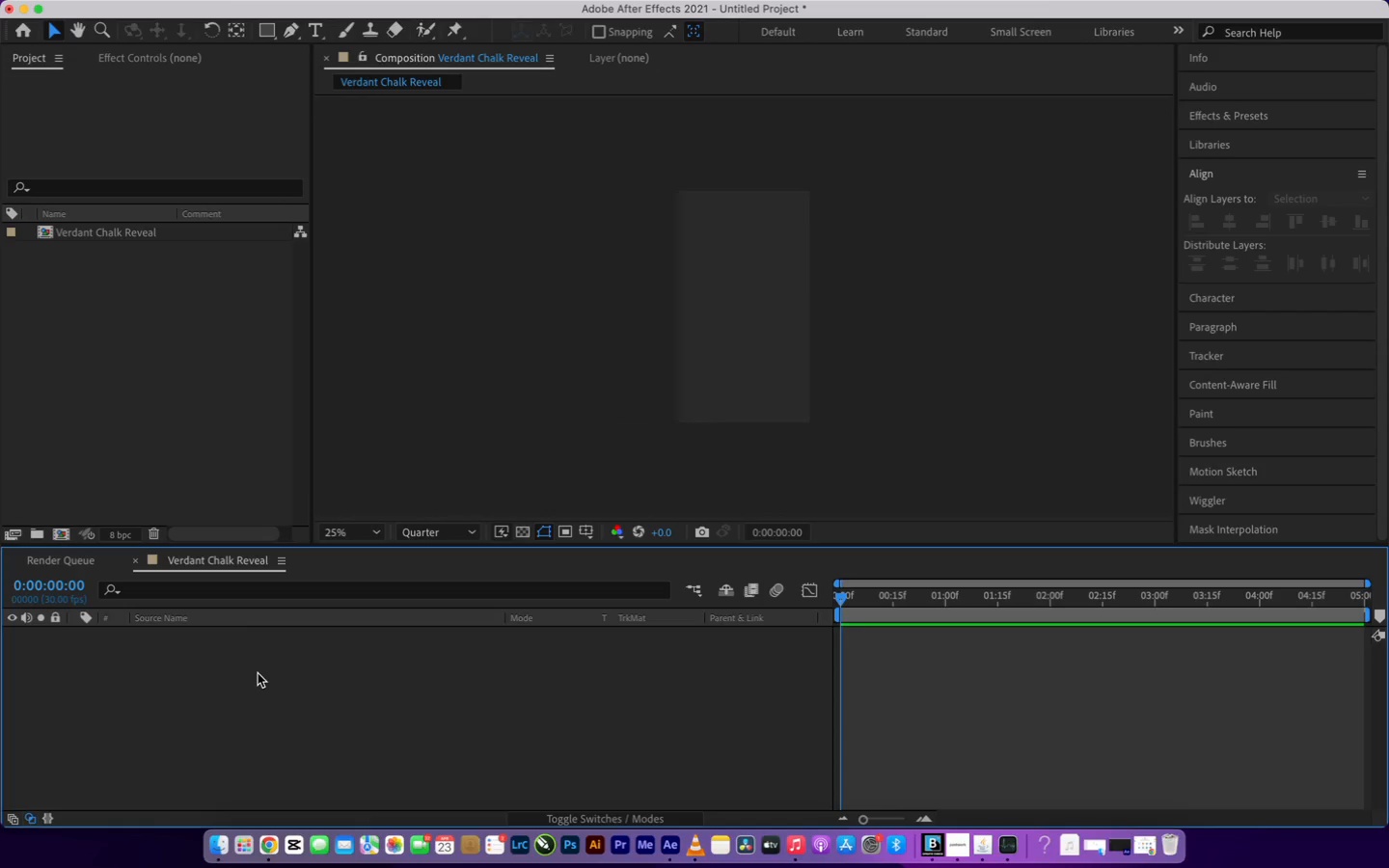 
left_click([273, 37])
 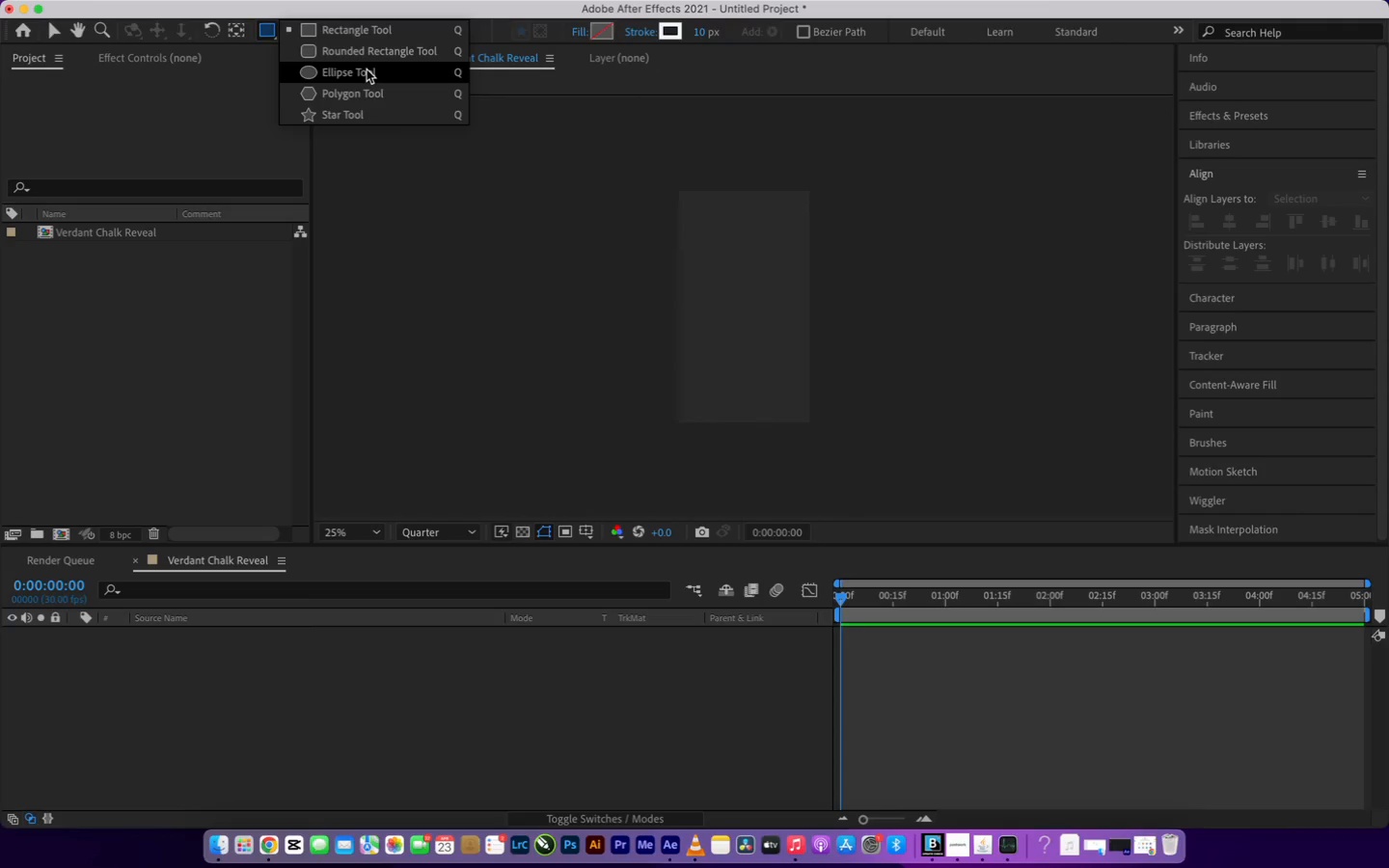 
left_click([367, 69])
 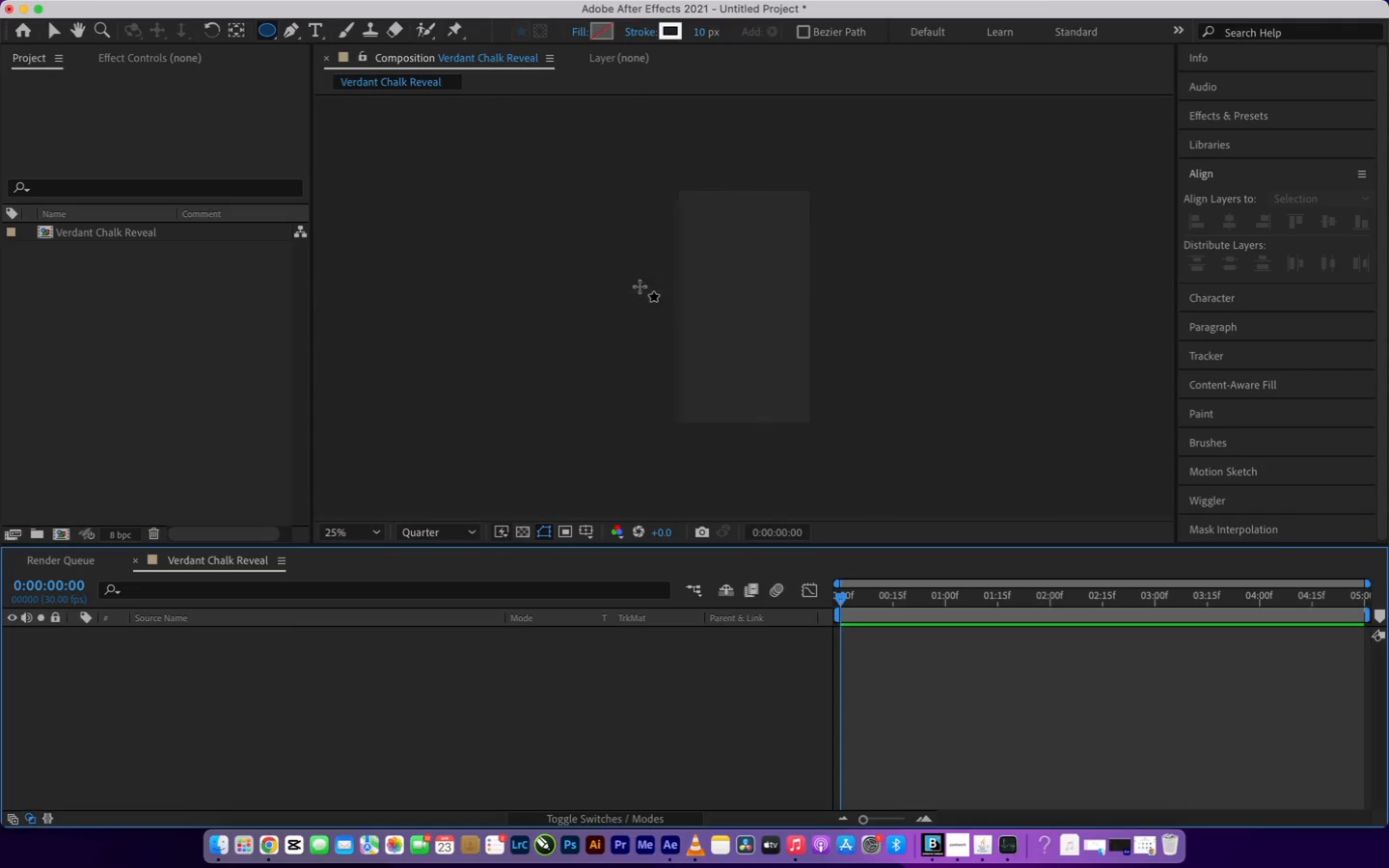 
scroll: coordinate [741, 238], scroll_direction: up, amount: 3.0
 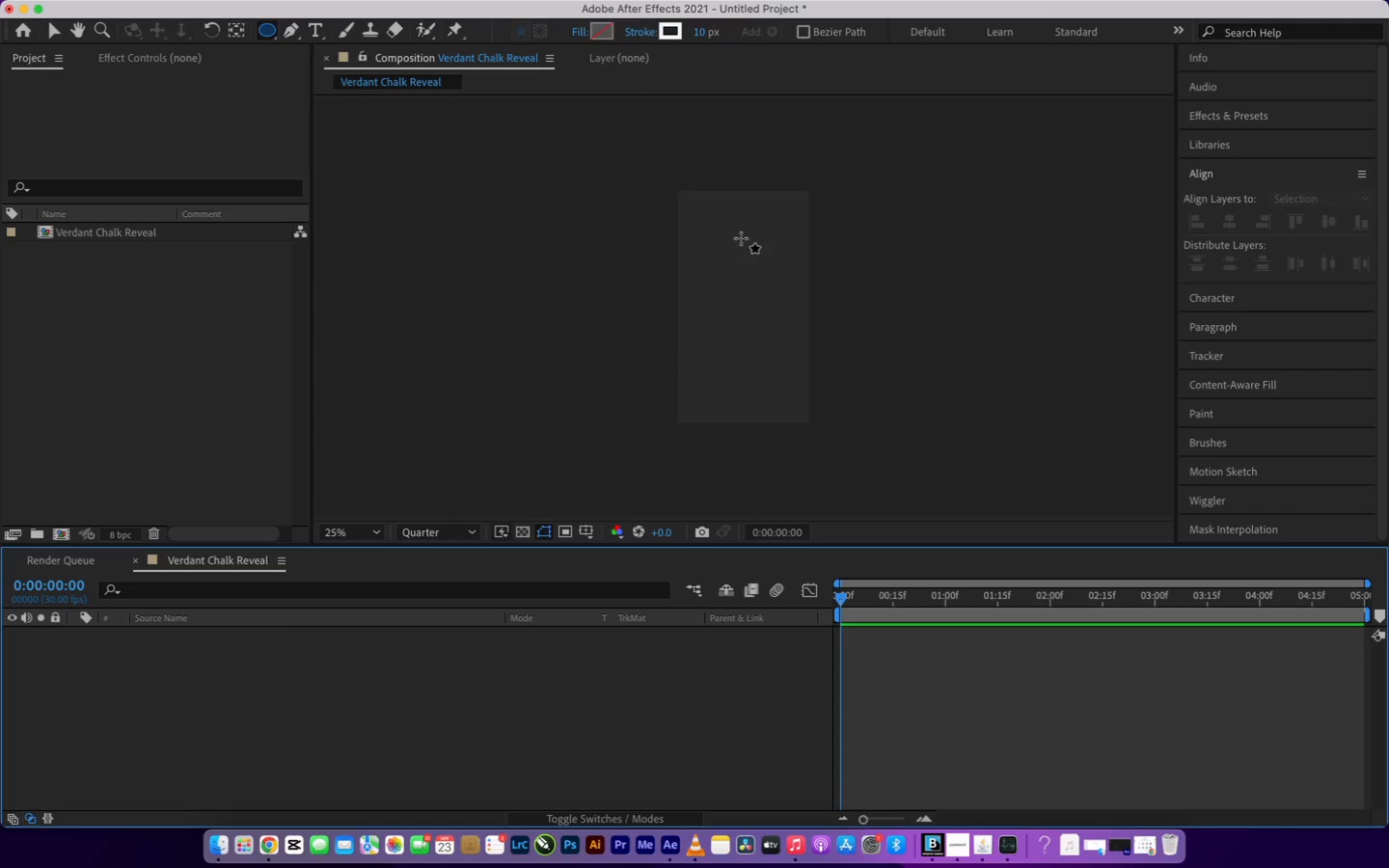 
scroll: coordinate [741, 238], scroll_direction: down, amount: 1.0
 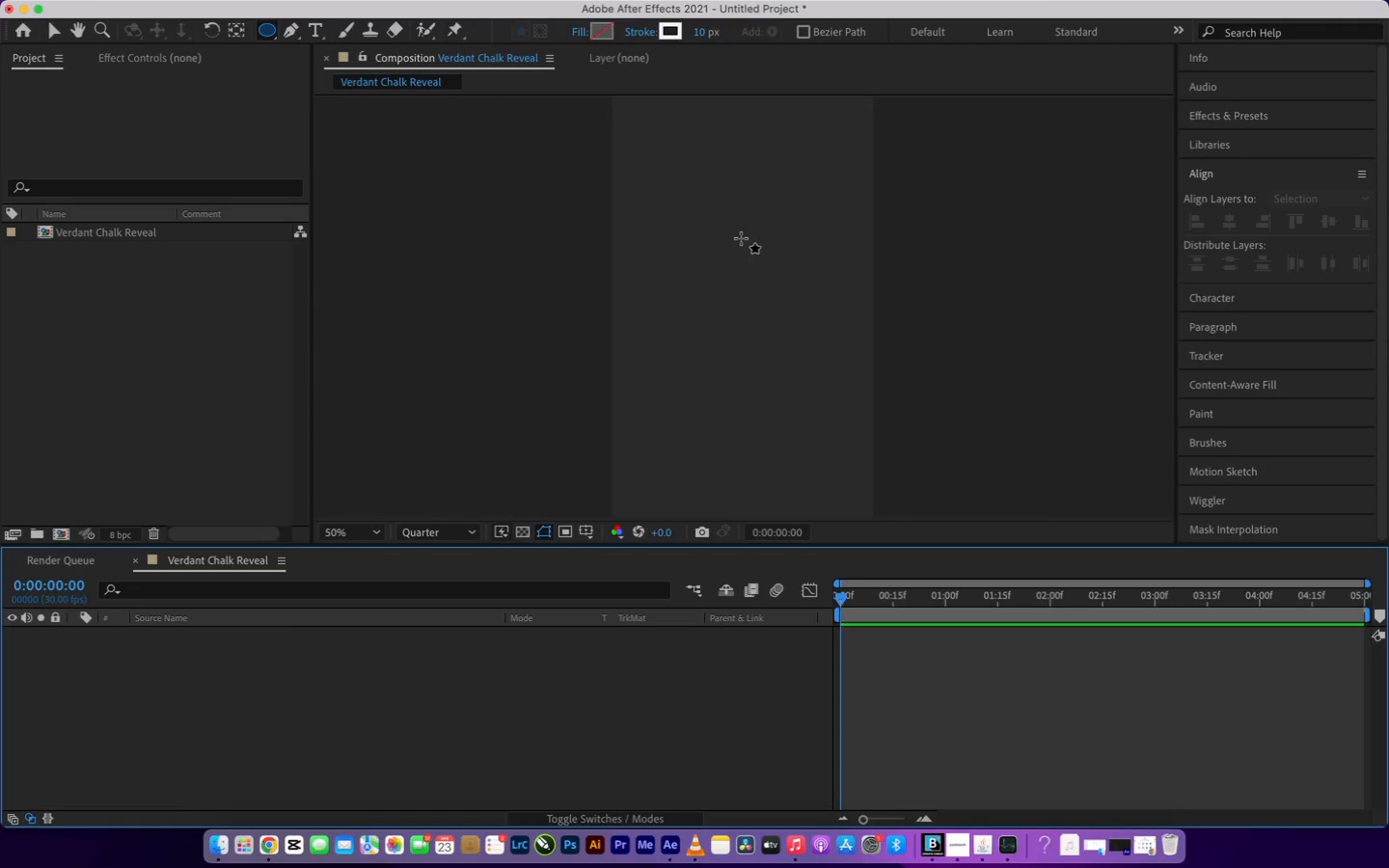 
scroll: coordinate [741, 238], scroll_direction: up, amount: 1.0
 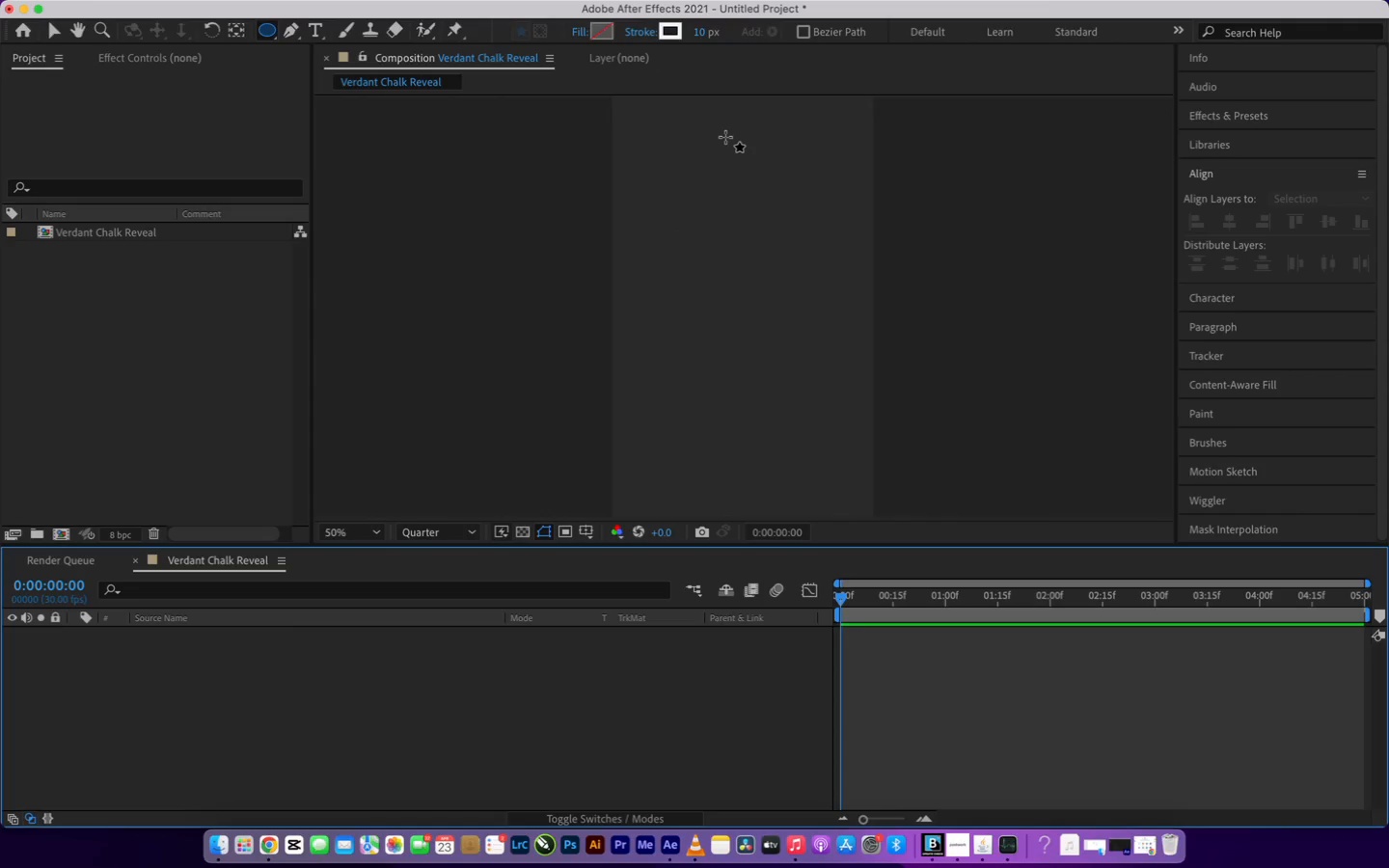 
left_click_drag(start_coordinate=[722, 135], to_coordinate=[803, 339])
 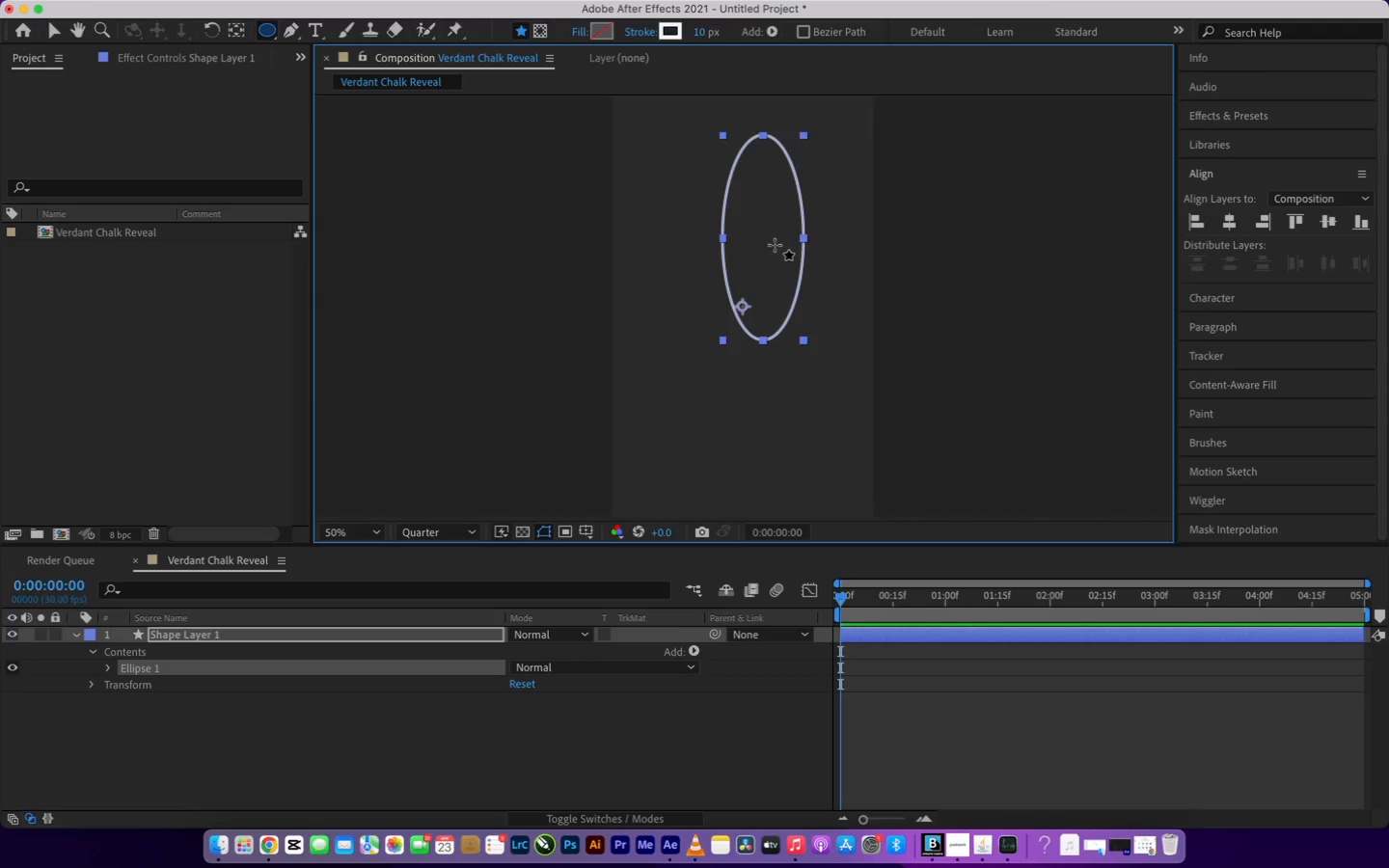 
key(V)
 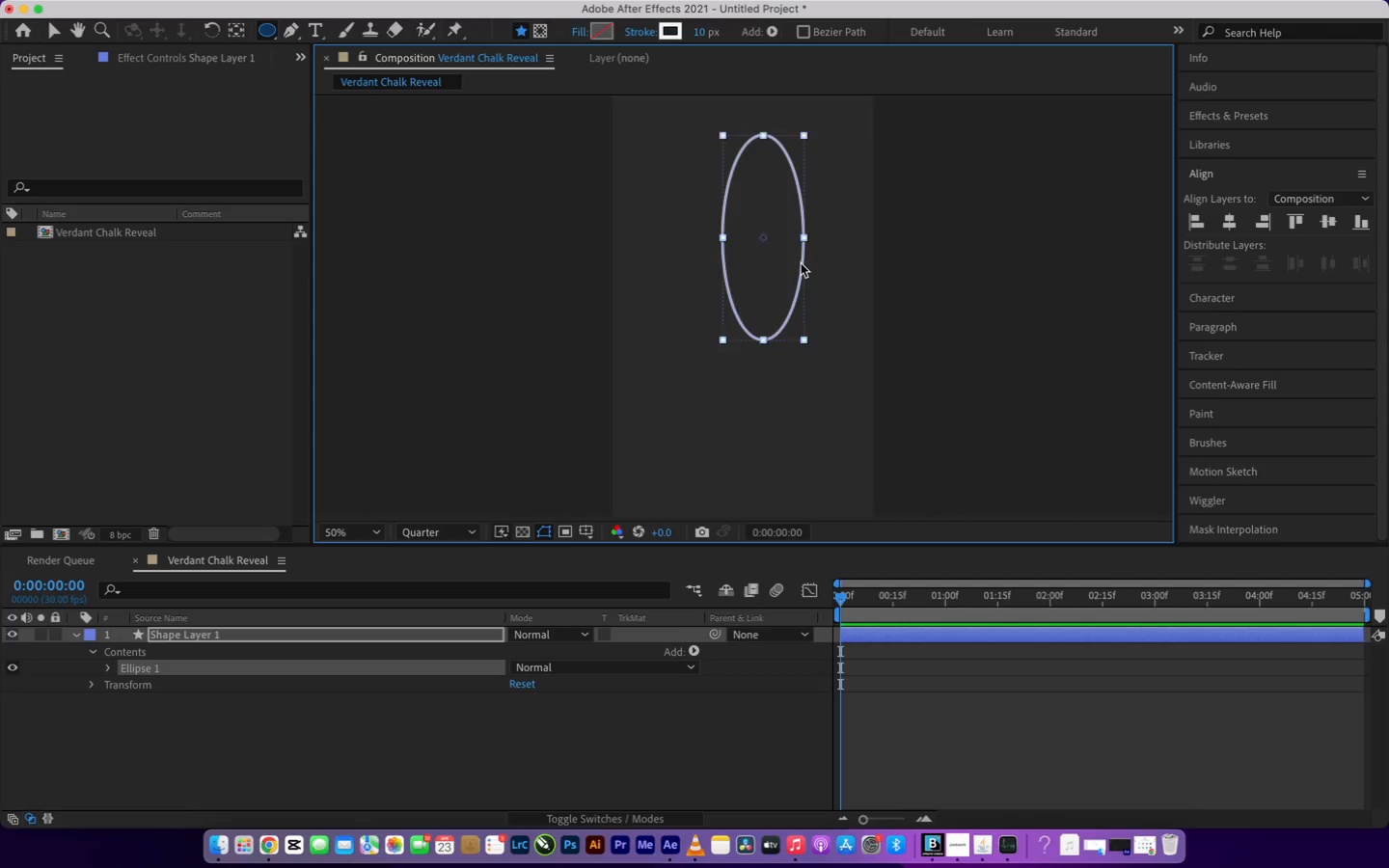 
left_click_drag(start_coordinate=[763, 233], to_coordinate=[741, 249])
 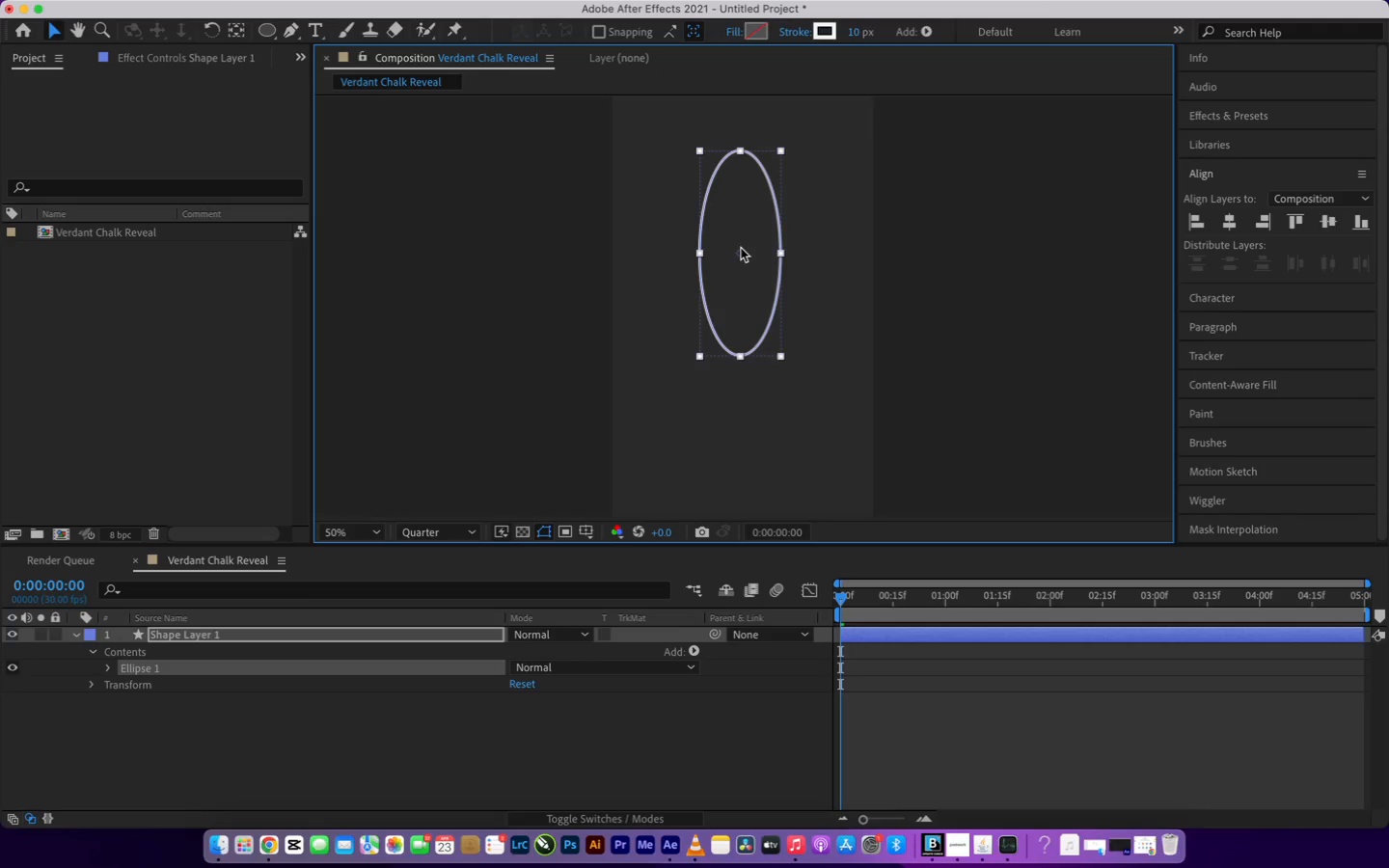 
key(Meta+D)
 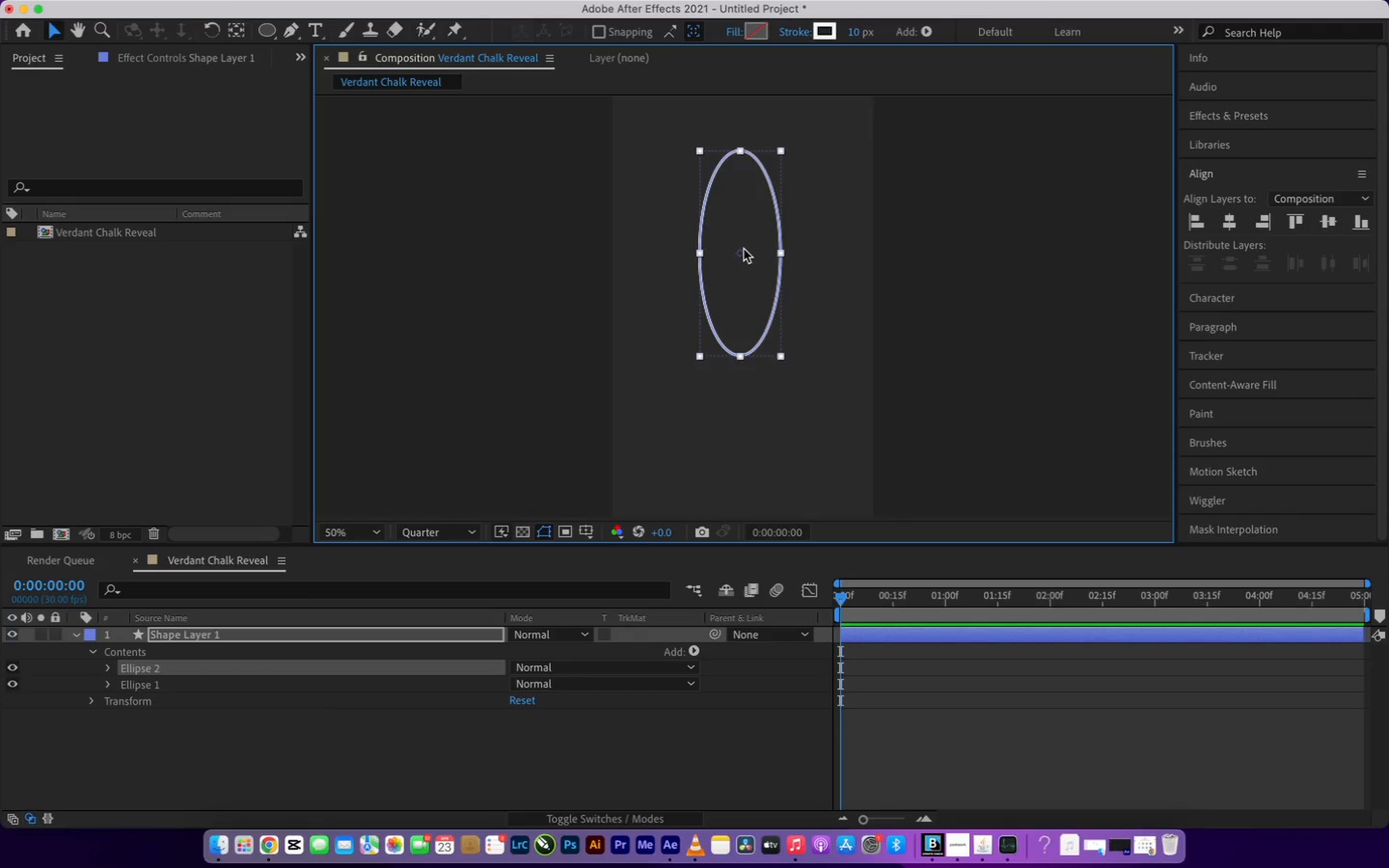 
left_click_drag(start_coordinate=[739, 255], to_coordinate=[768, 258])
 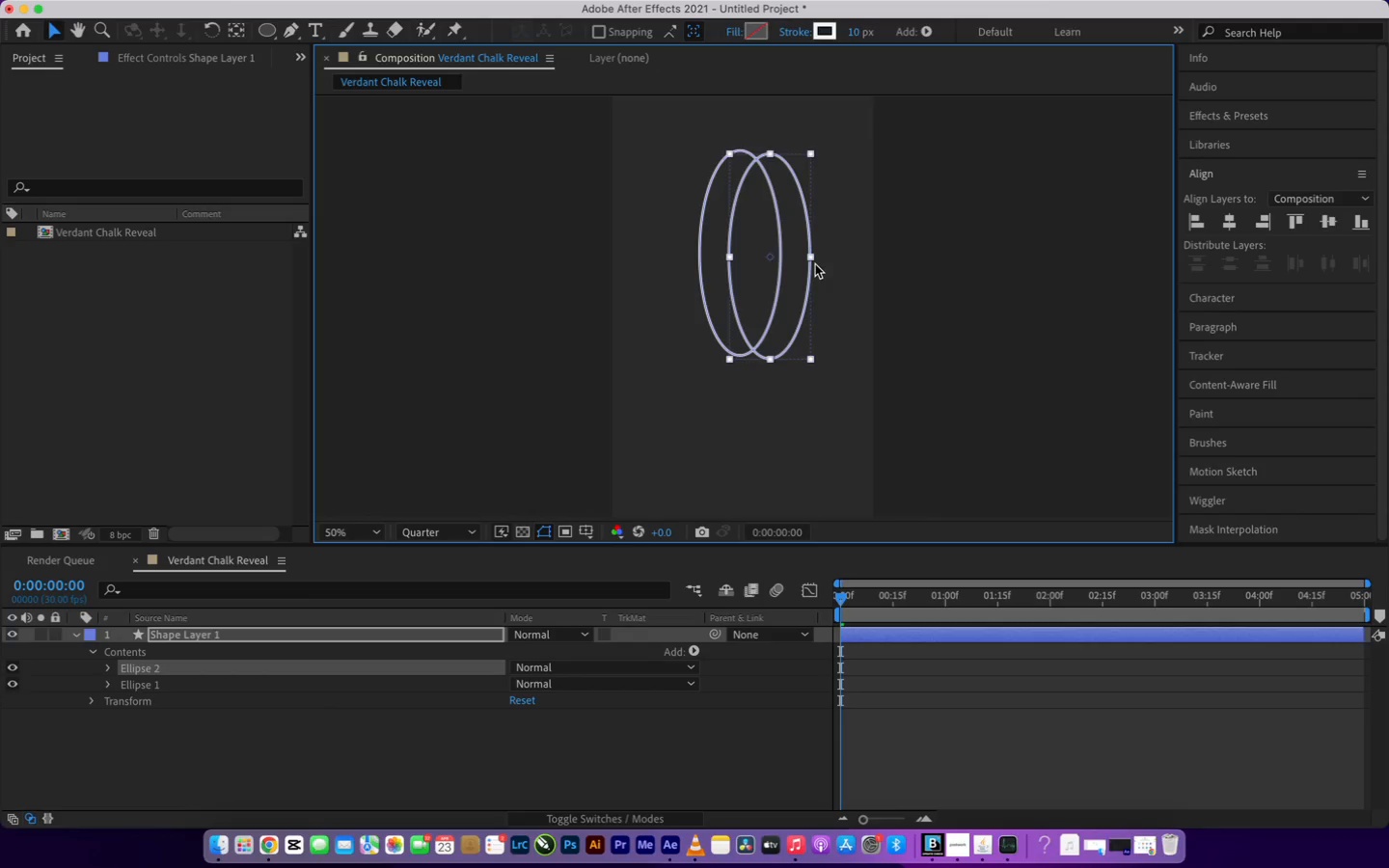 
left_click_drag(start_coordinate=[818, 259], to_coordinate=[816, 278])
 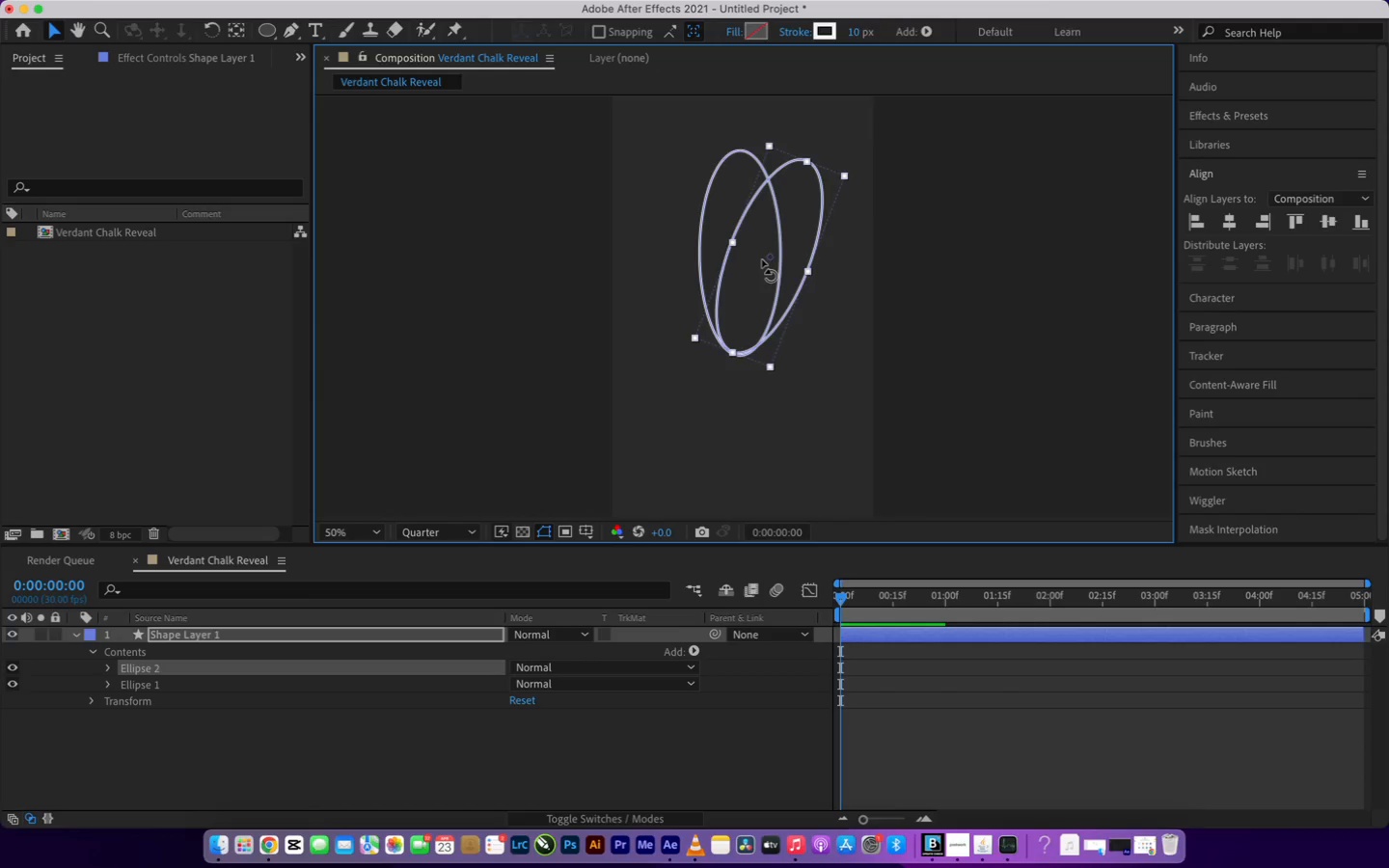 
key(Meta+D)
 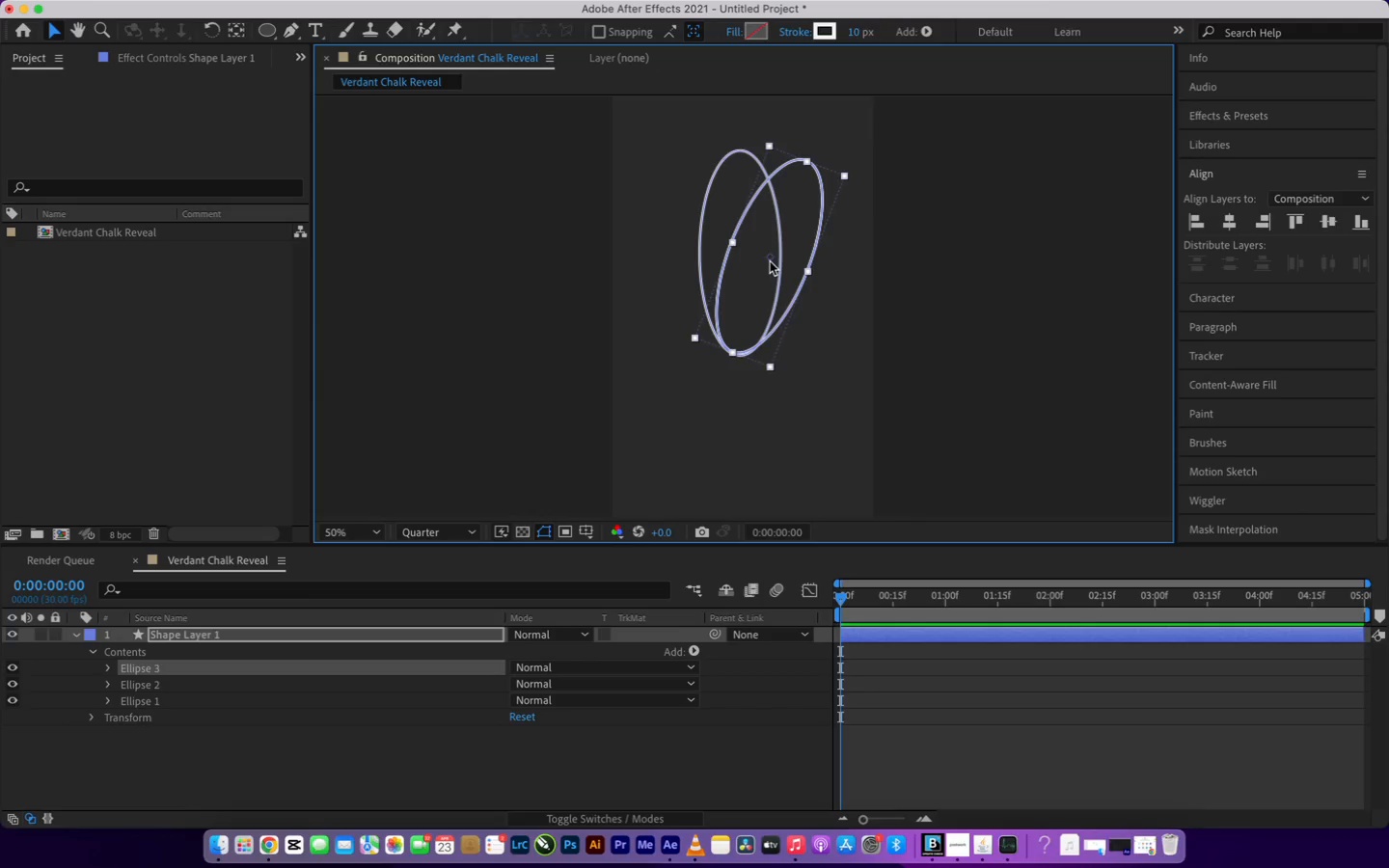 
left_click_drag(start_coordinate=[769, 257], to_coordinate=[687, 240])
 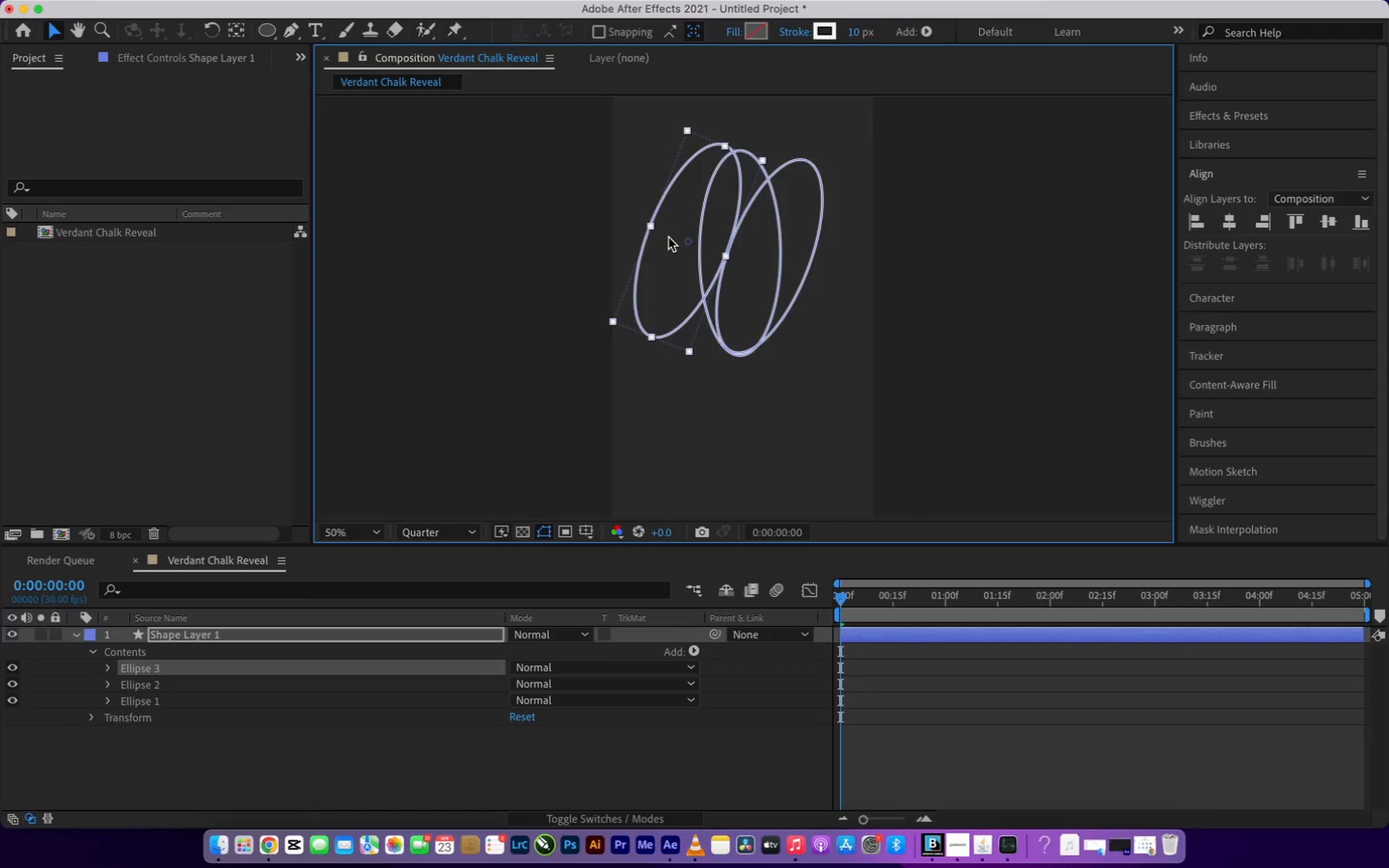 
left_click_drag(start_coordinate=[639, 220], to_coordinate=[654, 255])
 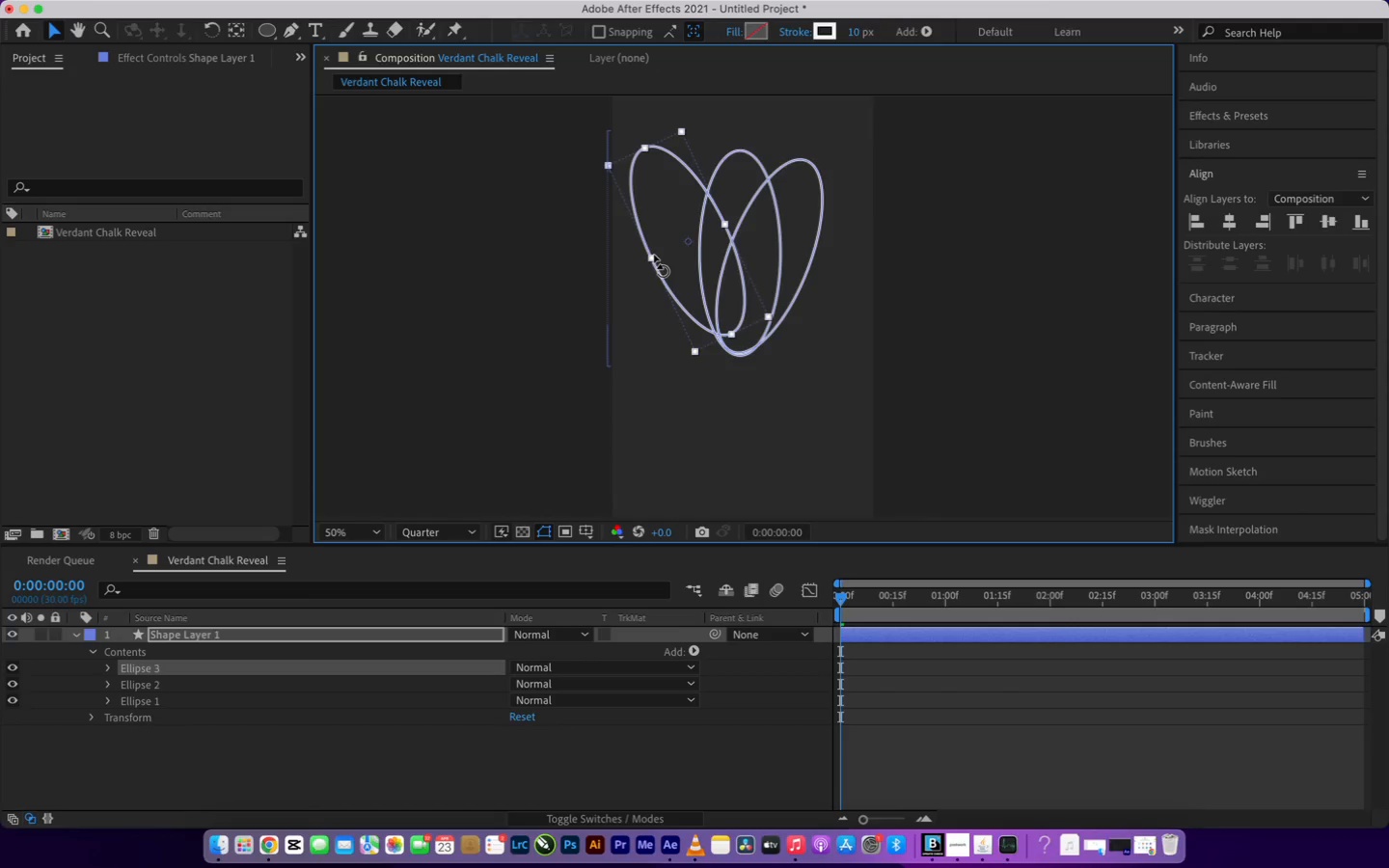 
left_click_drag(start_coordinate=[687, 241], to_coordinate=[697, 258])
 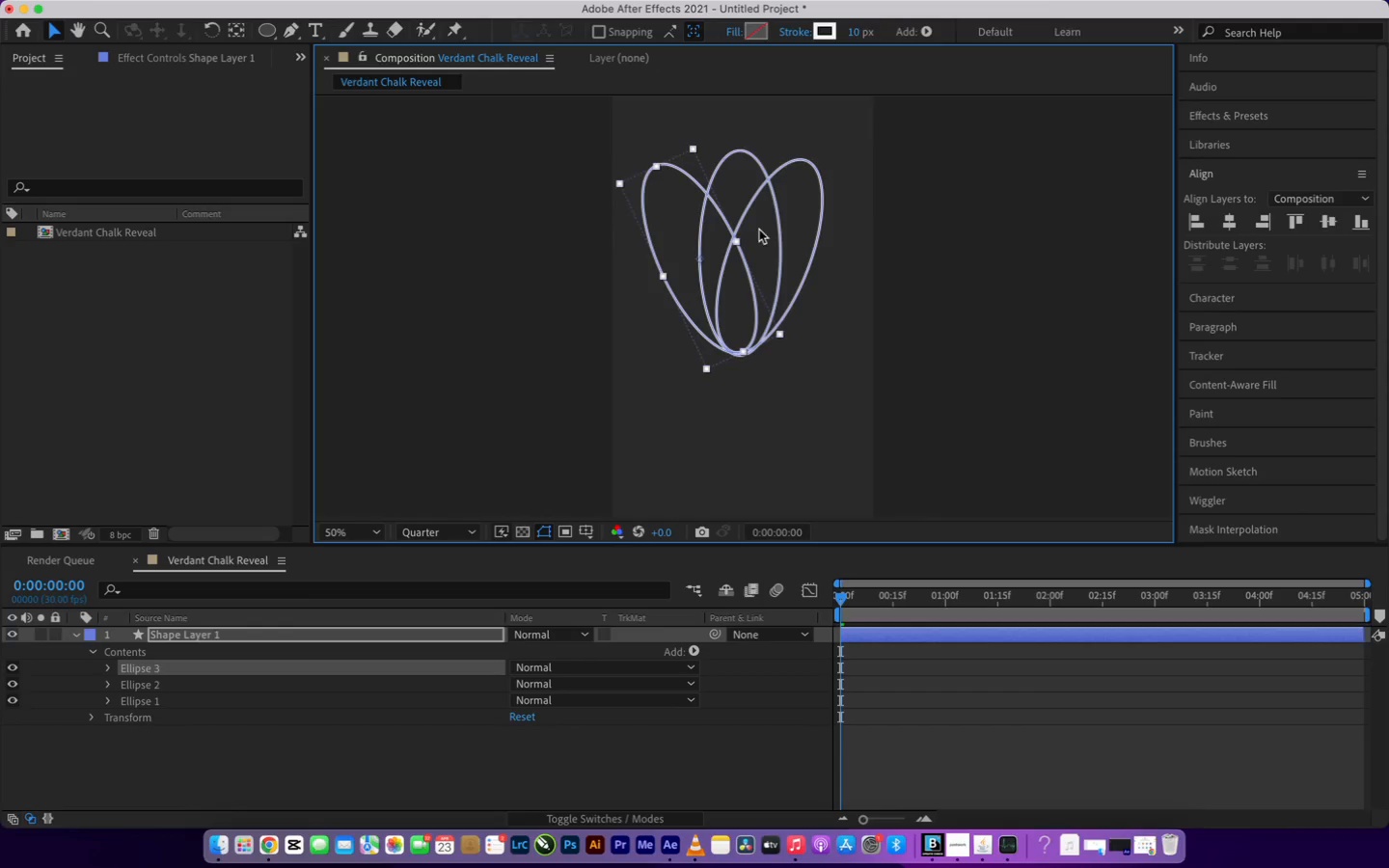 
left_click([800, 239])
 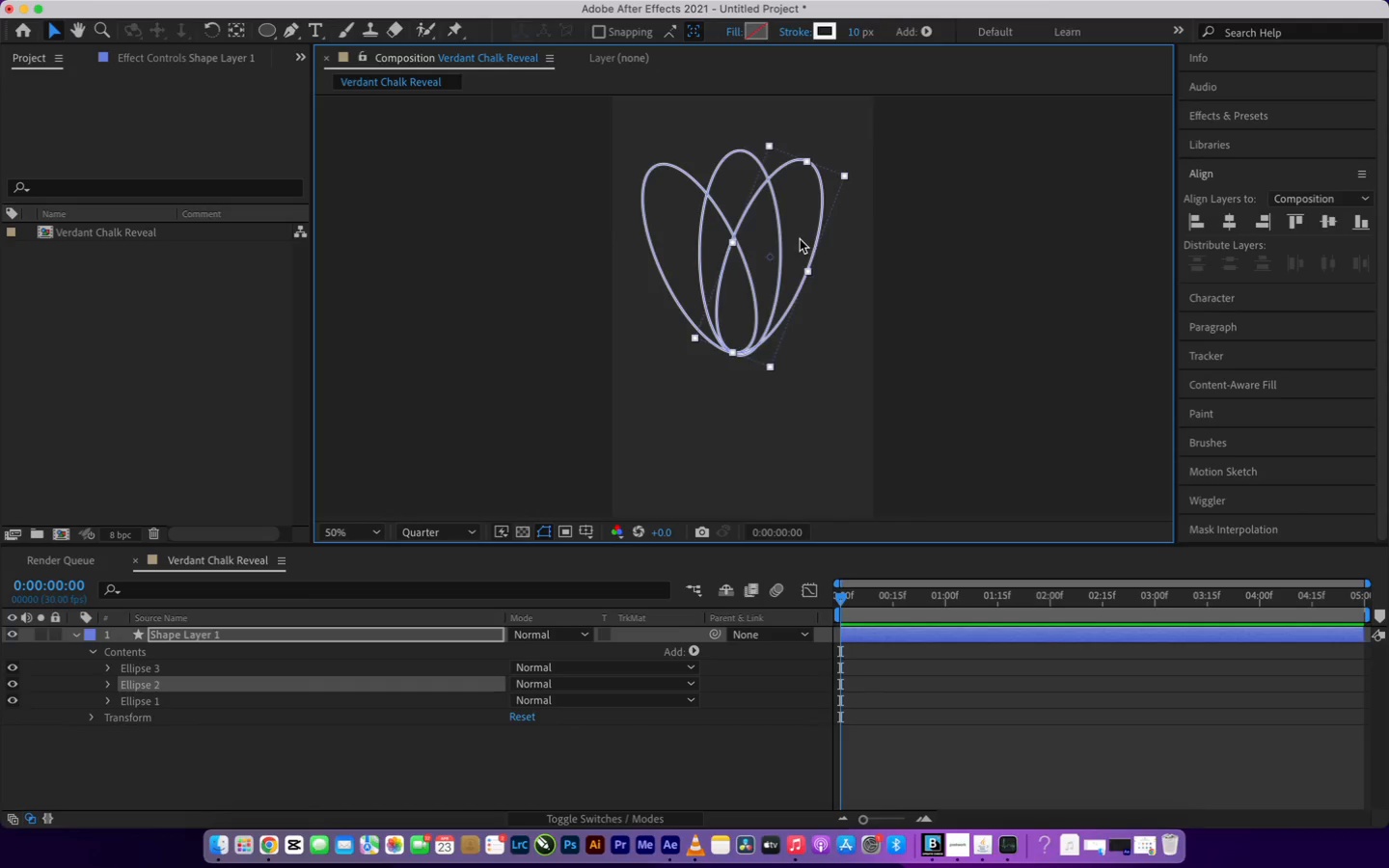 
left_click_drag(start_coordinate=[771, 256], to_coordinate=[779, 257])
 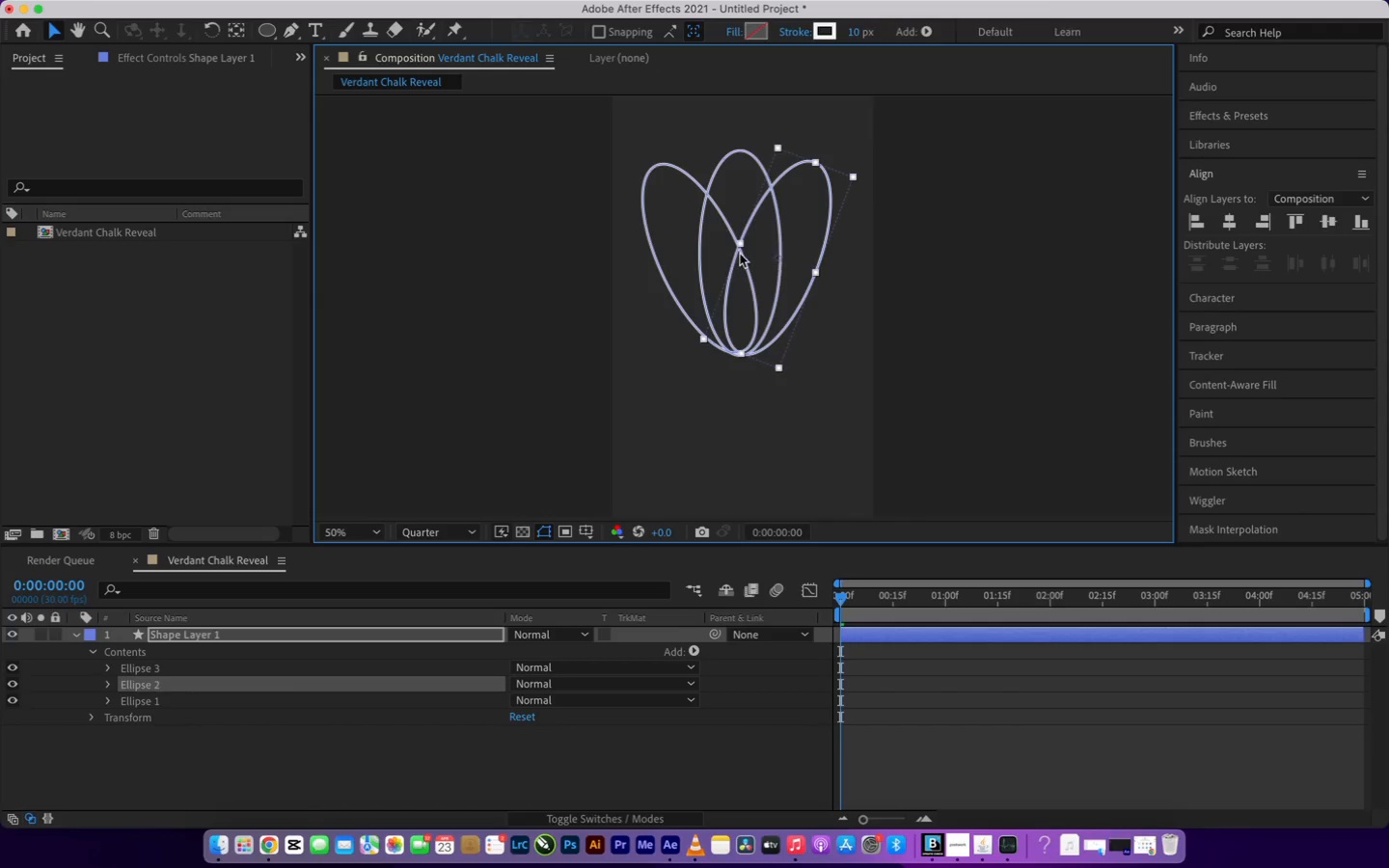 
left_click([674, 228])
 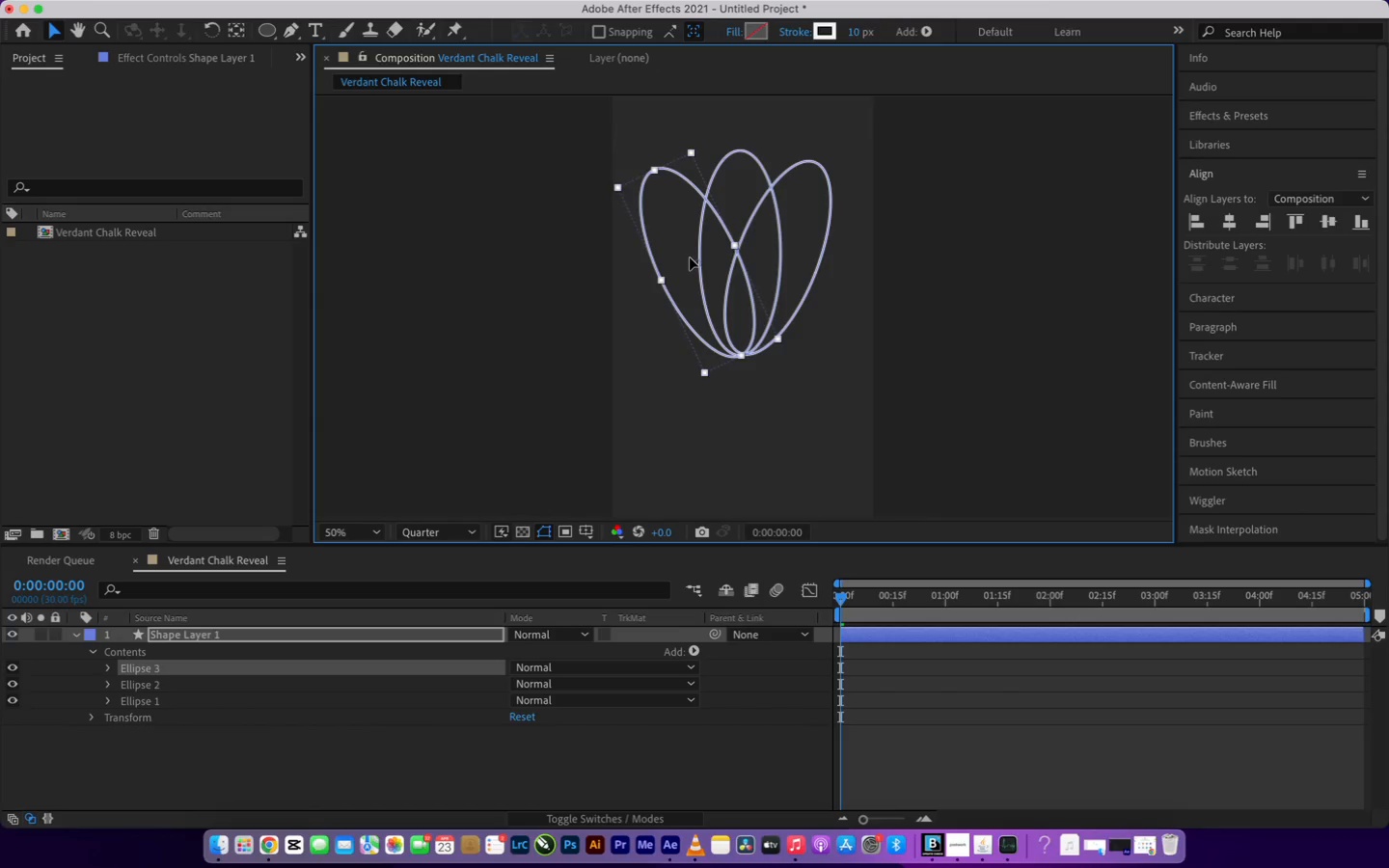 
wait(7.7)
 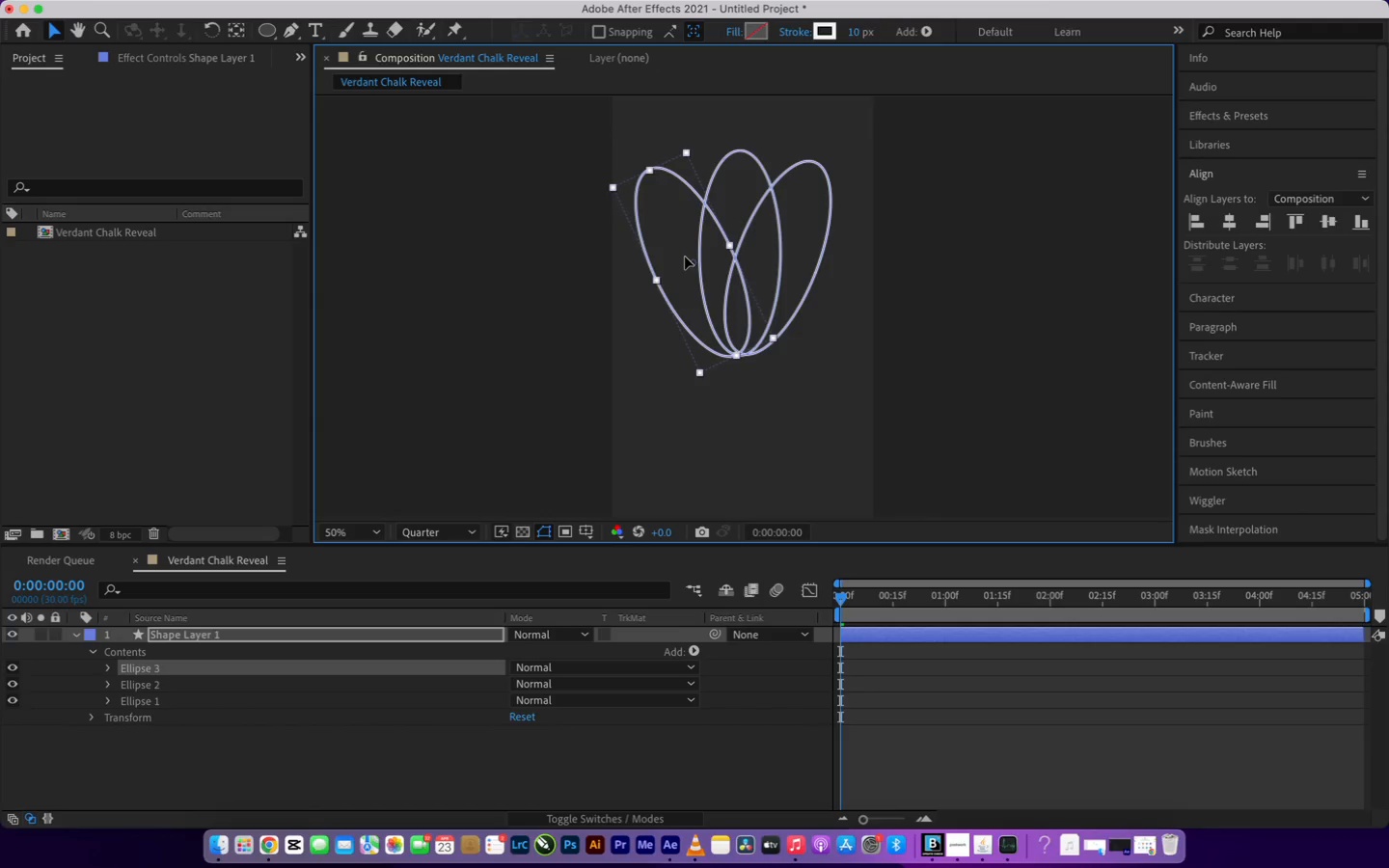 
left_click([726, 181])
 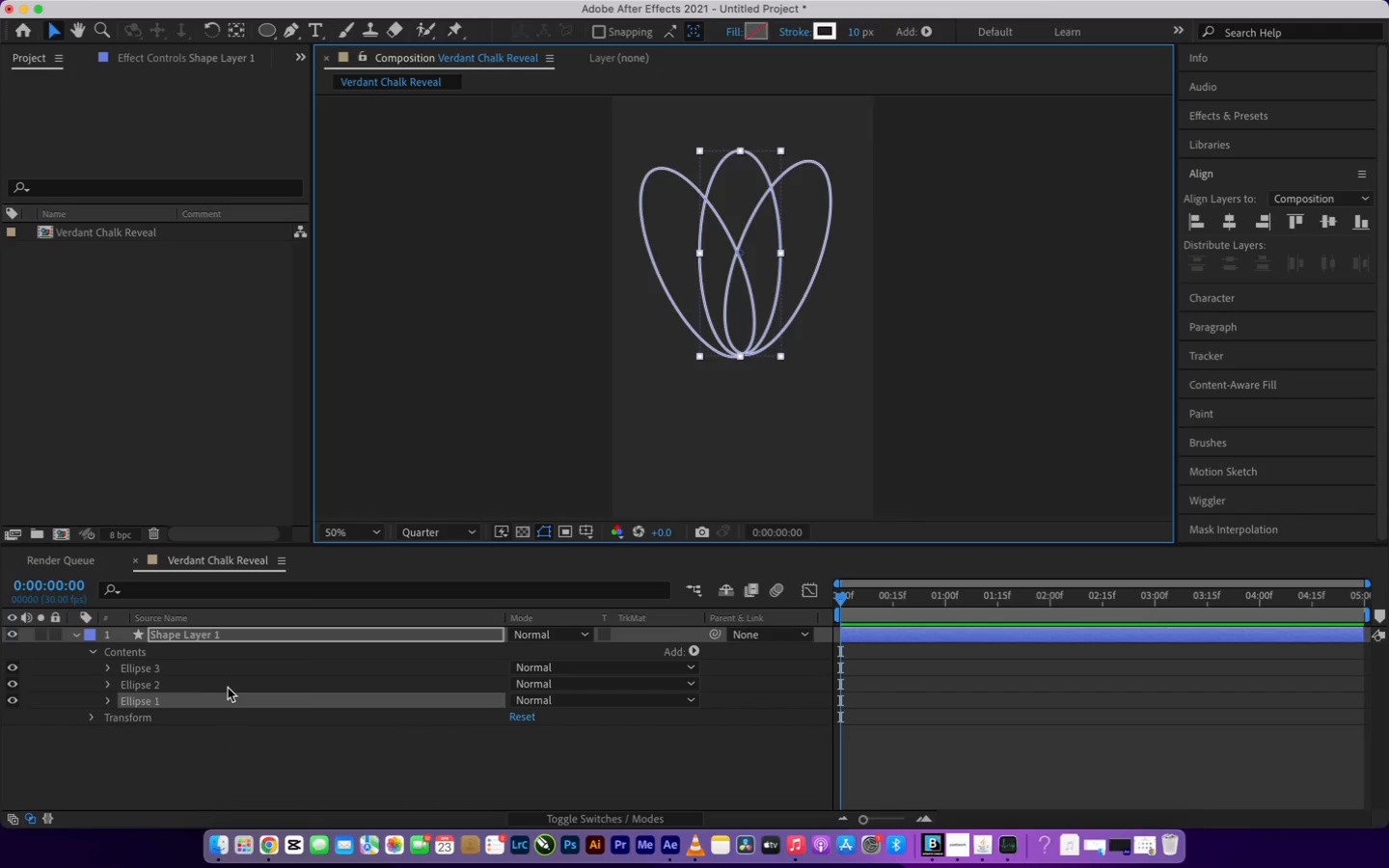 
left_click([233, 673])
 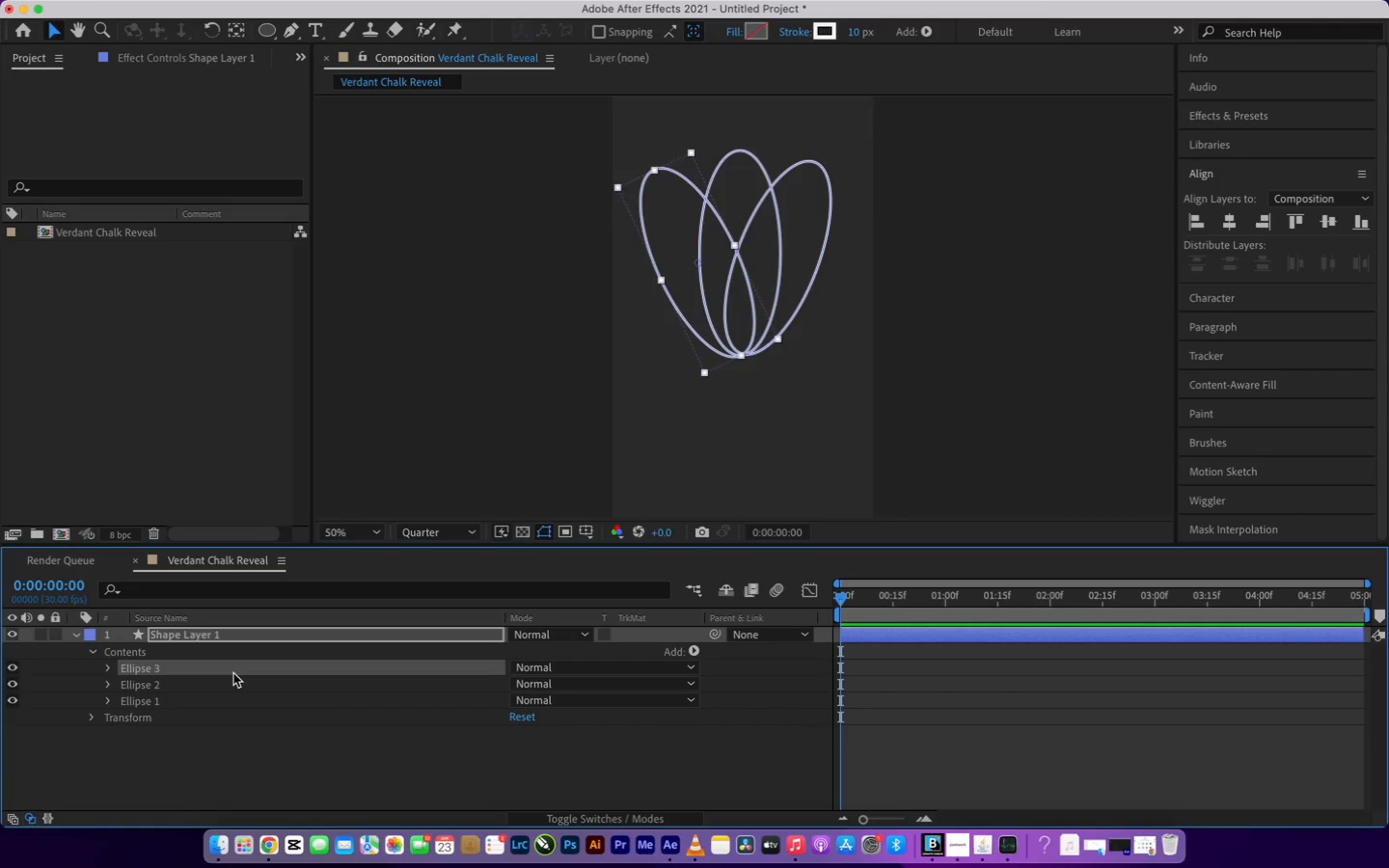 
hold_key(key=CommandLeft, duration=2.0)
left_click([232, 687])
 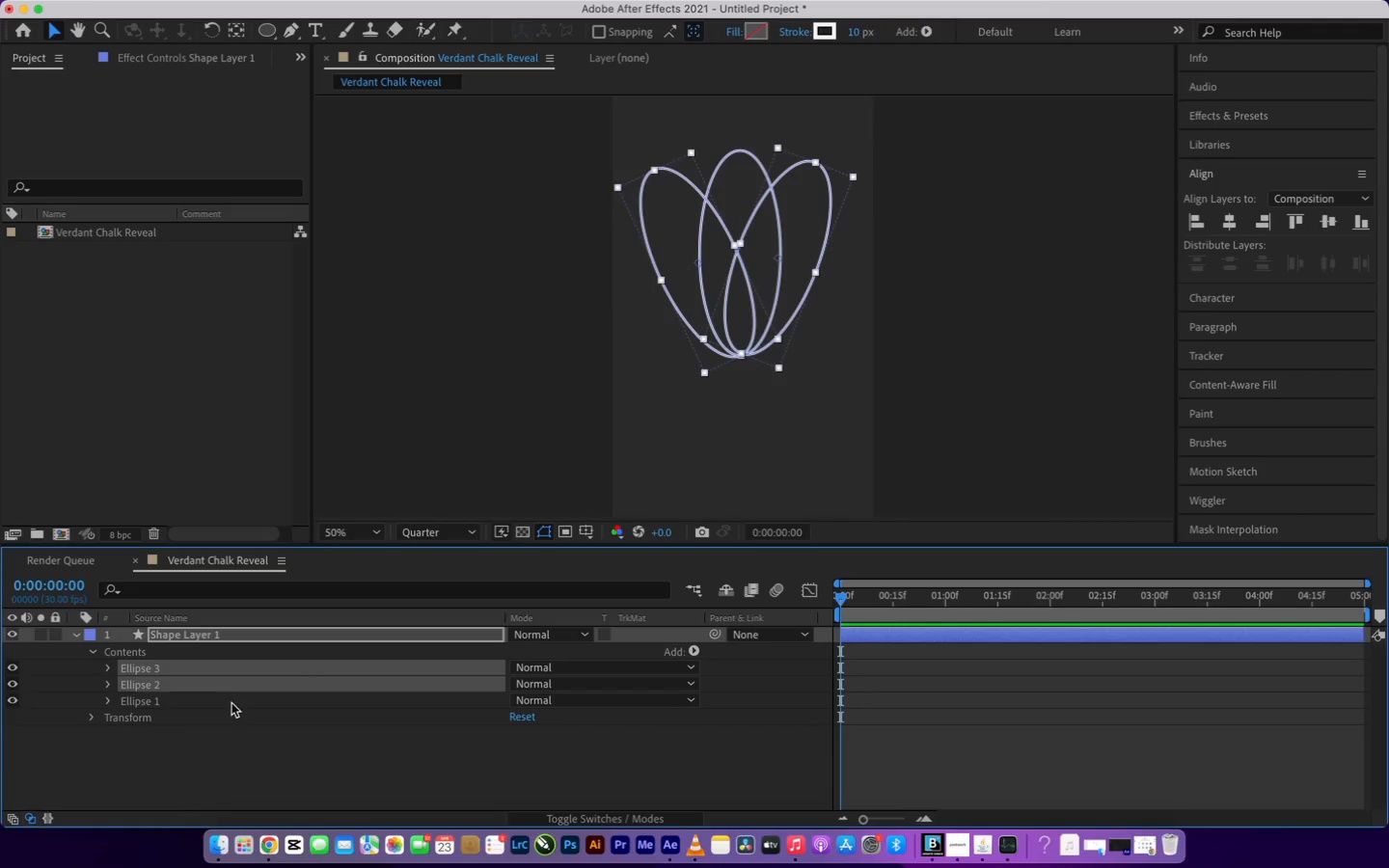 
left_click([232, 703])
 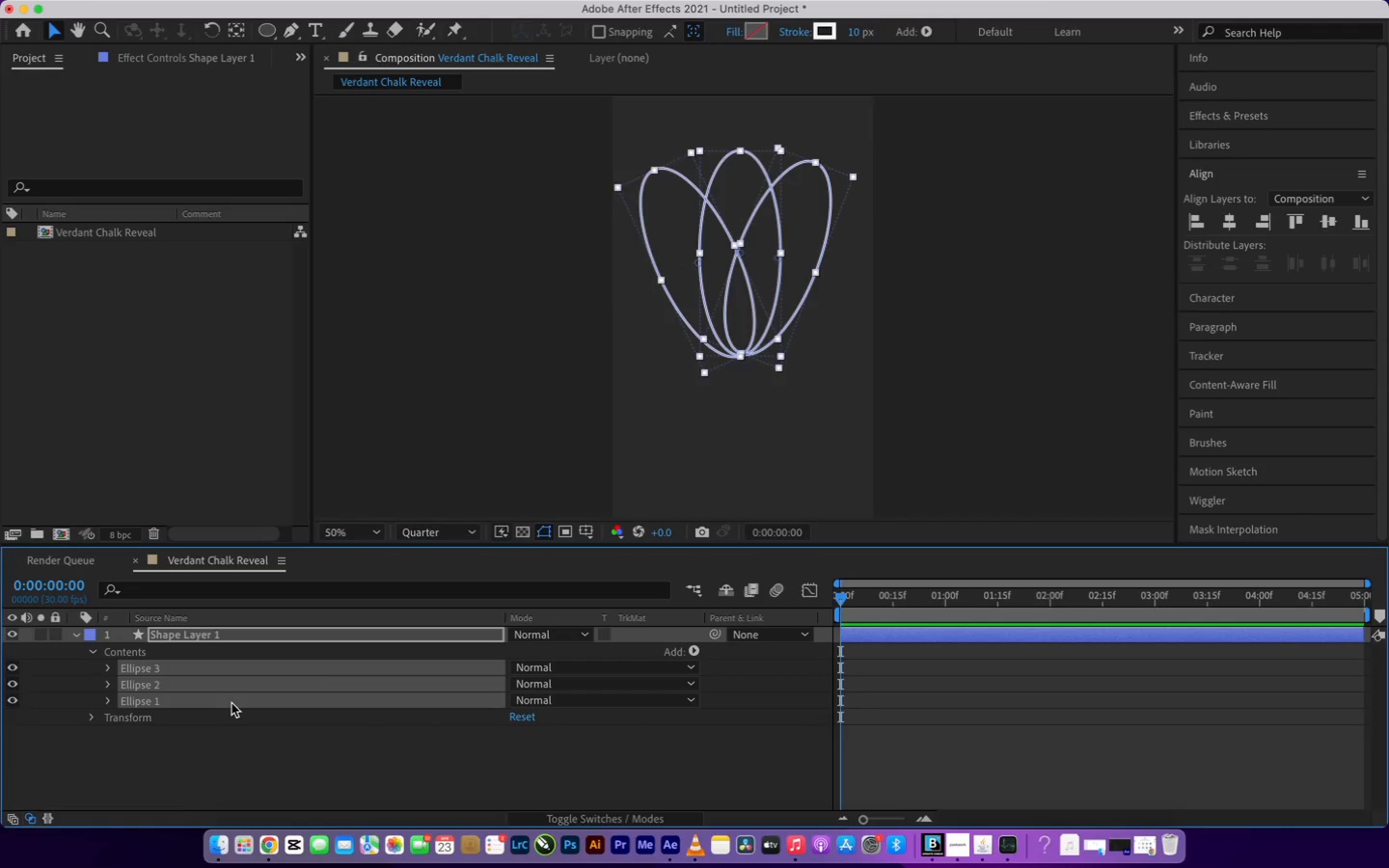 
right_click([232, 703])
 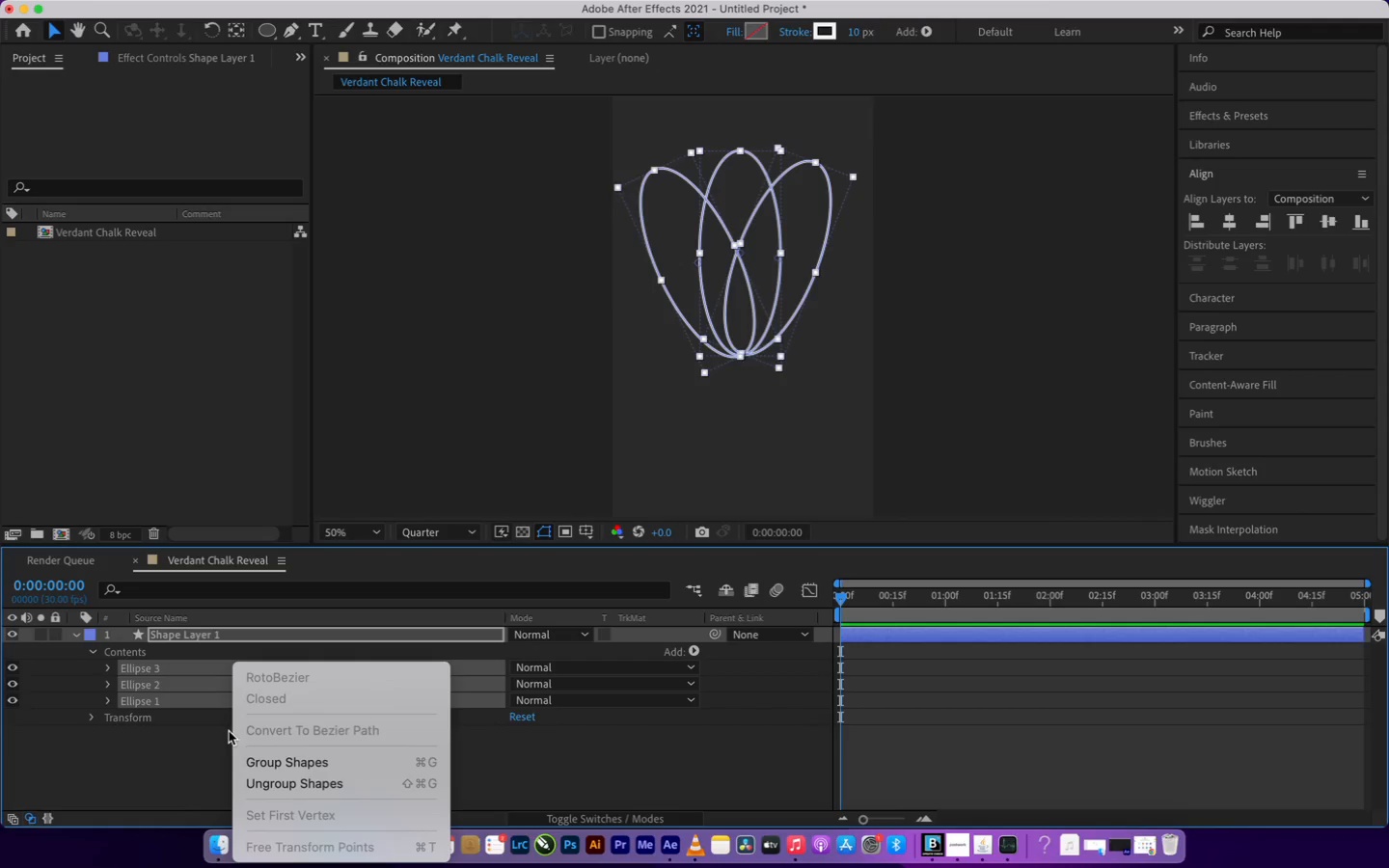 
left_click([215, 763])
 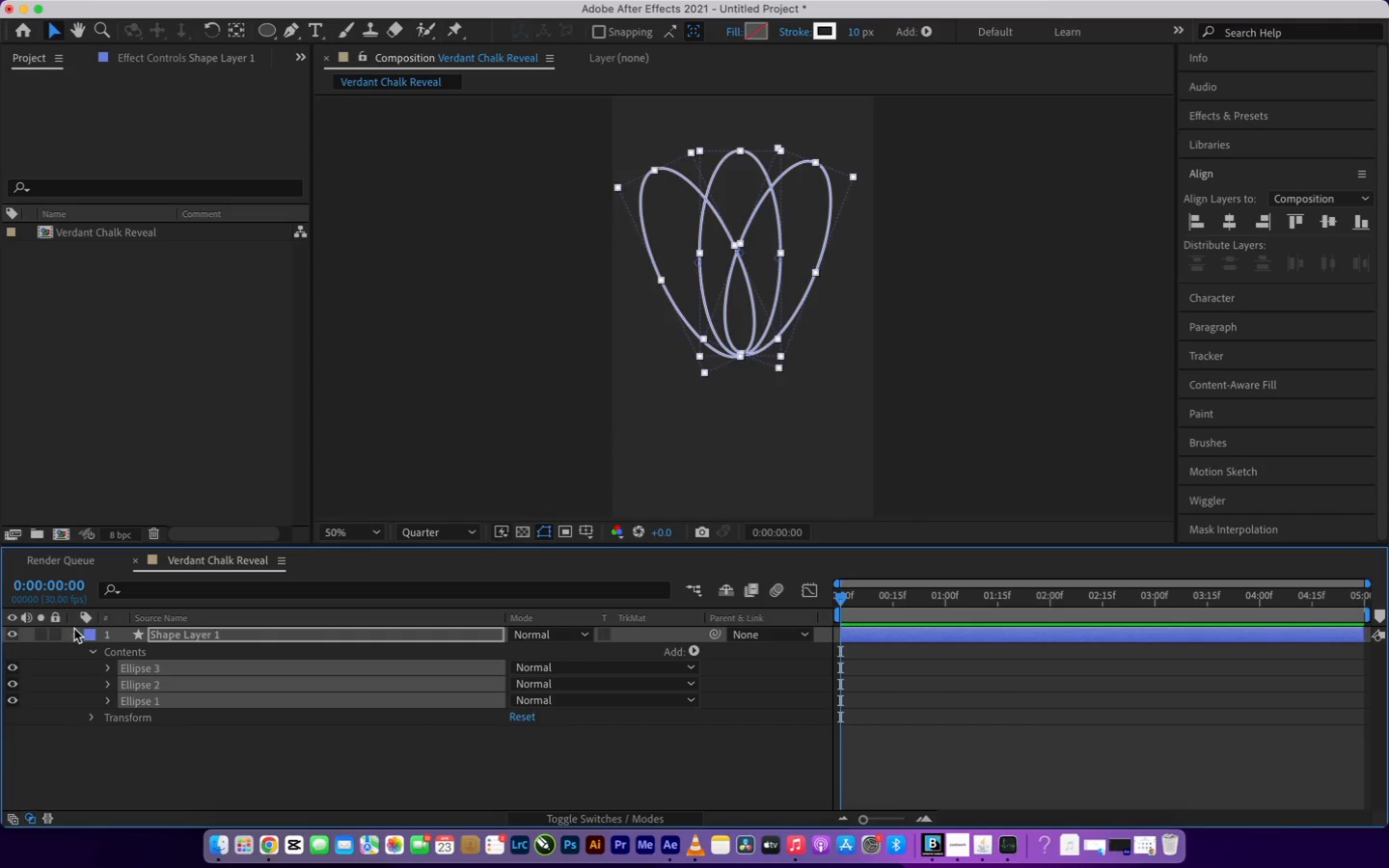 
left_click([74, 637])
 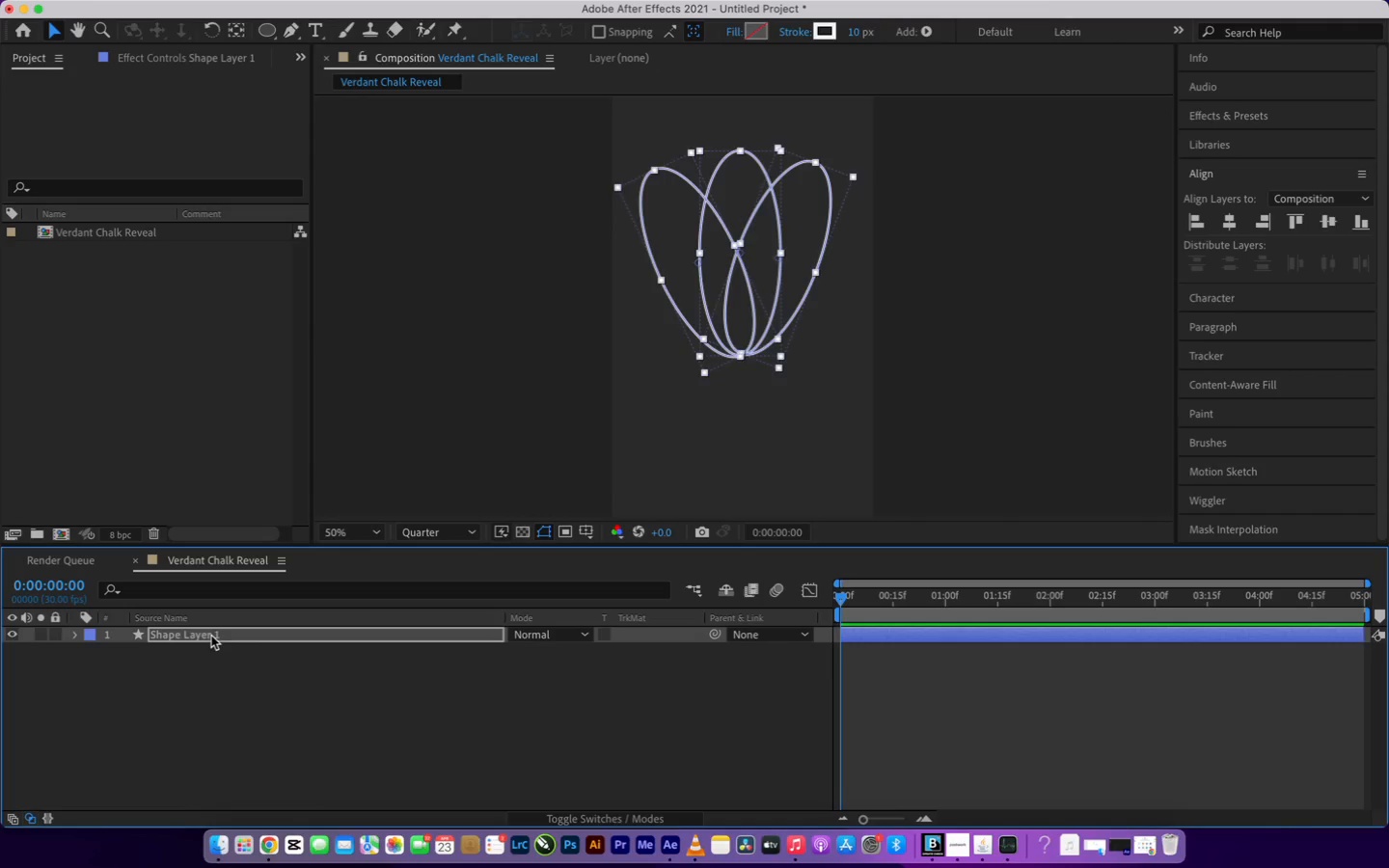 
left_click([213, 633])
 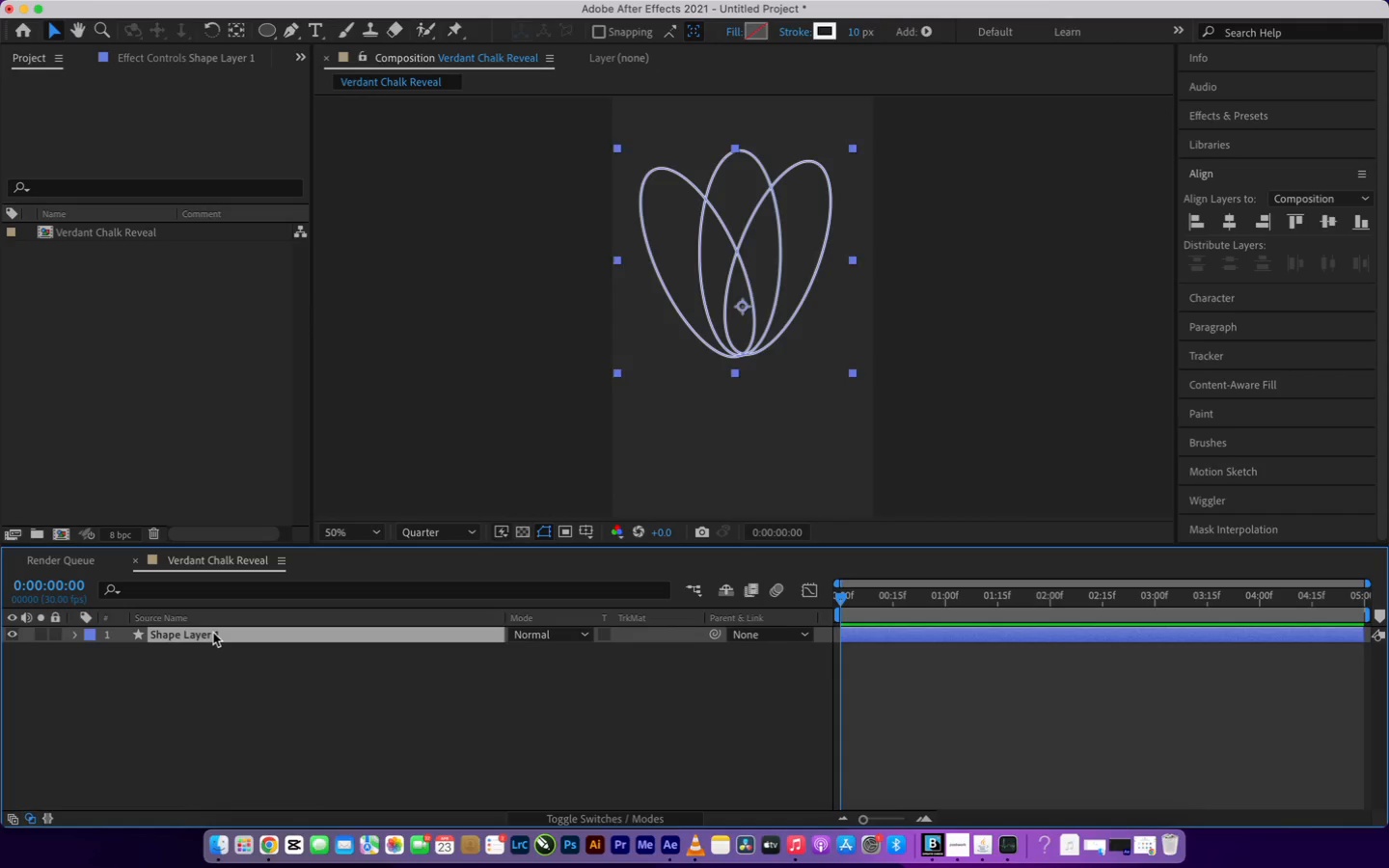 
right_click([213, 633])
 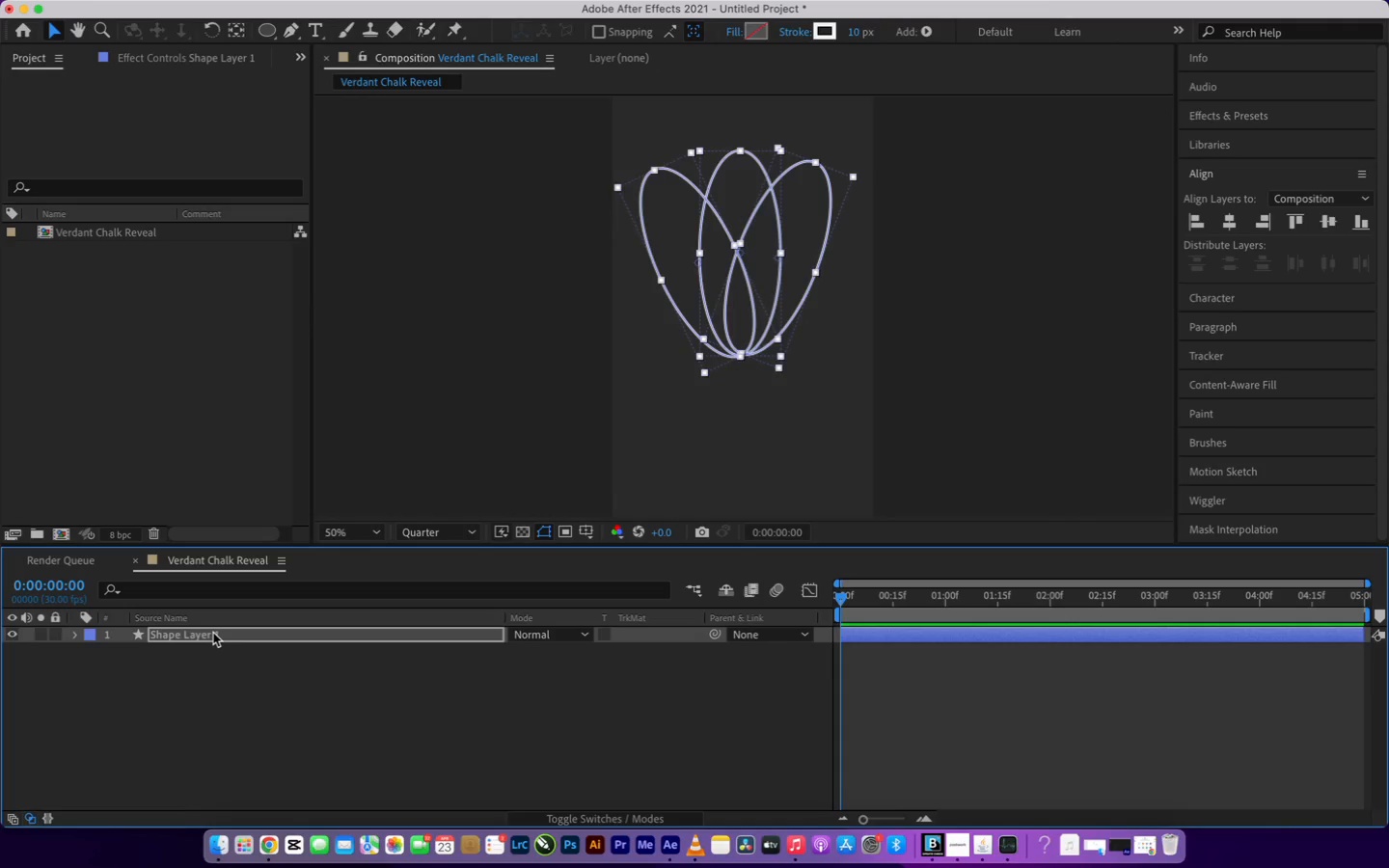 
right_click([213, 633])
 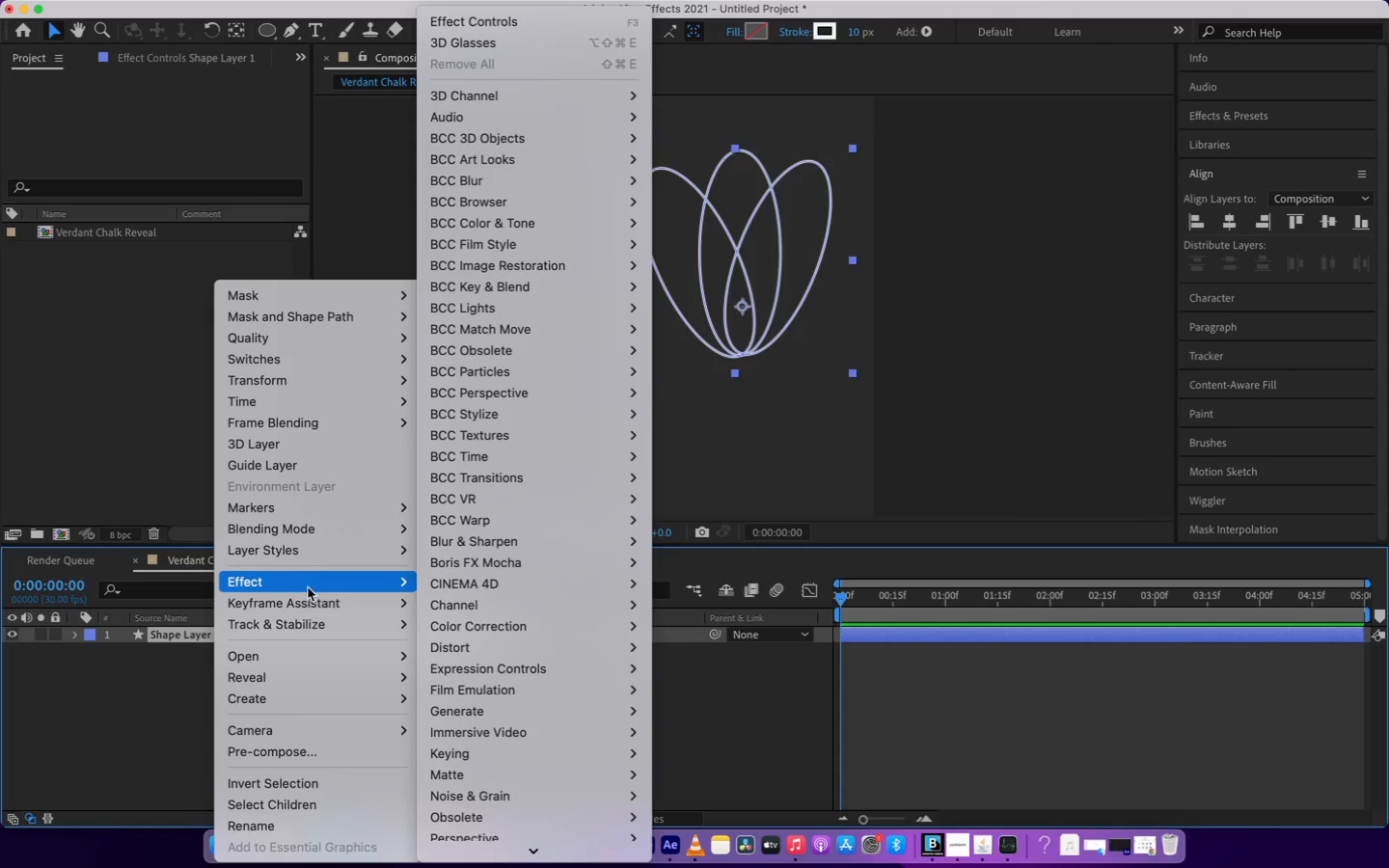 
mouse_move([312, 707])
 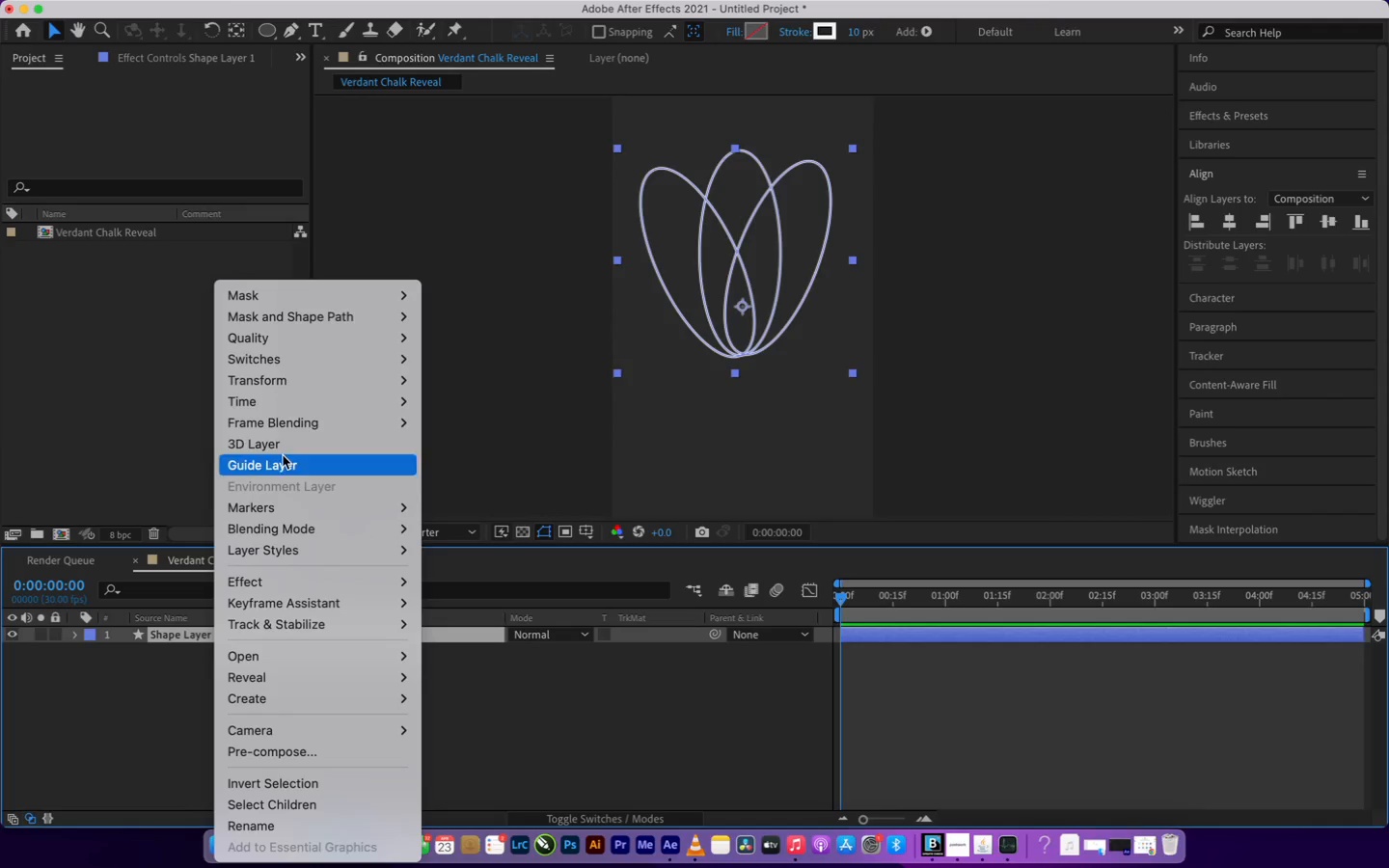 
wait(6.63)
 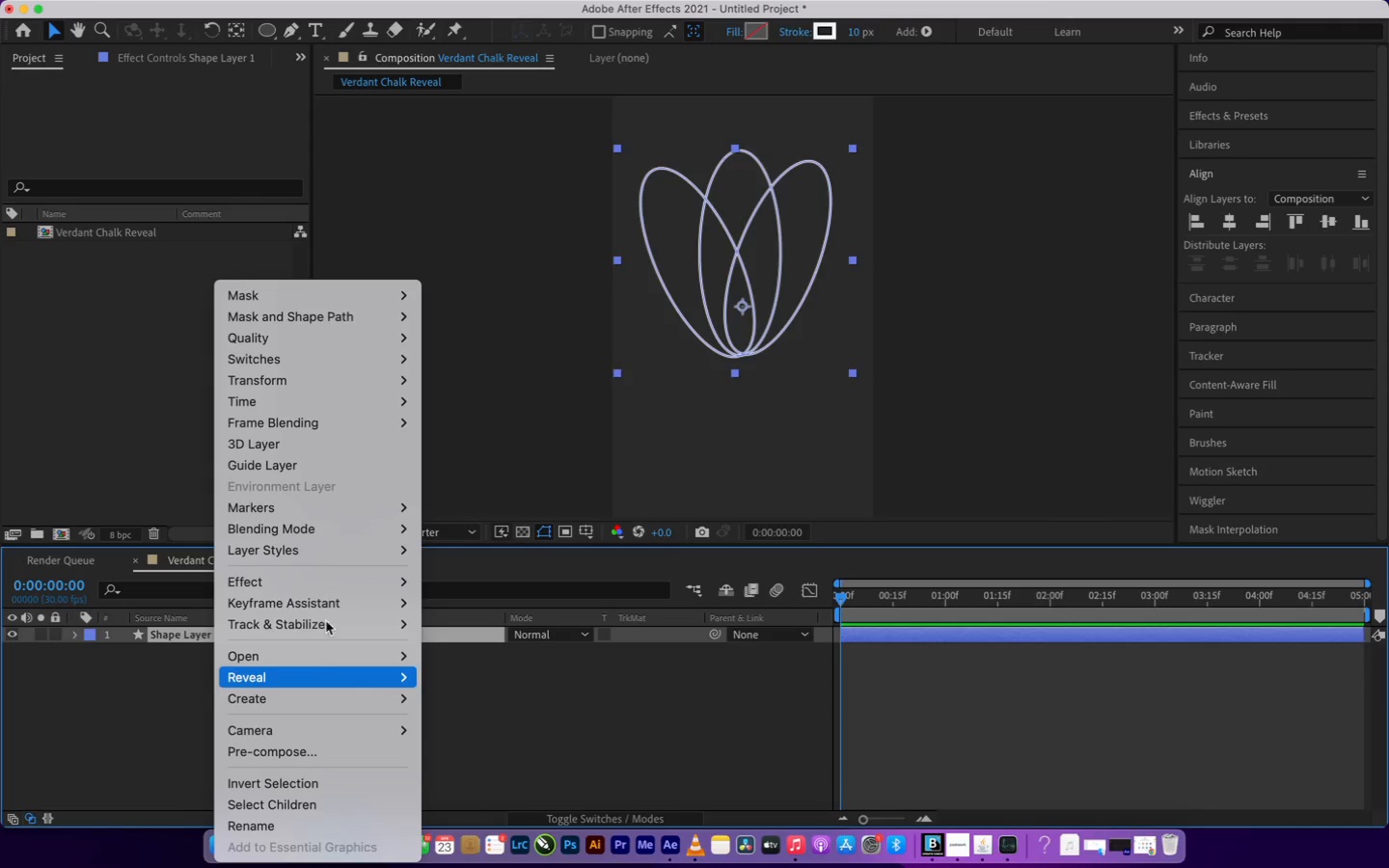 
left_click([120, 698])
 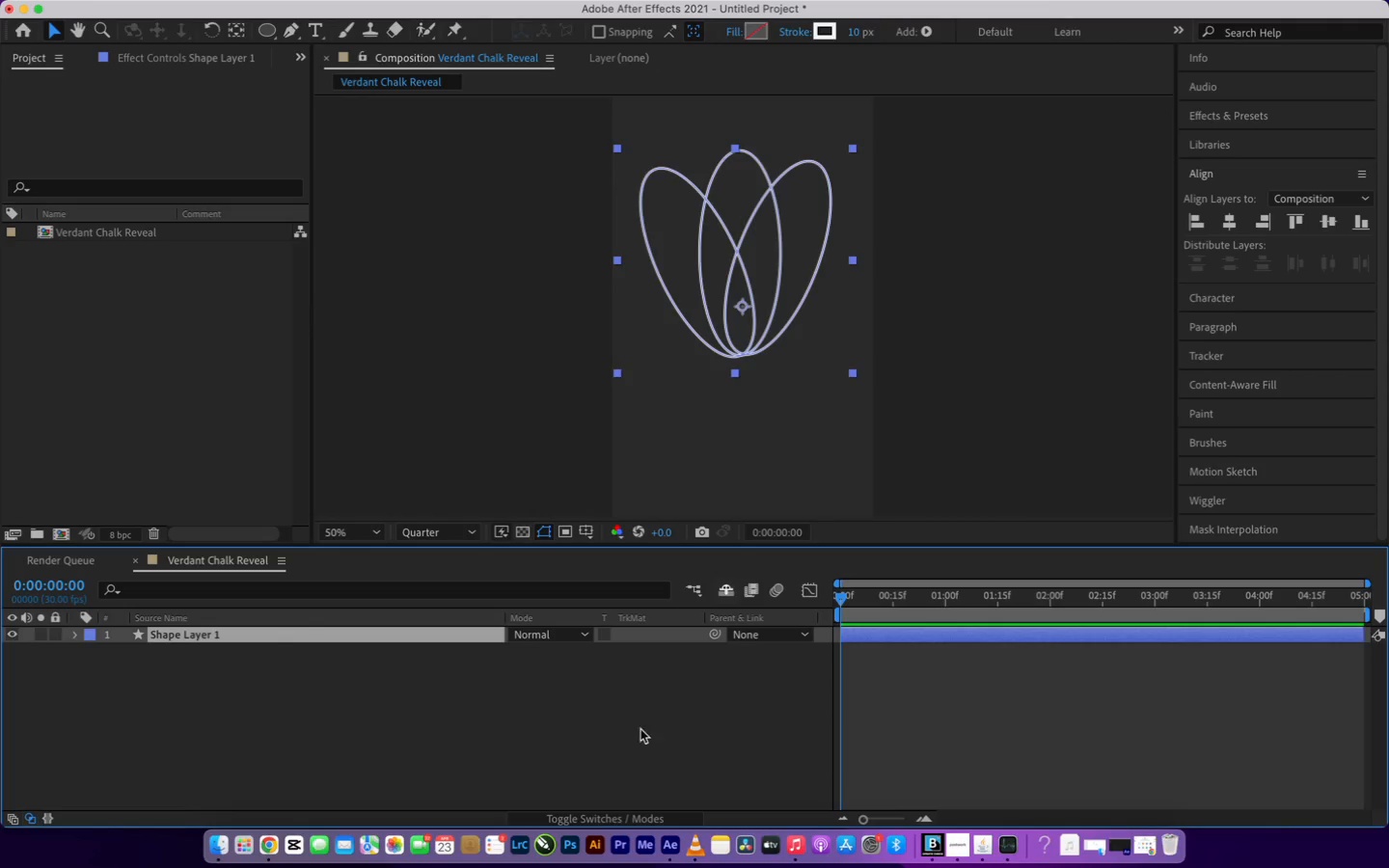 
wait(12.41)
 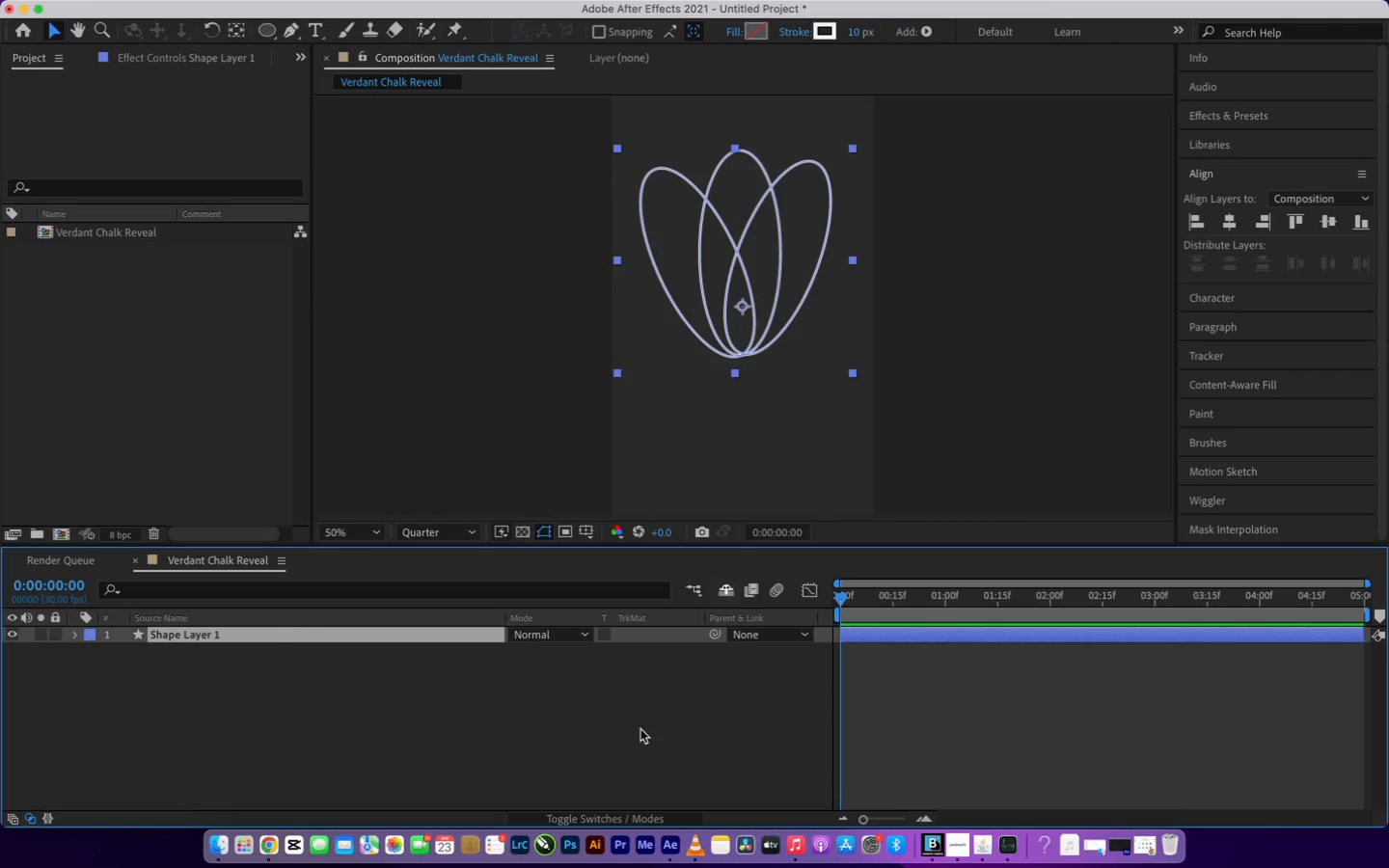 
right_click([391, 631])
 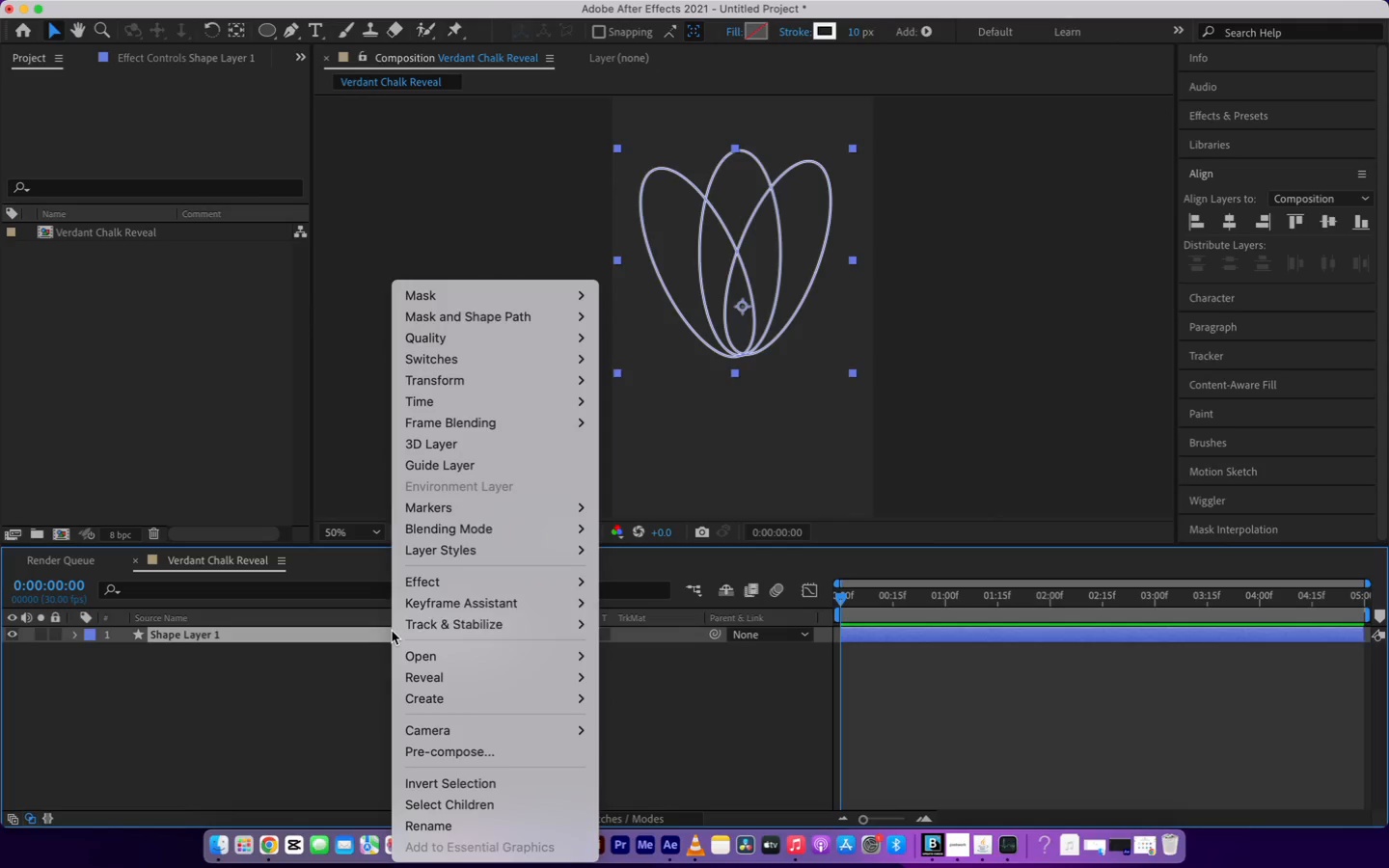 
mouse_move([440, 709])
 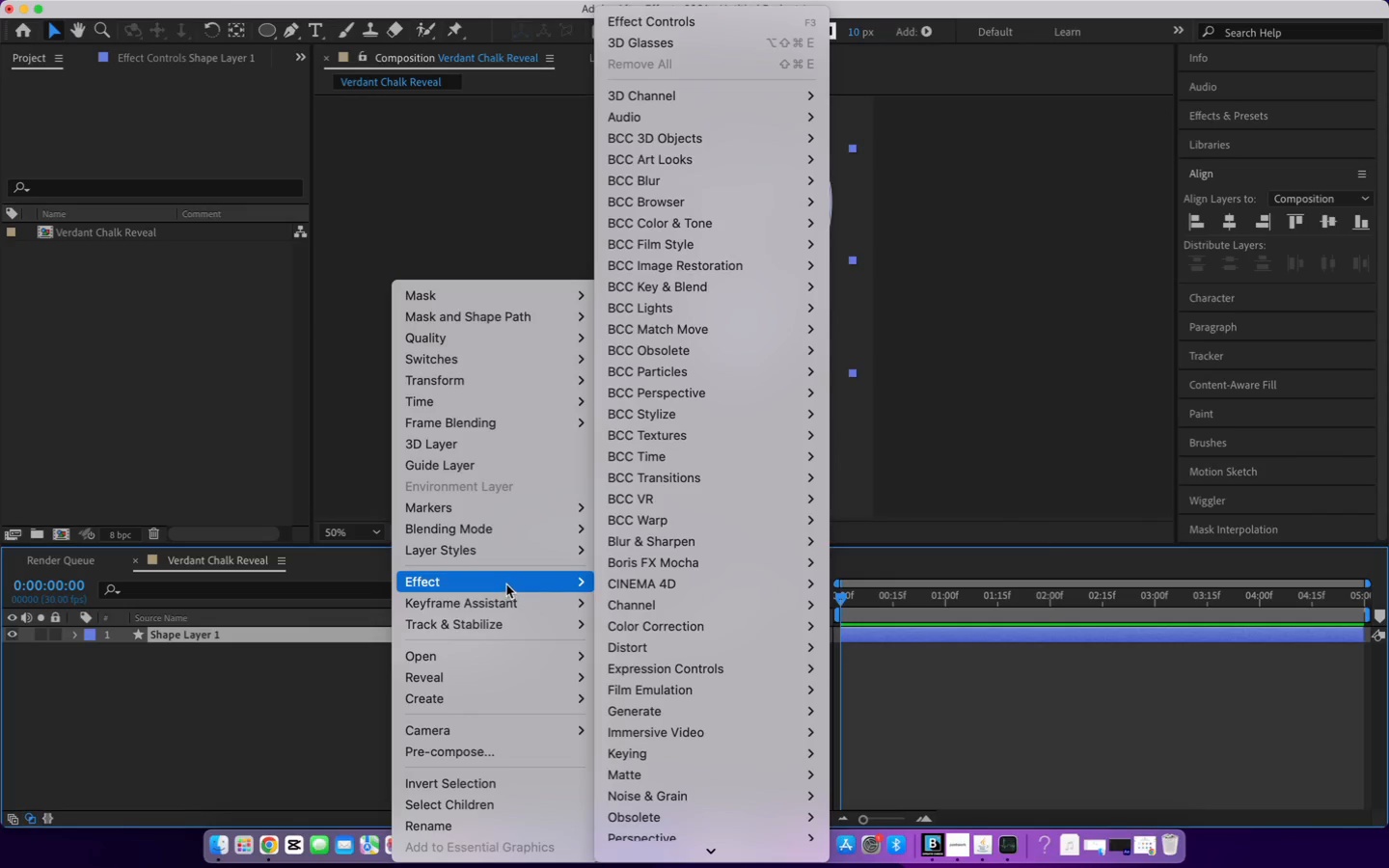 
mouse_move([515, 537])
 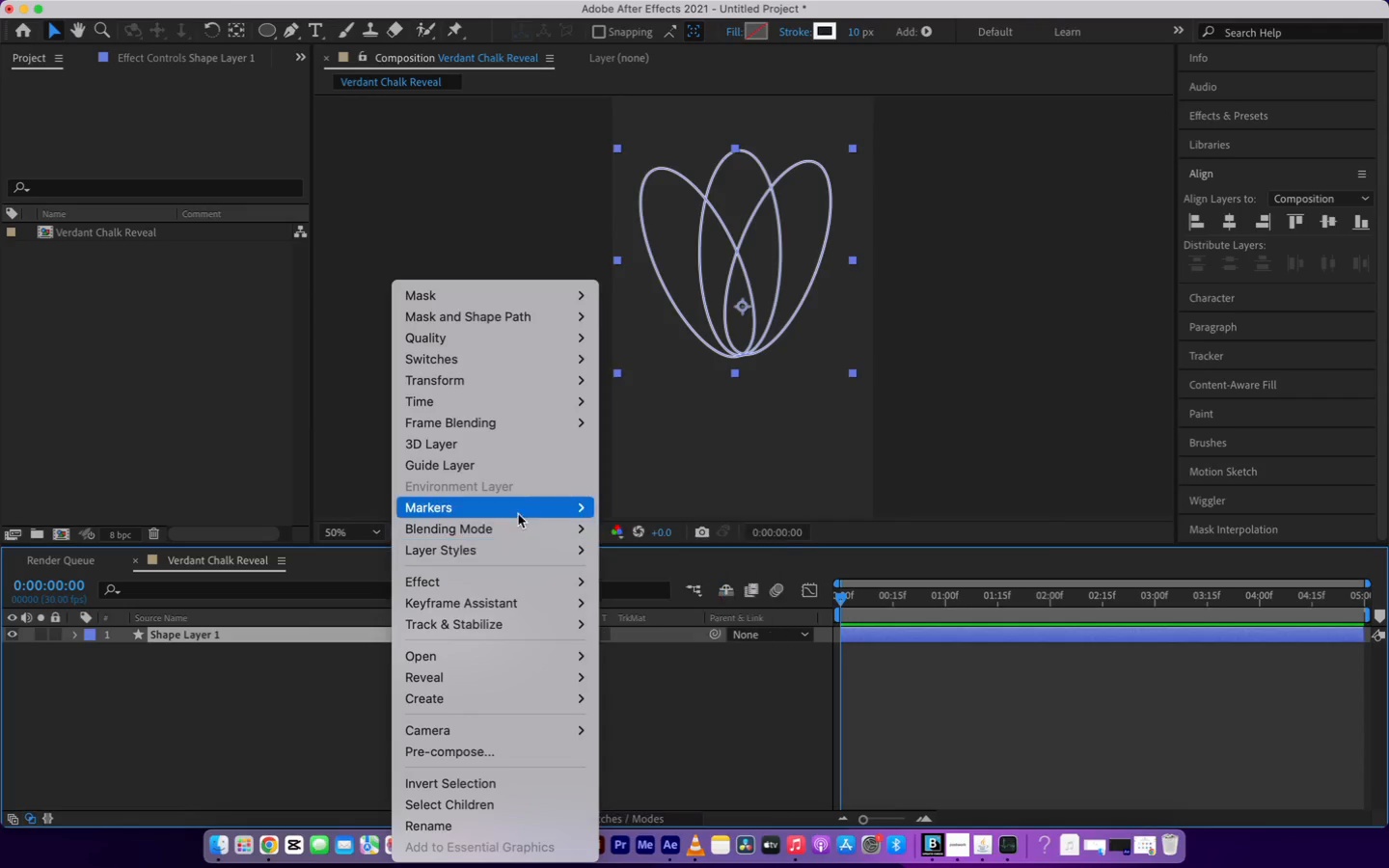 
mouse_move([517, 493])
 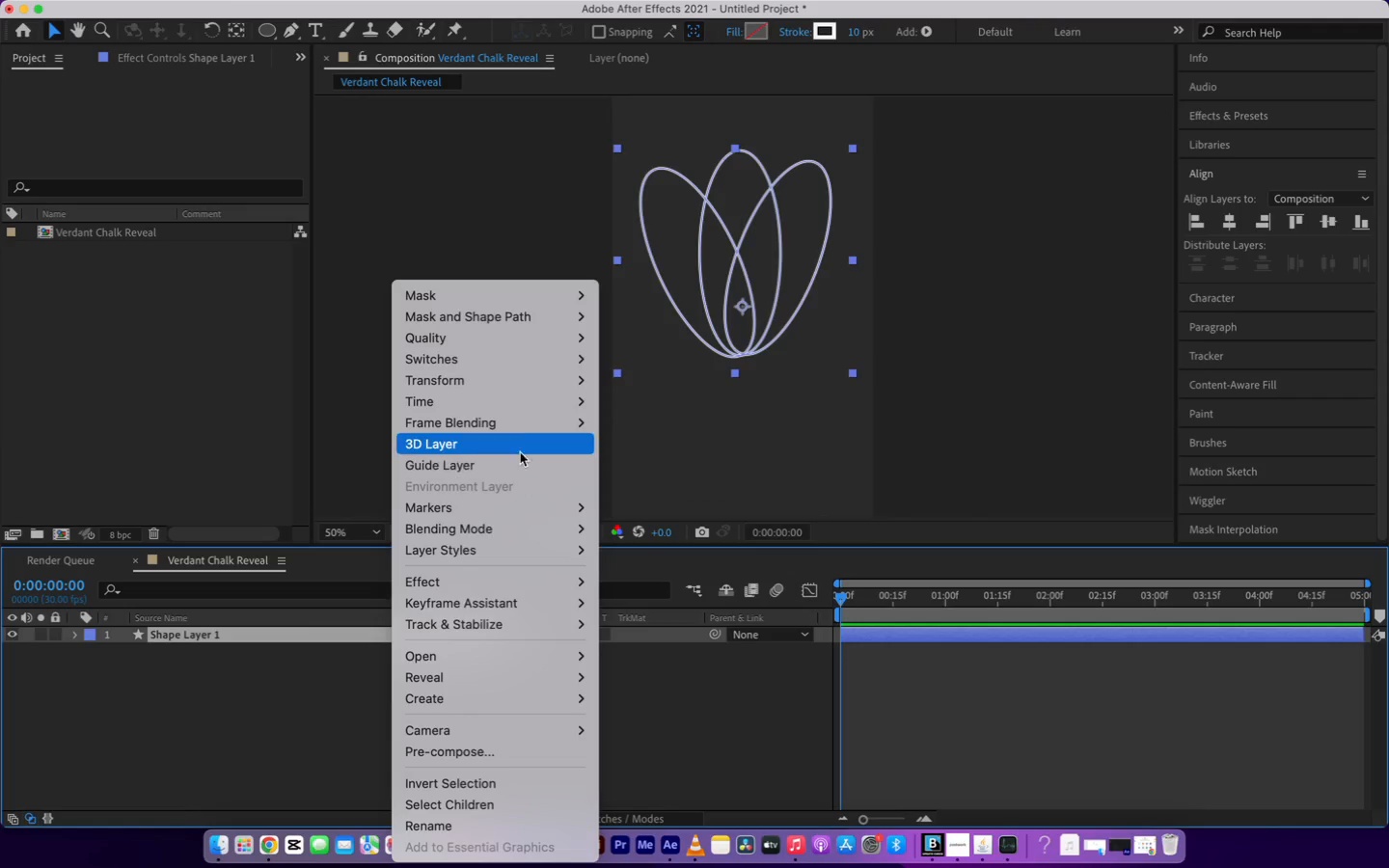 
mouse_move([525, 410])
 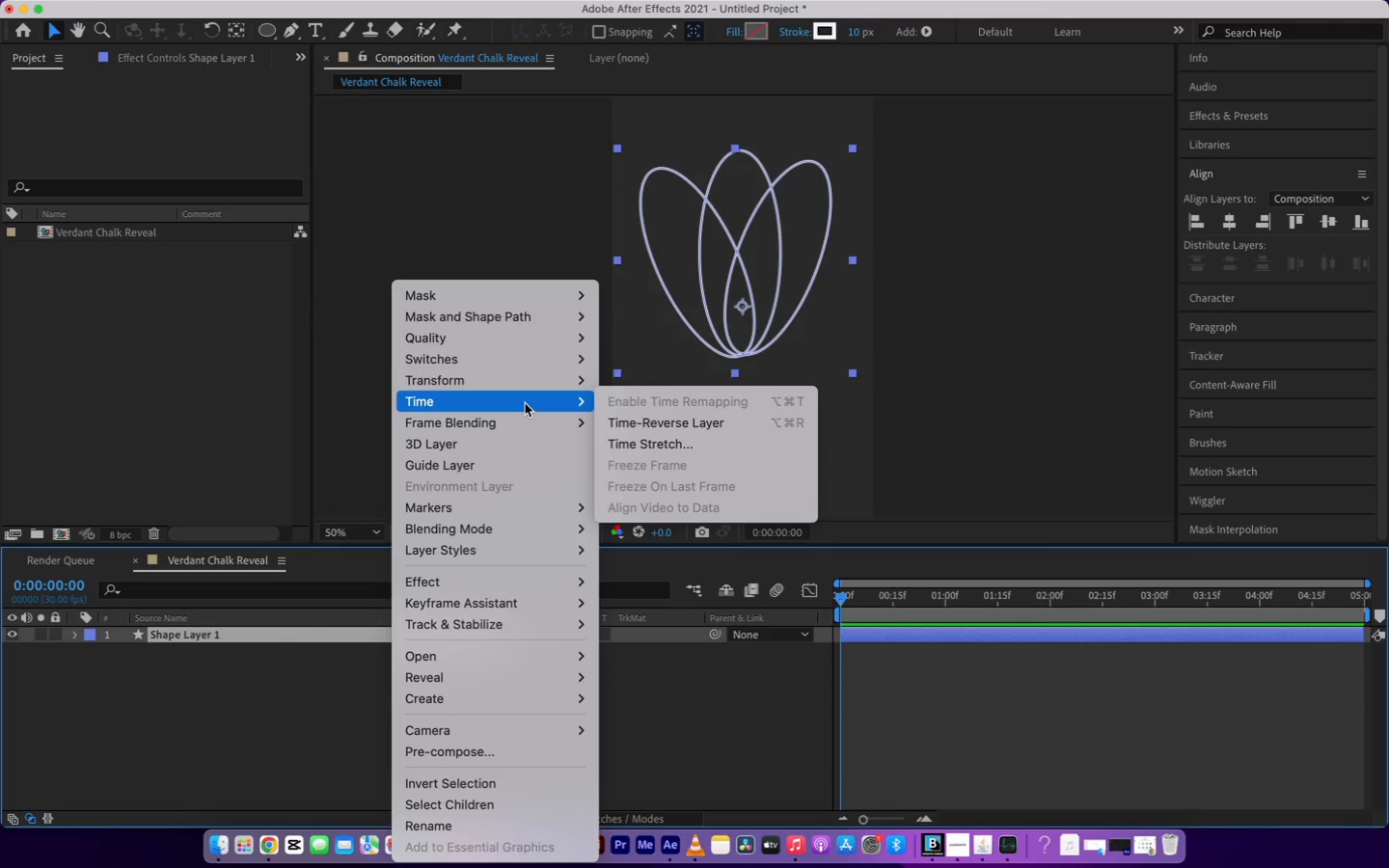 
mouse_move([530, 368])
 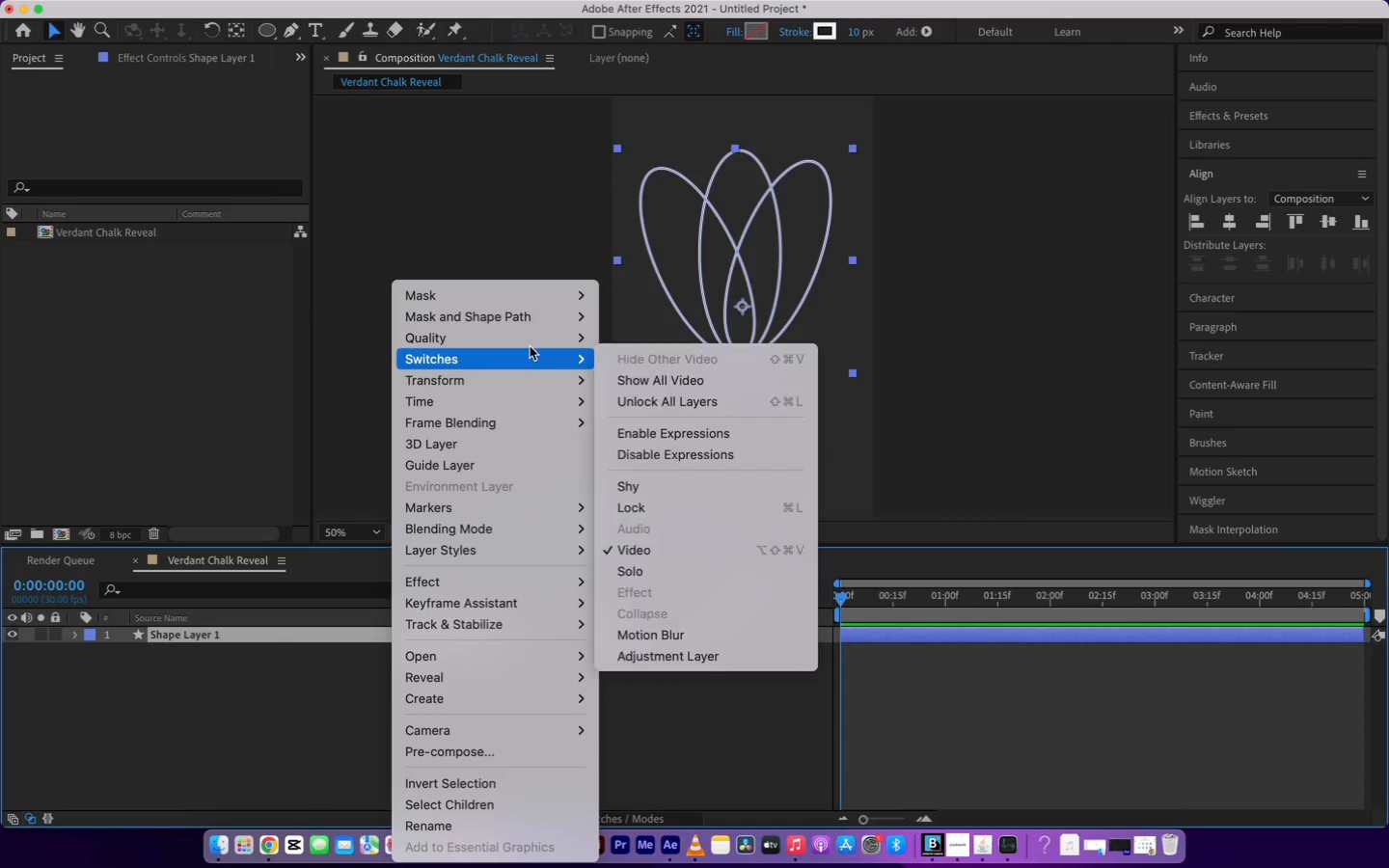 
mouse_move([550, 318])
 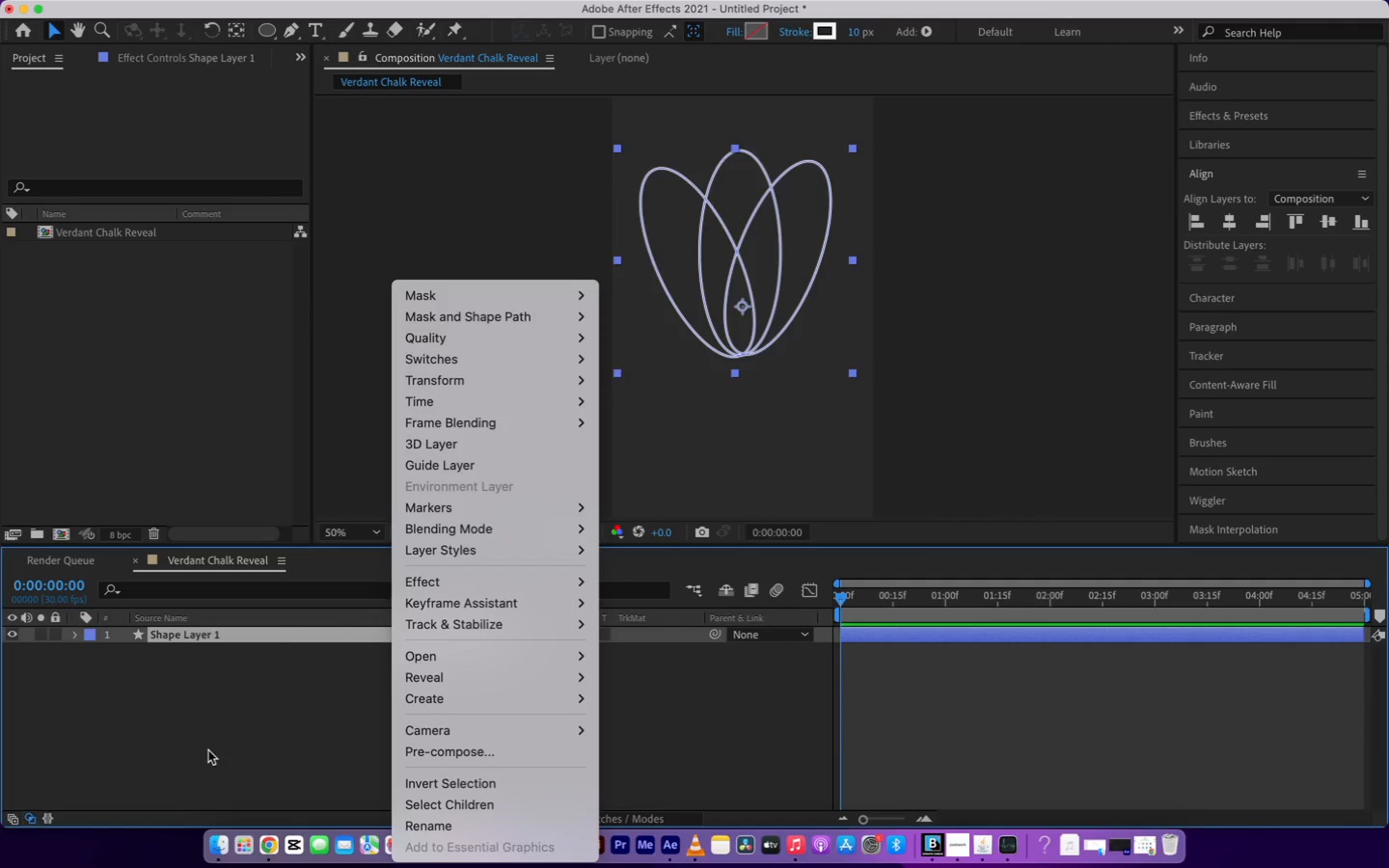 
left_click([208, 751])
 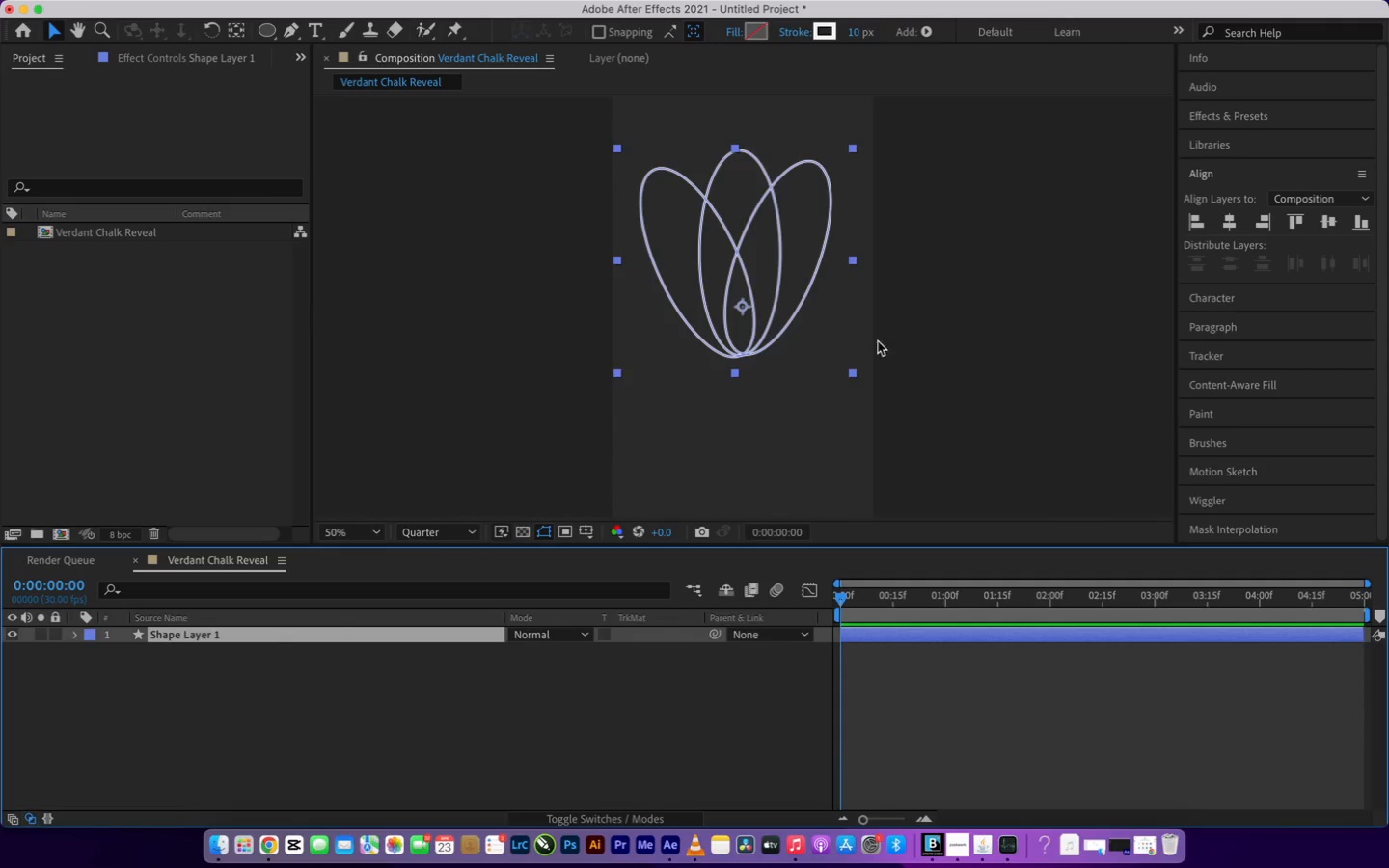 
left_click([939, 356])
 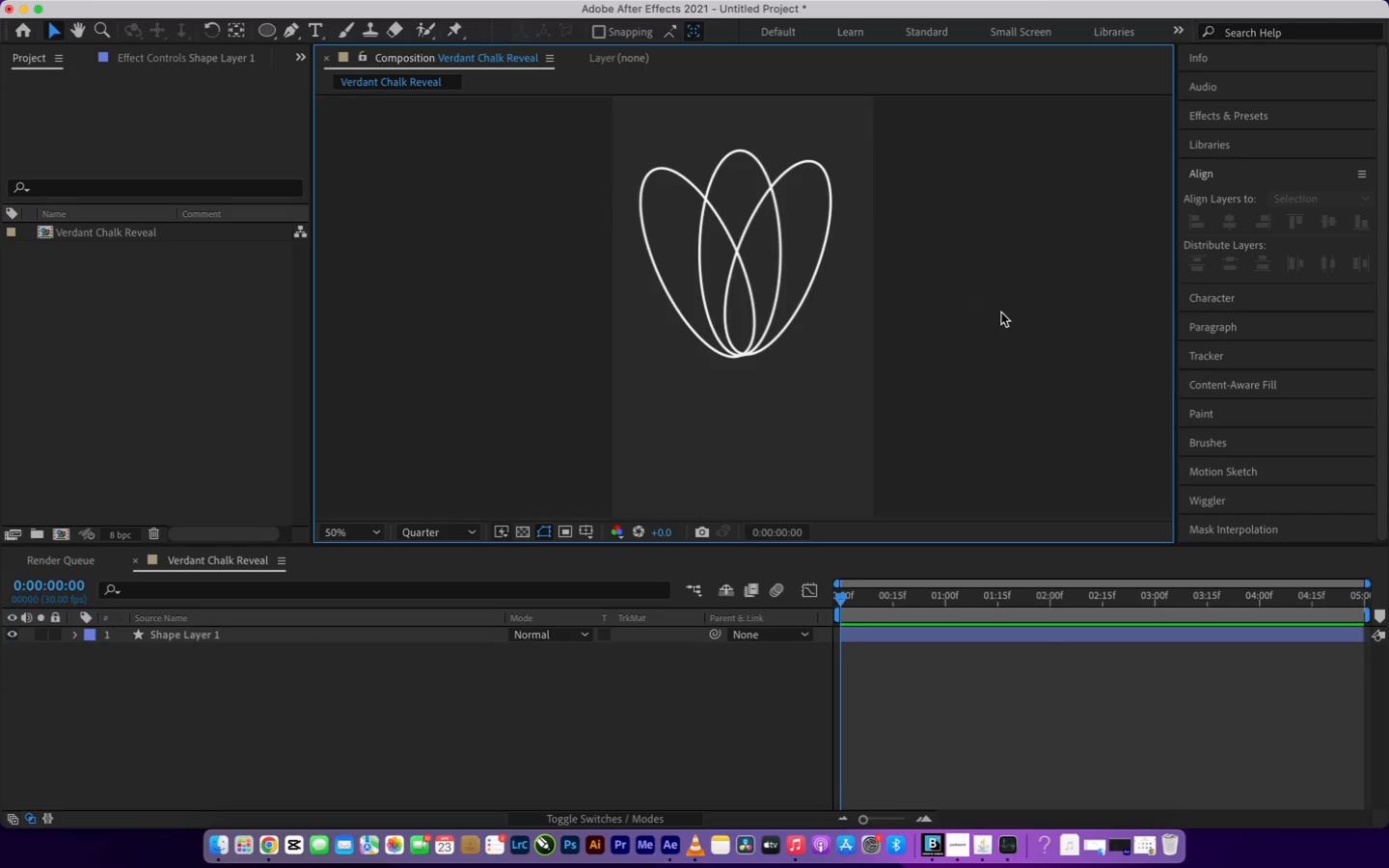 
left_click([709, 430])
 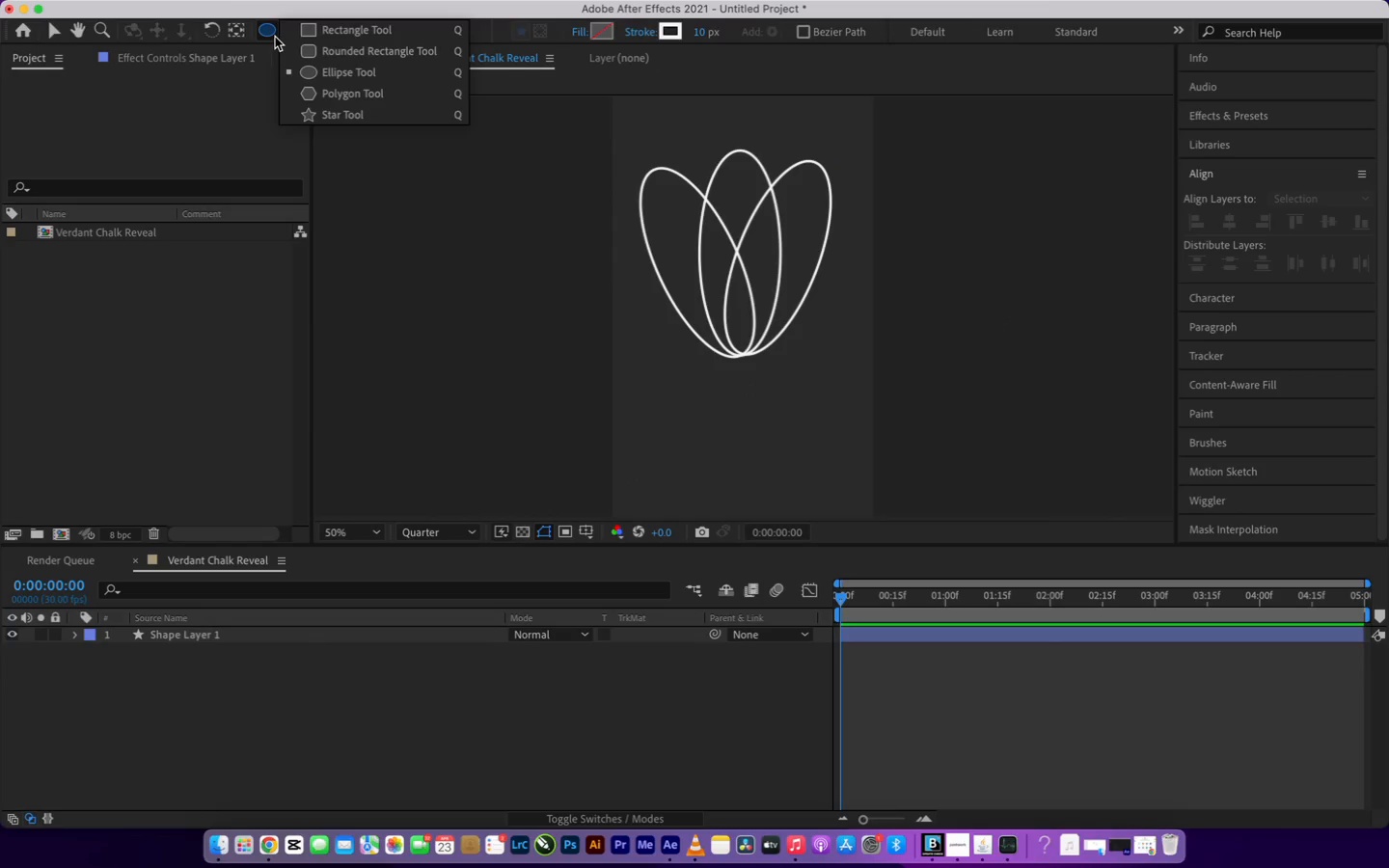 
left_click([361, 35])
 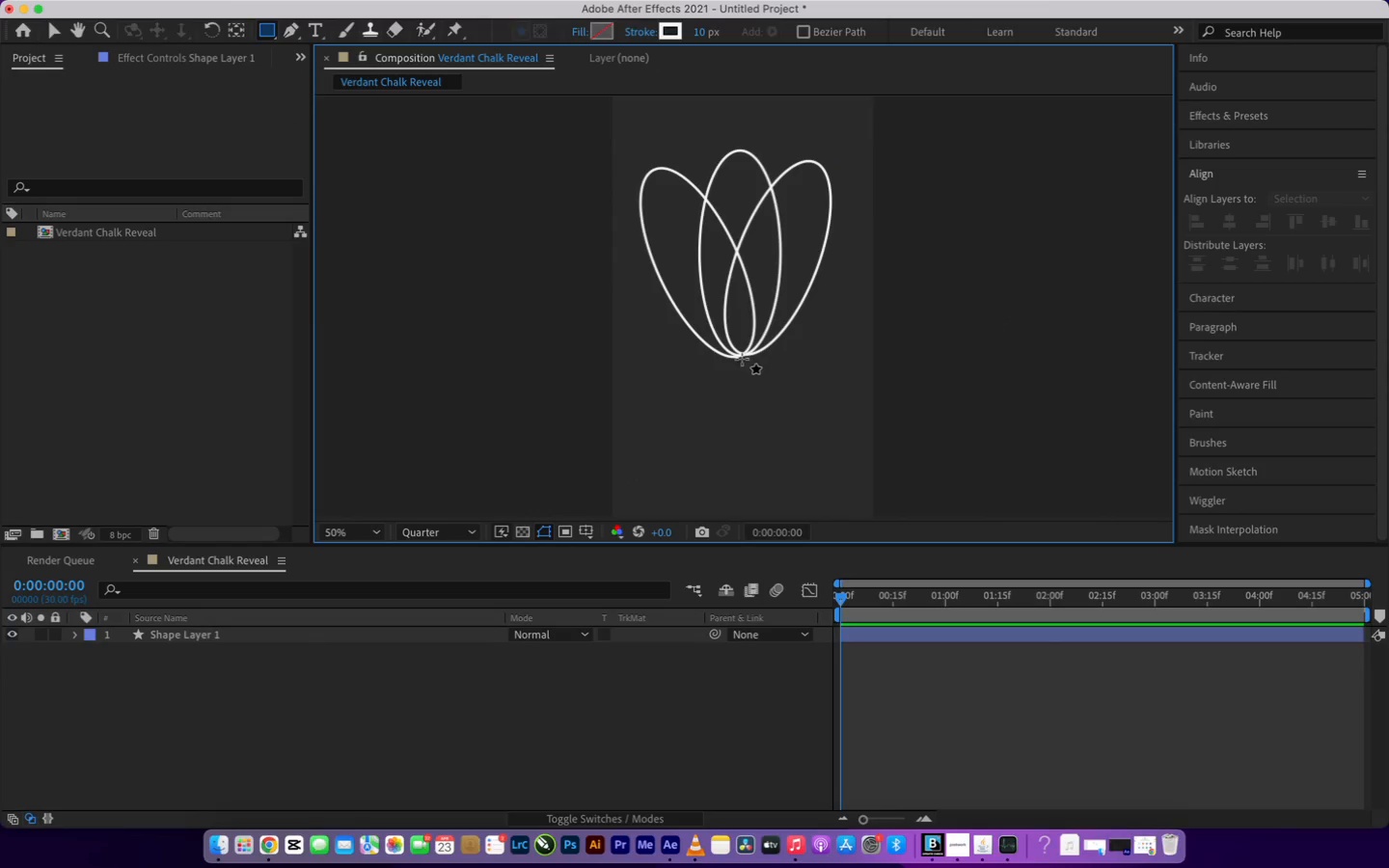 
left_click_drag(start_coordinate=[736, 347], to_coordinate=[749, 406])
 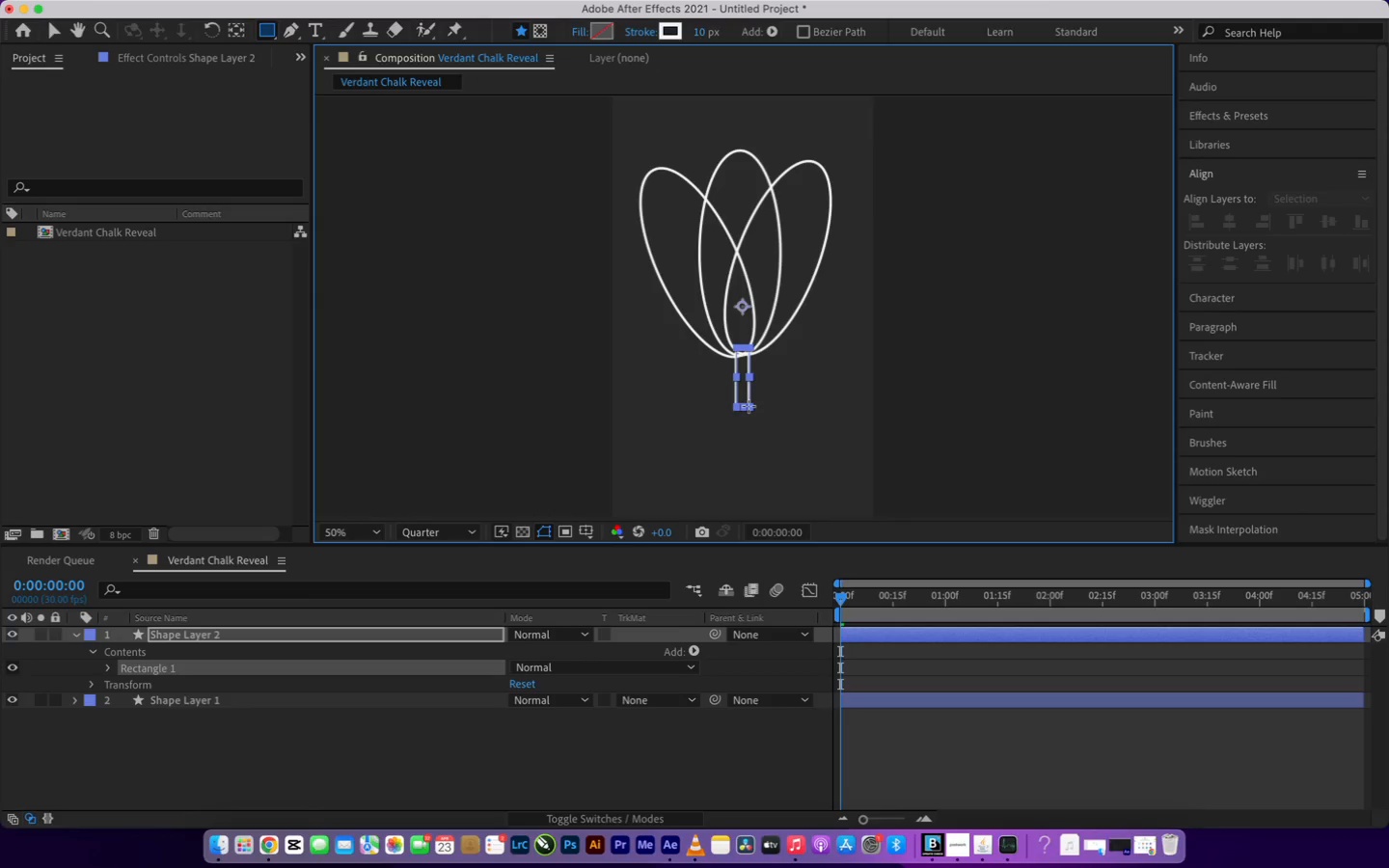 
scroll: coordinate [751, 336], scroll_direction: down, amount: 1.0
 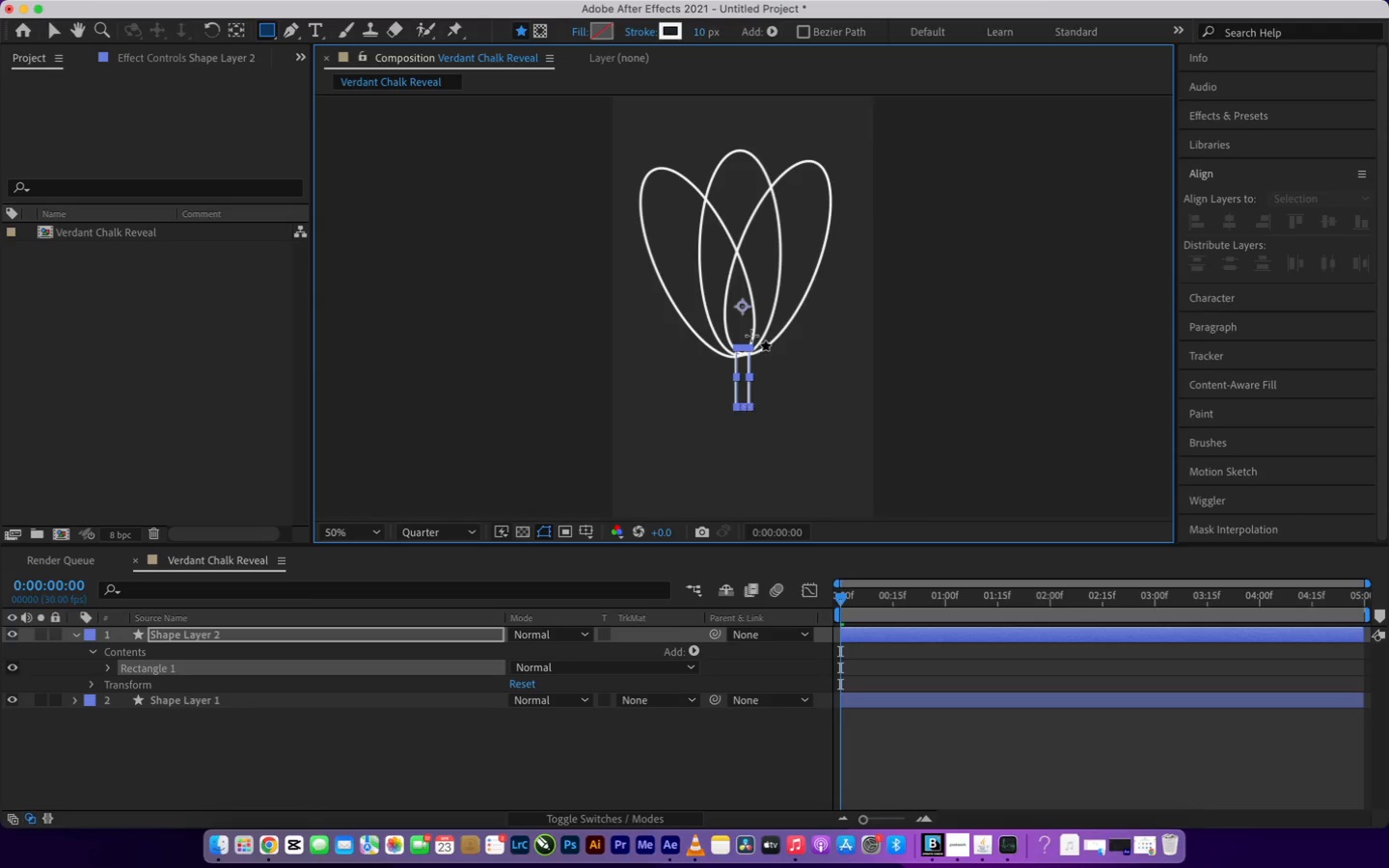 
scroll: coordinate [751, 336], scroll_direction: up, amount: 3.0
 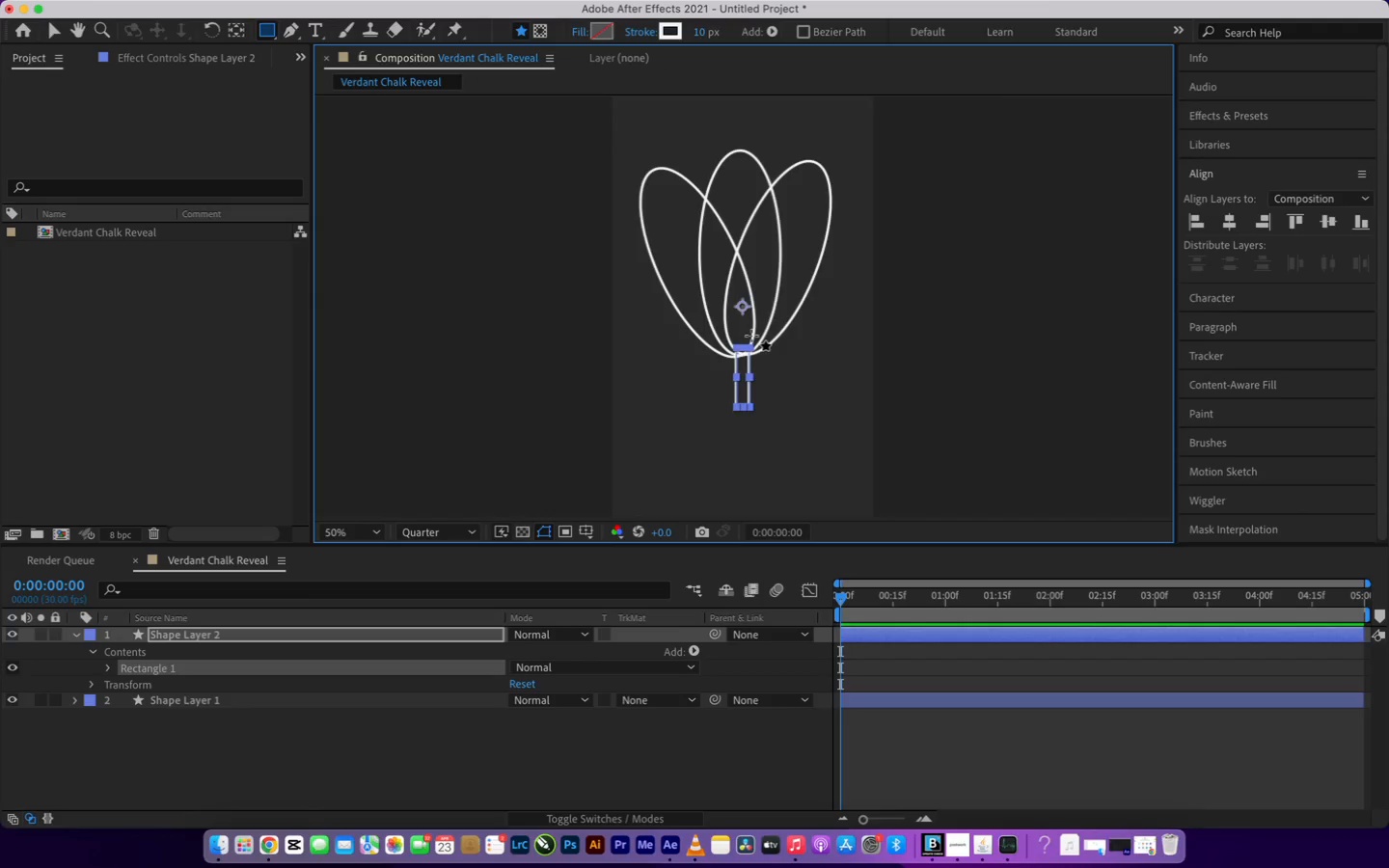 
scroll: coordinate [751, 336], scroll_direction: down, amount: 1.0
 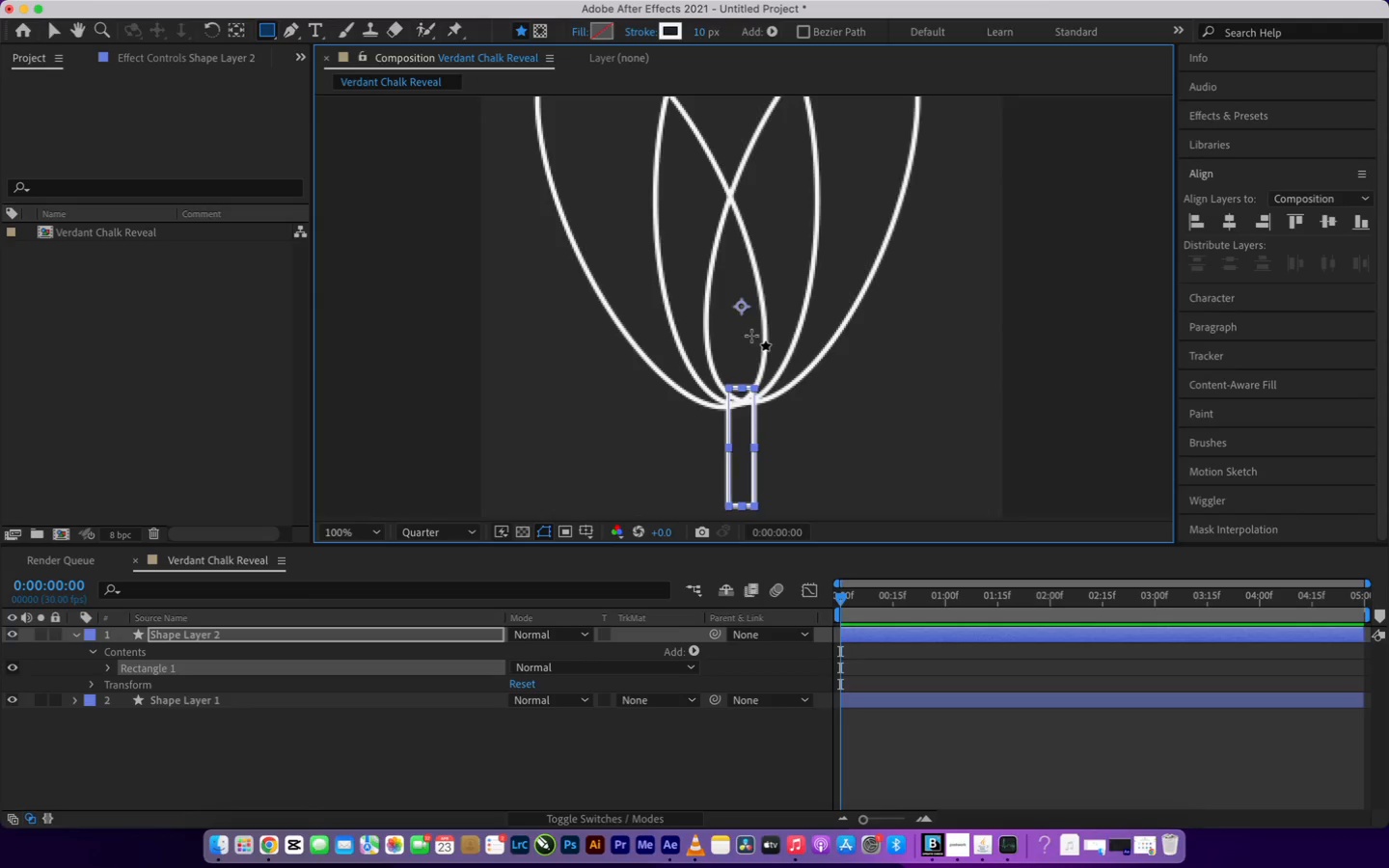 
scroll: coordinate [751, 336], scroll_direction: up, amount: 1.0
 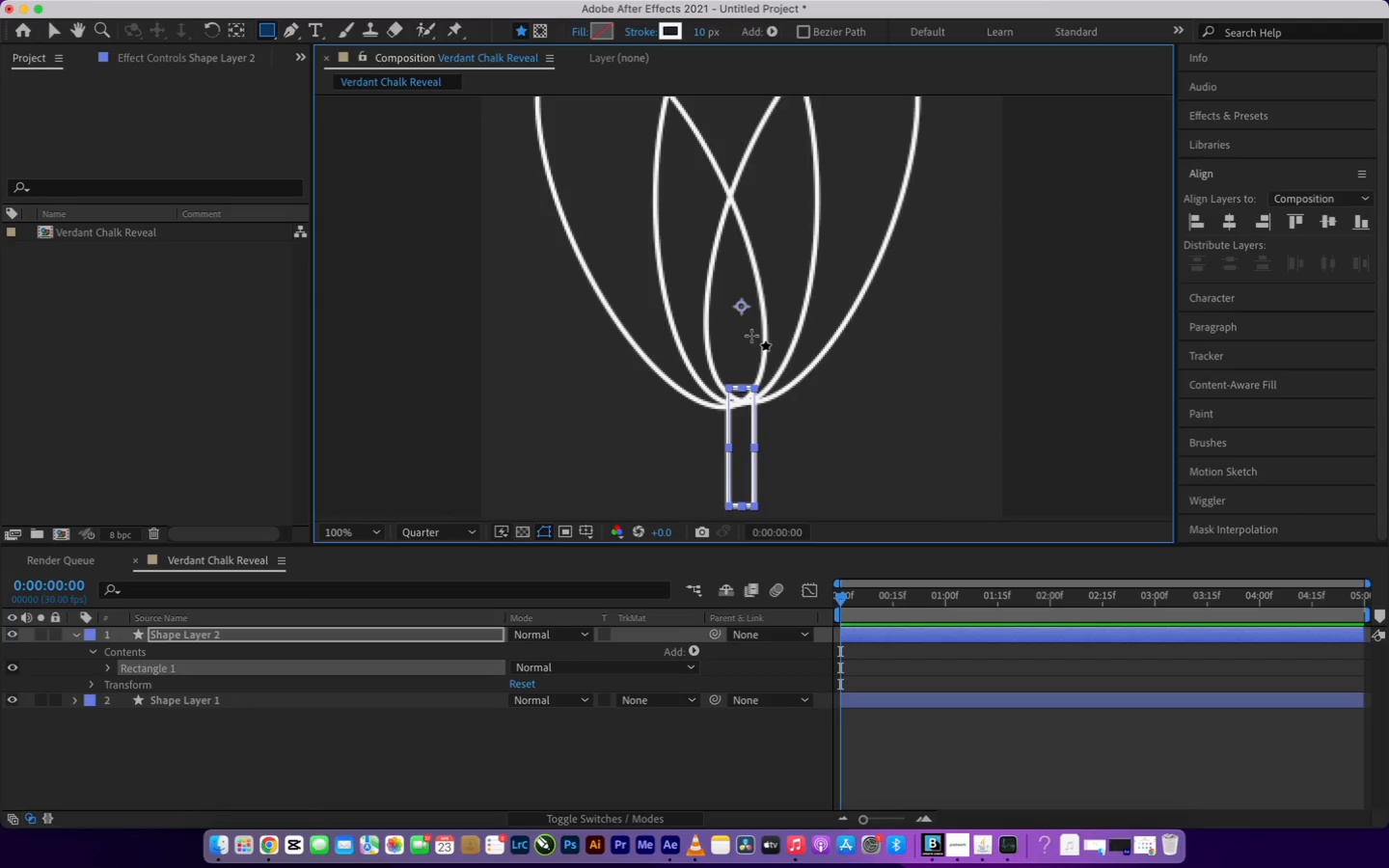 
scroll: coordinate [751, 336], scroll_direction: down, amount: 1.0
 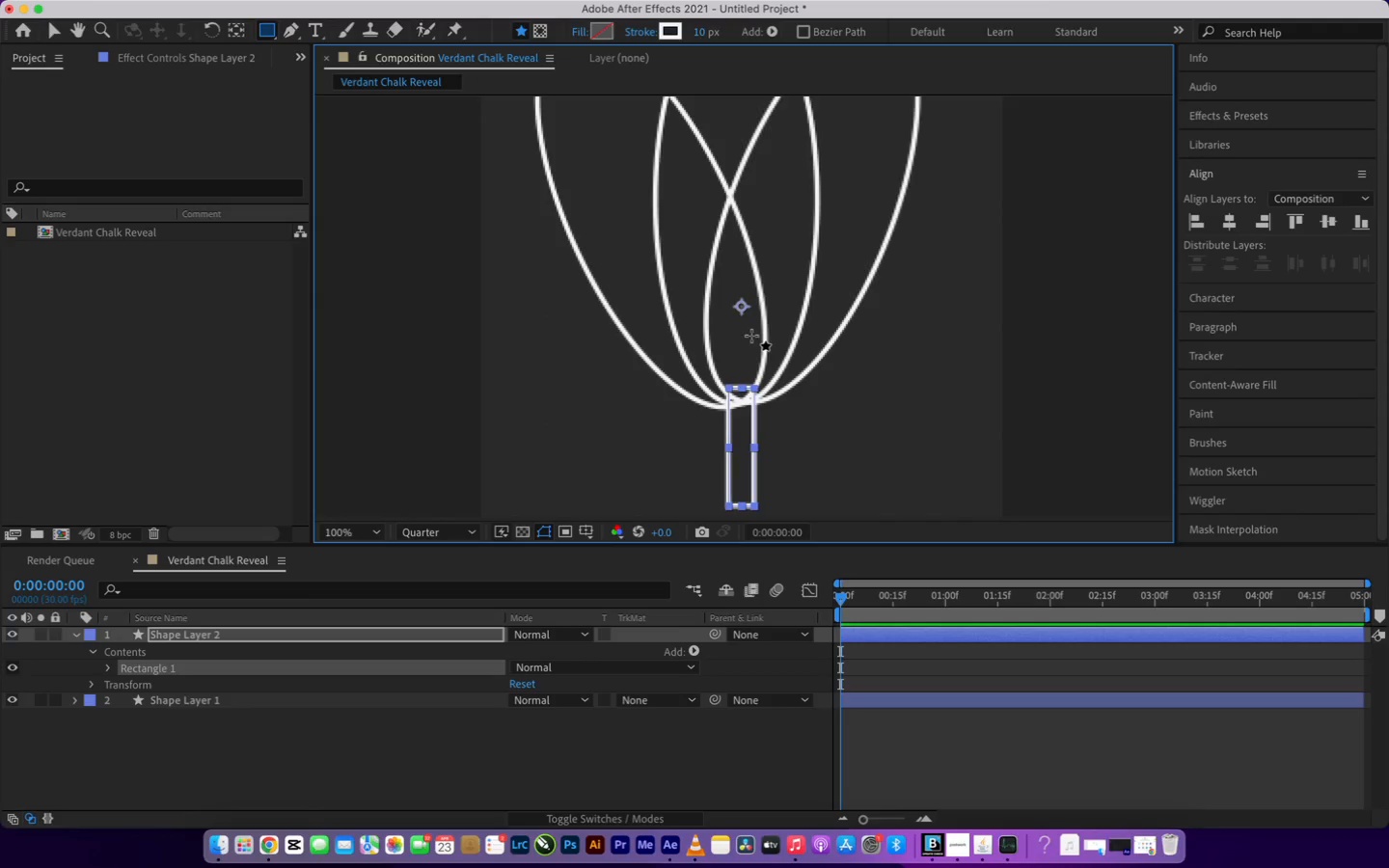 
scroll: coordinate [751, 336], scroll_direction: up, amount: 1.0
 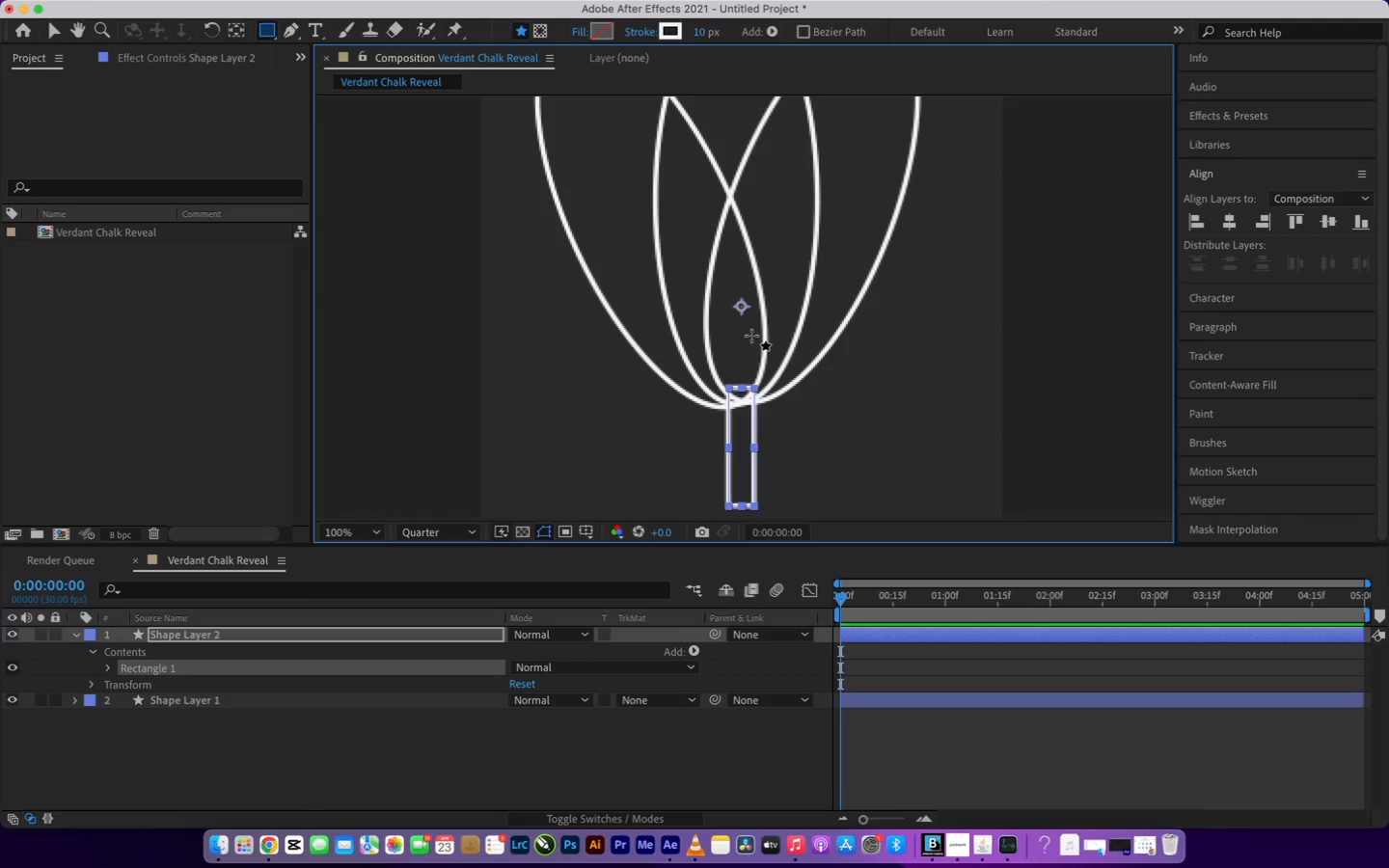 
key(V)
 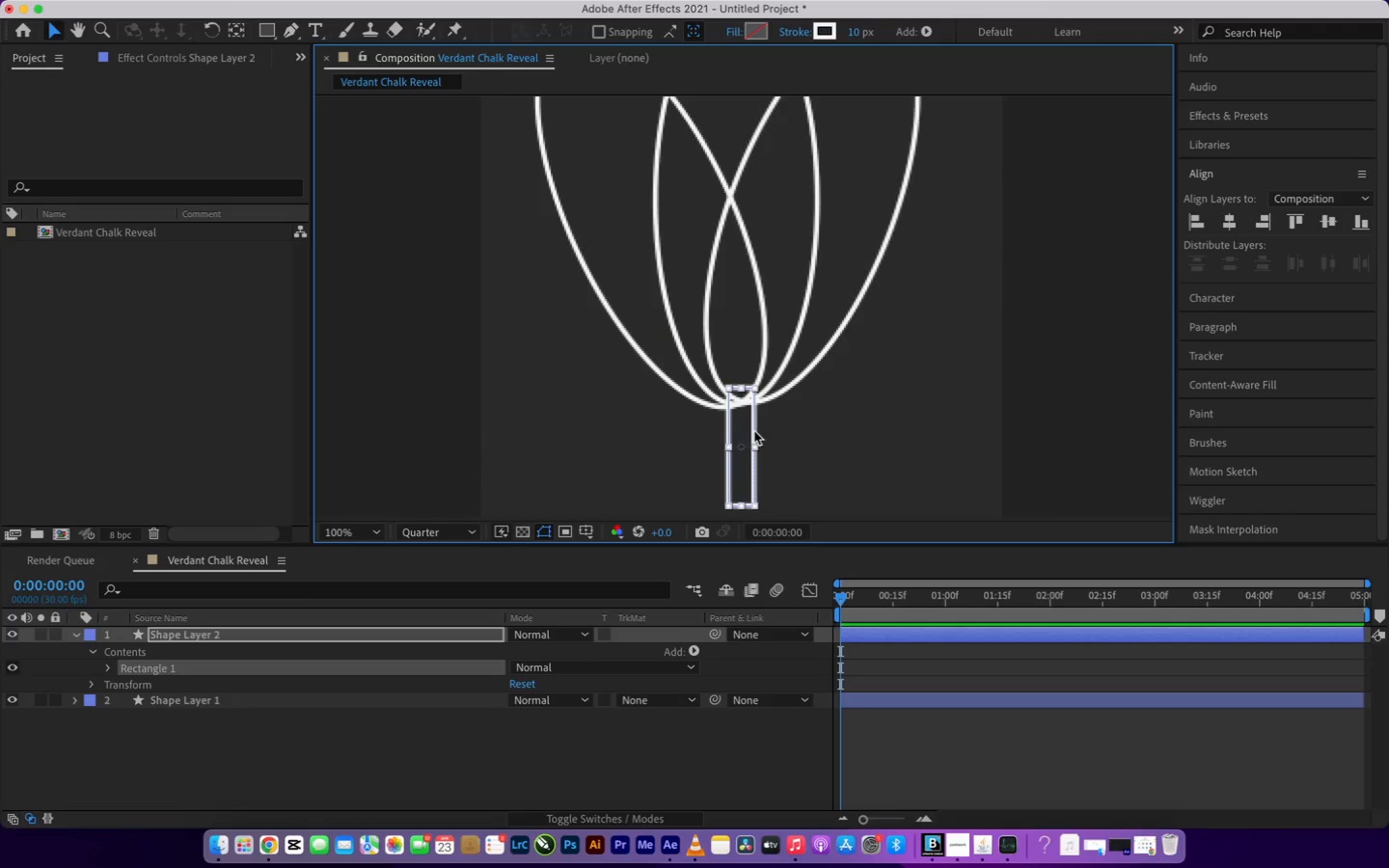 
left_click_drag(start_coordinate=[743, 445], to_coordinate=[742, 455])
 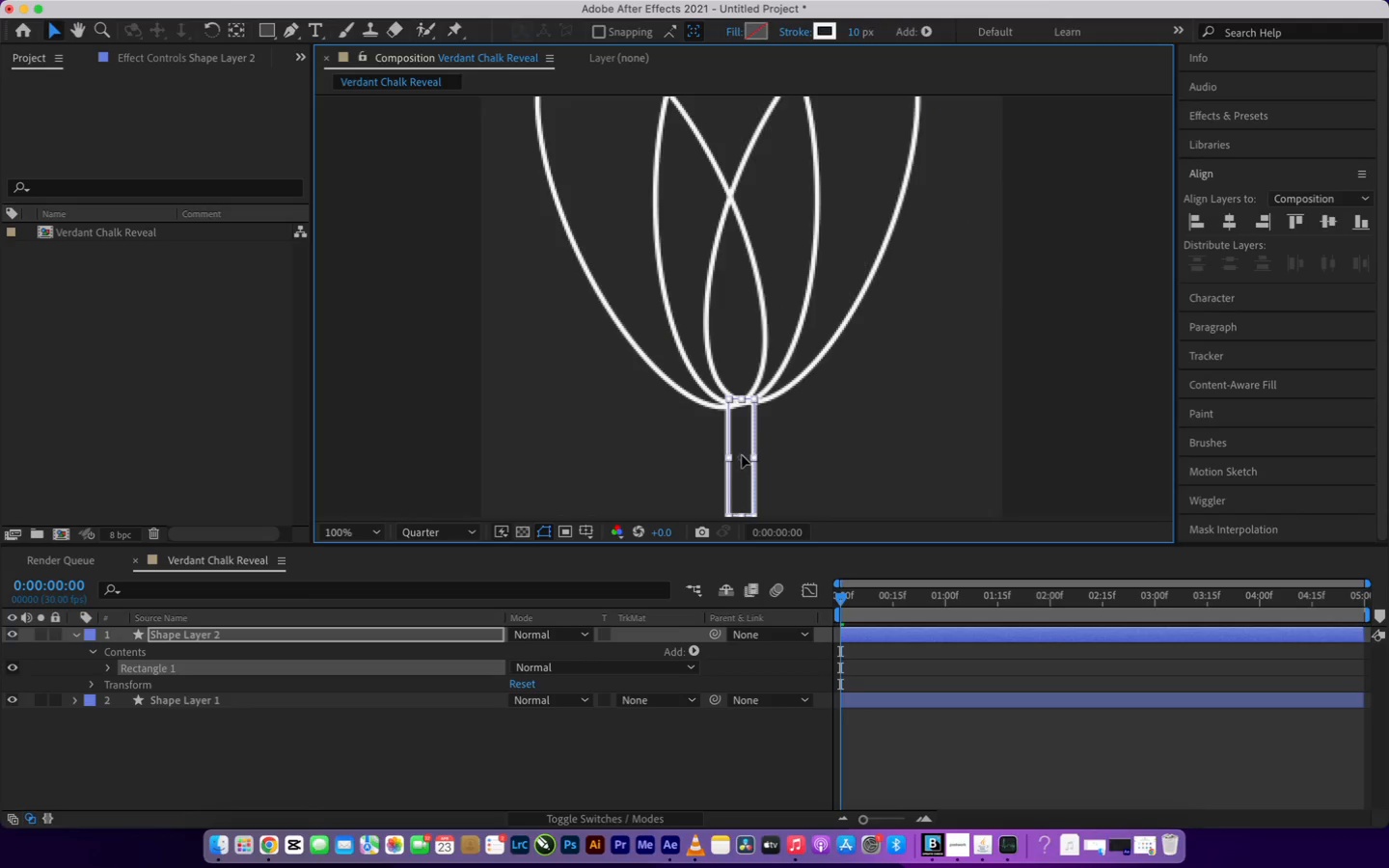 
scroll: coordinate [797, 286], scroll_direction: down, amount: 1.0
 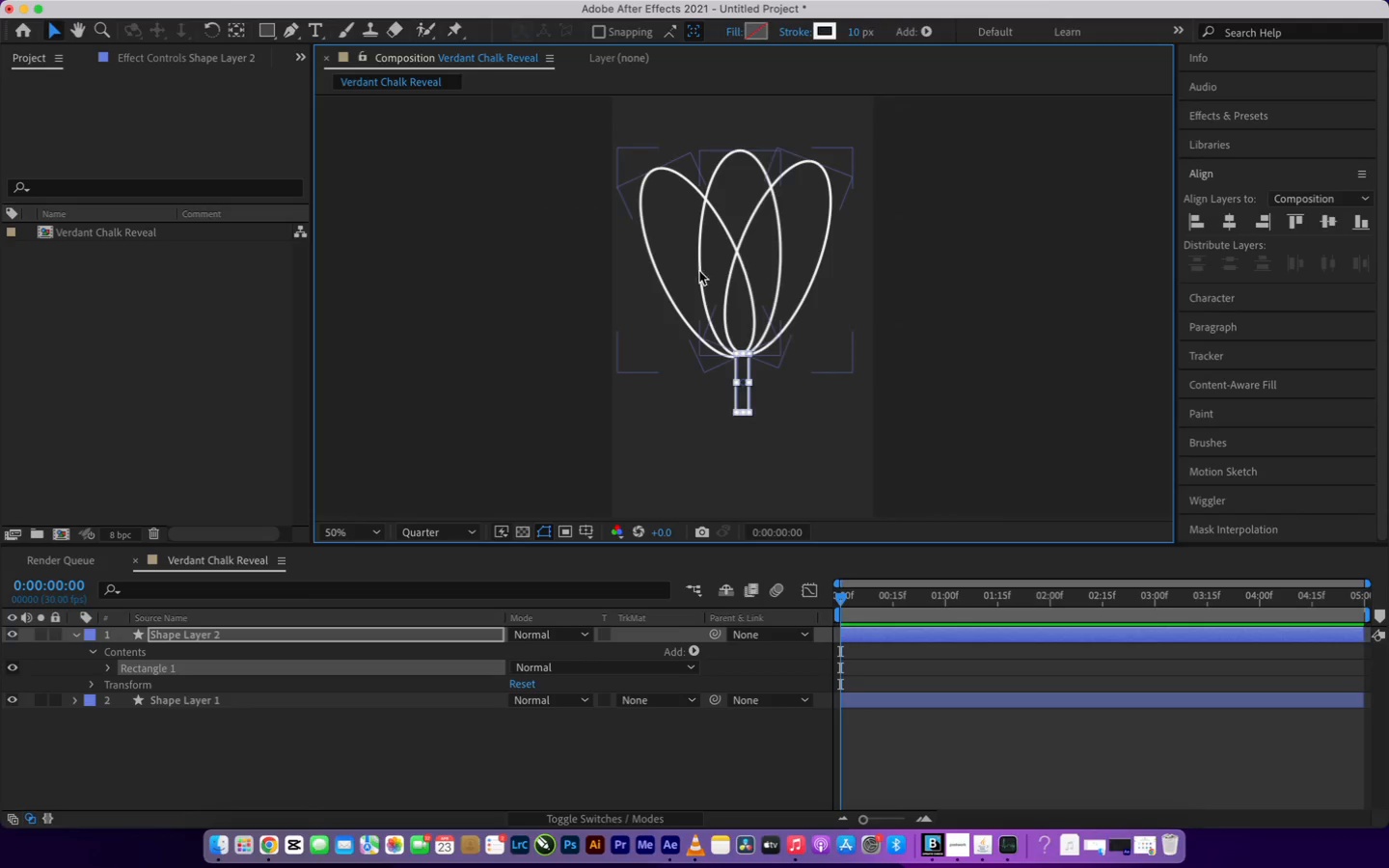 
left_click([670, 272])
 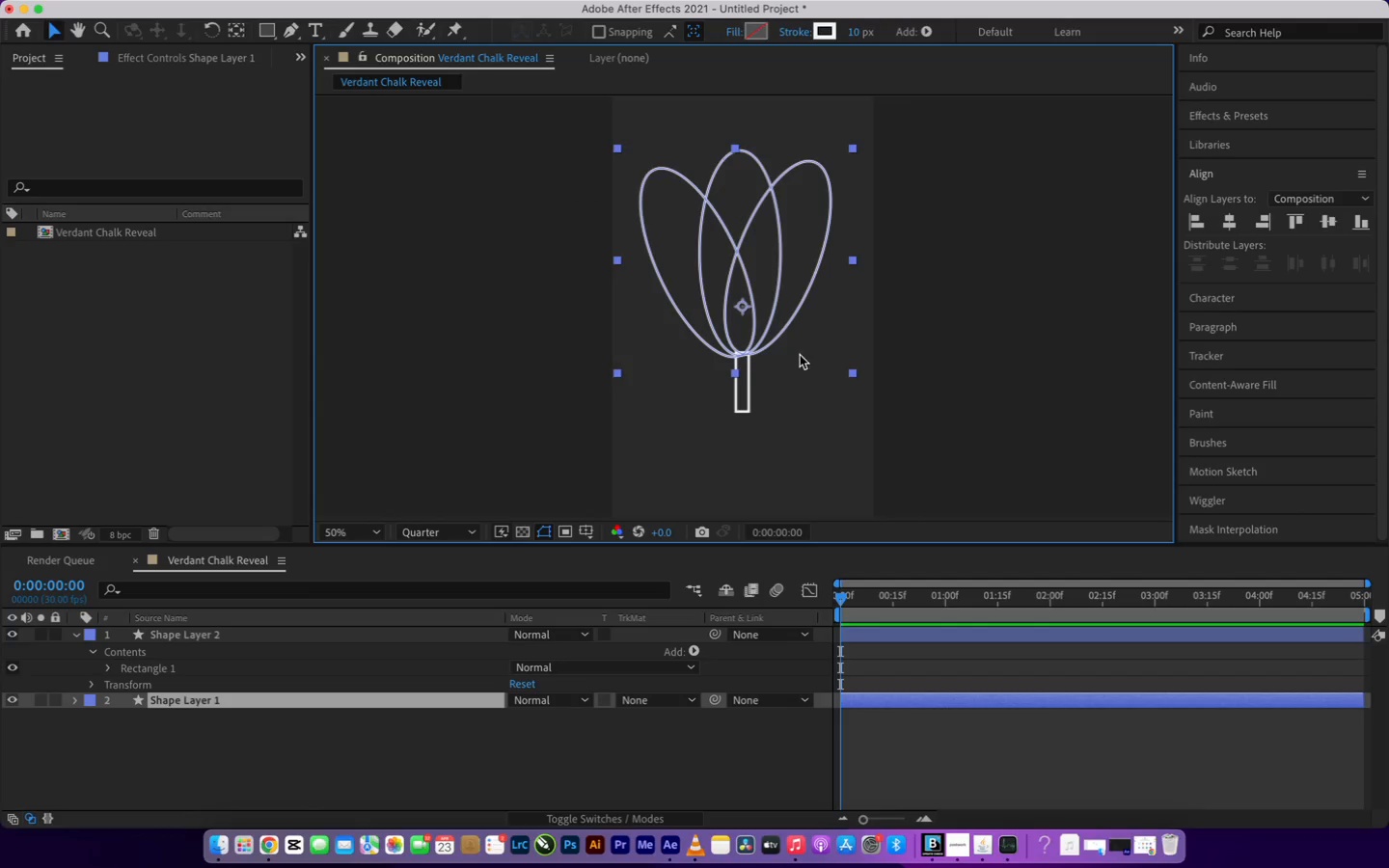 
left_click([935, 353])
 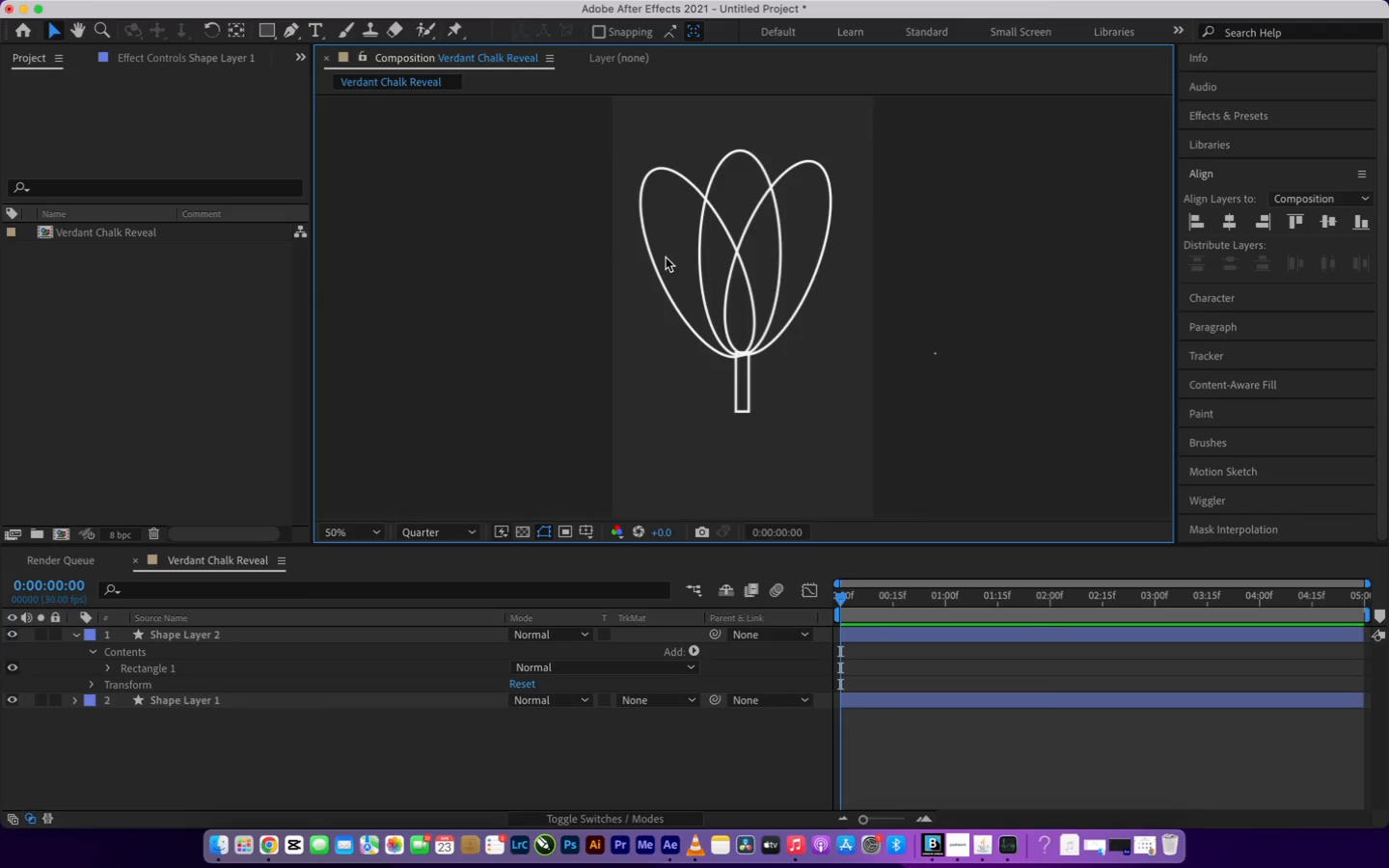 
left_click([666, 258])
 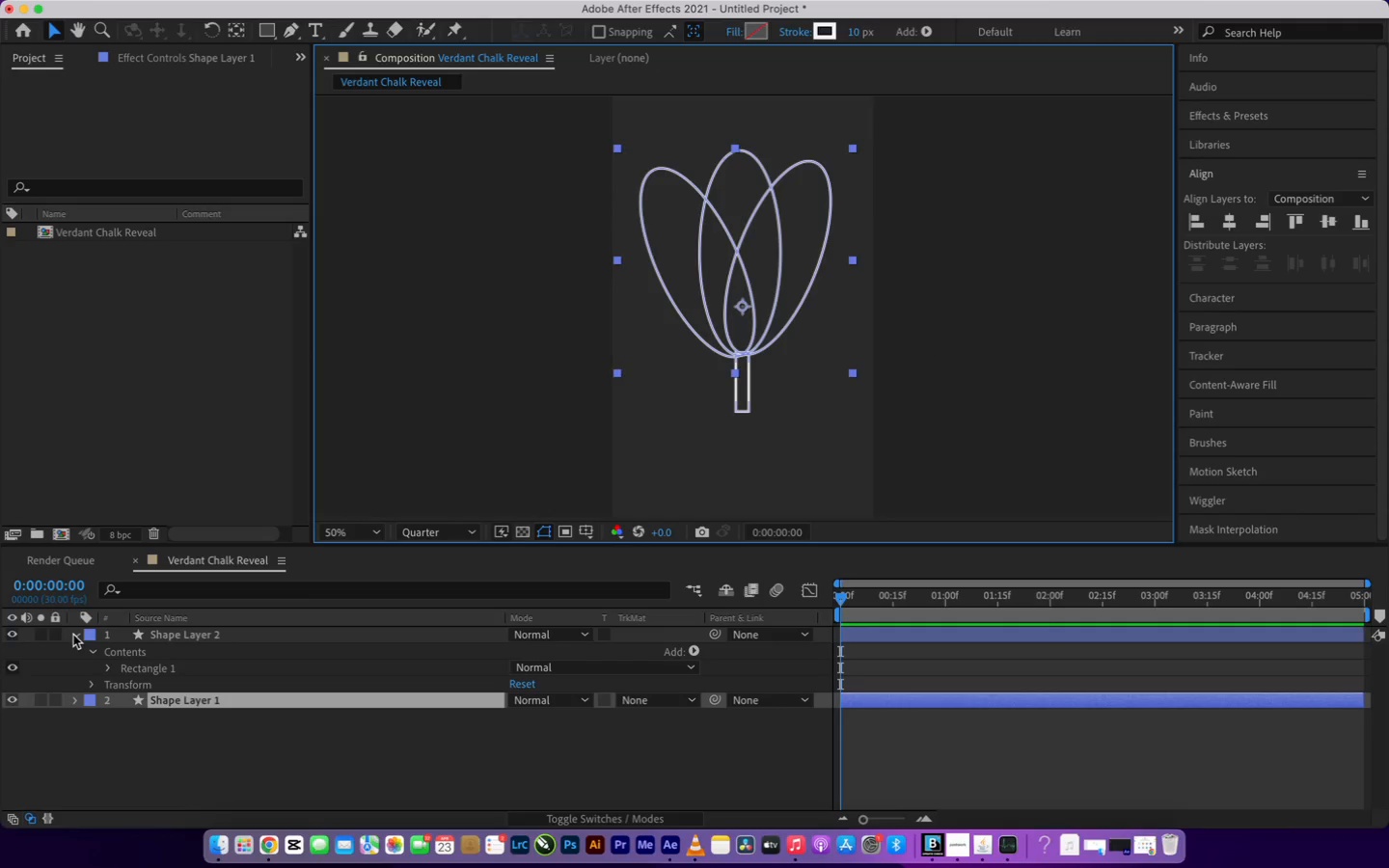 
left_click([76, 634])
 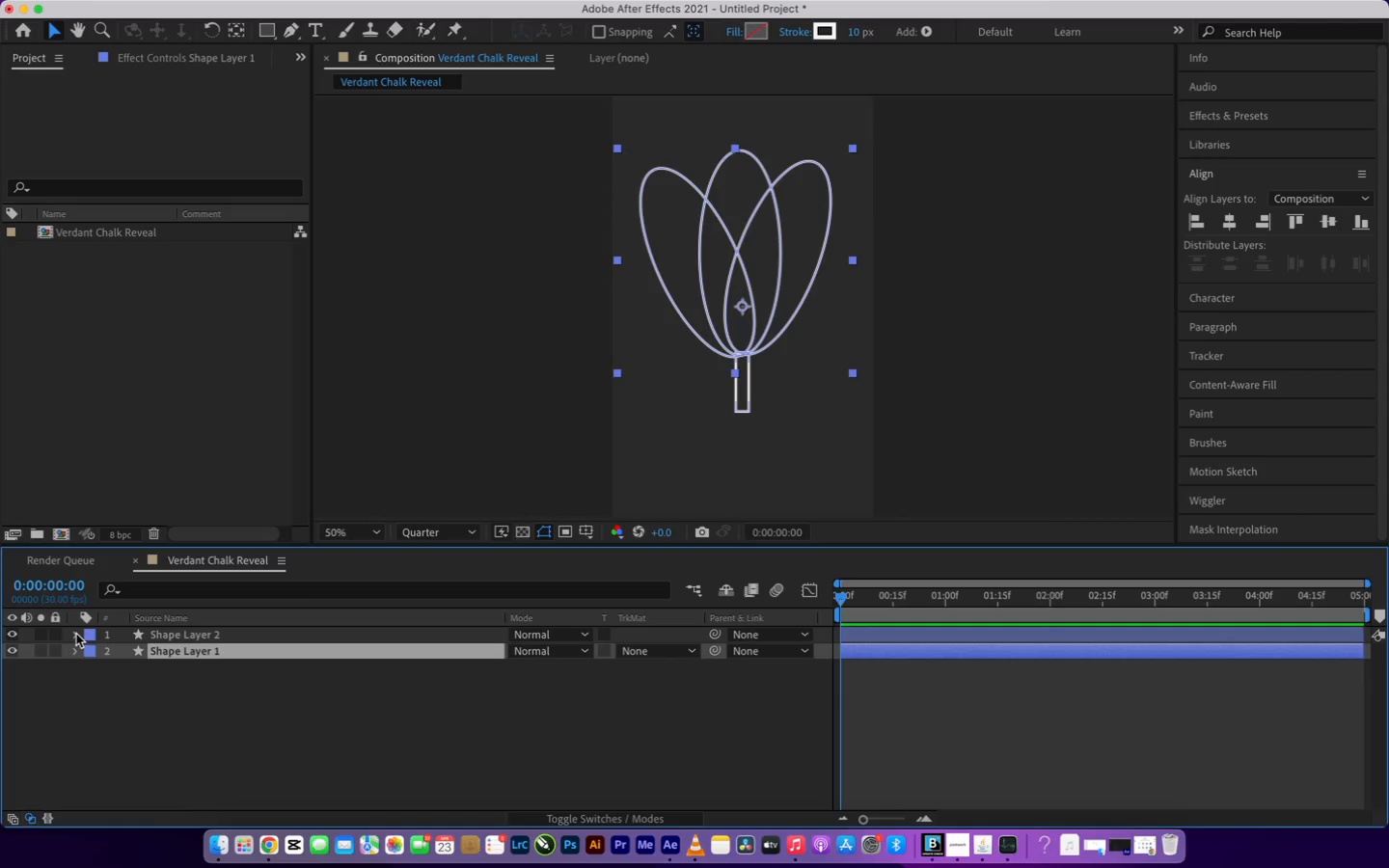 
left_click([77, 634])
 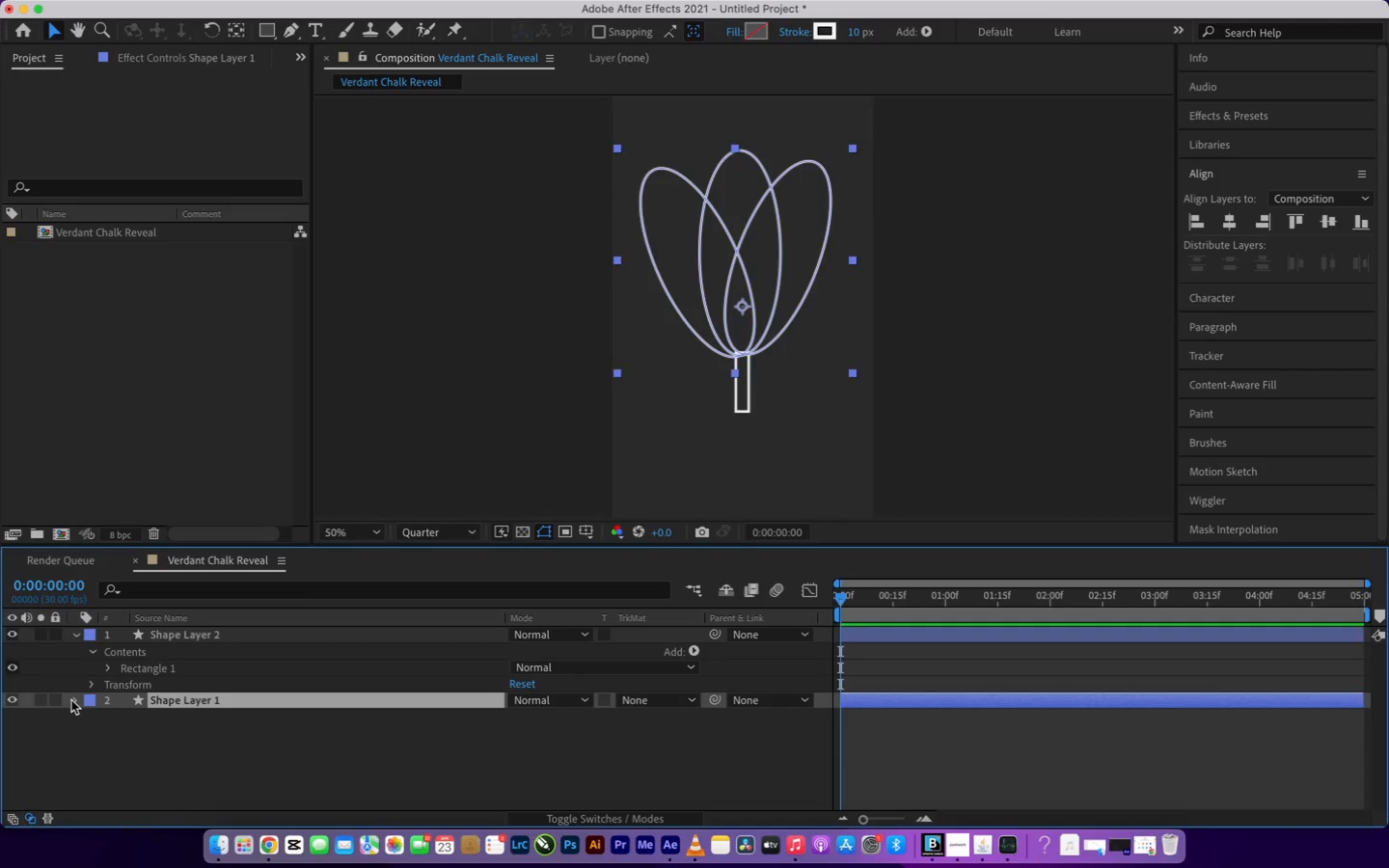 
left_click([72, 702])
 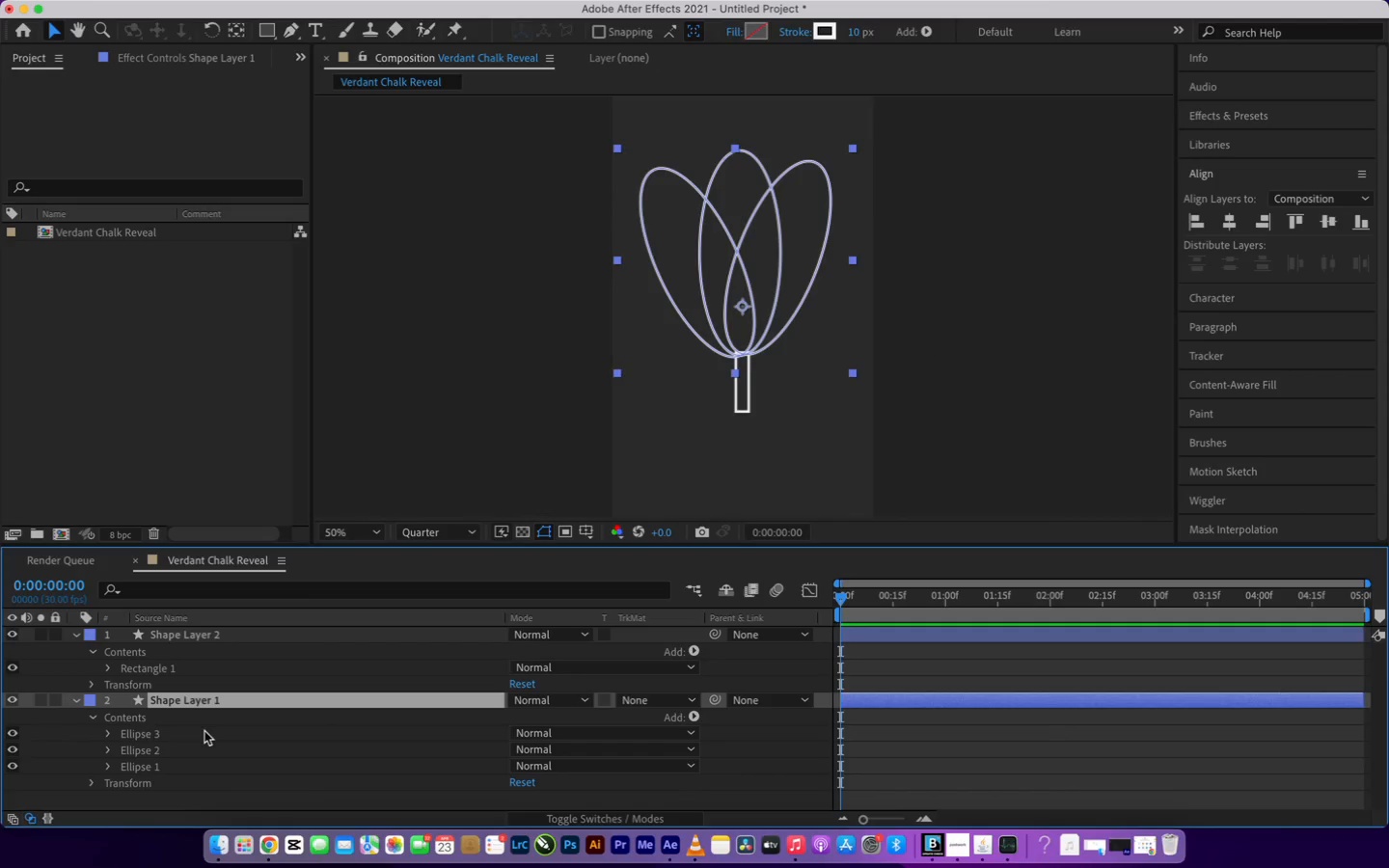 
scroll: coordinate [204, 718], scroll_direction: down, amount: 1.0
 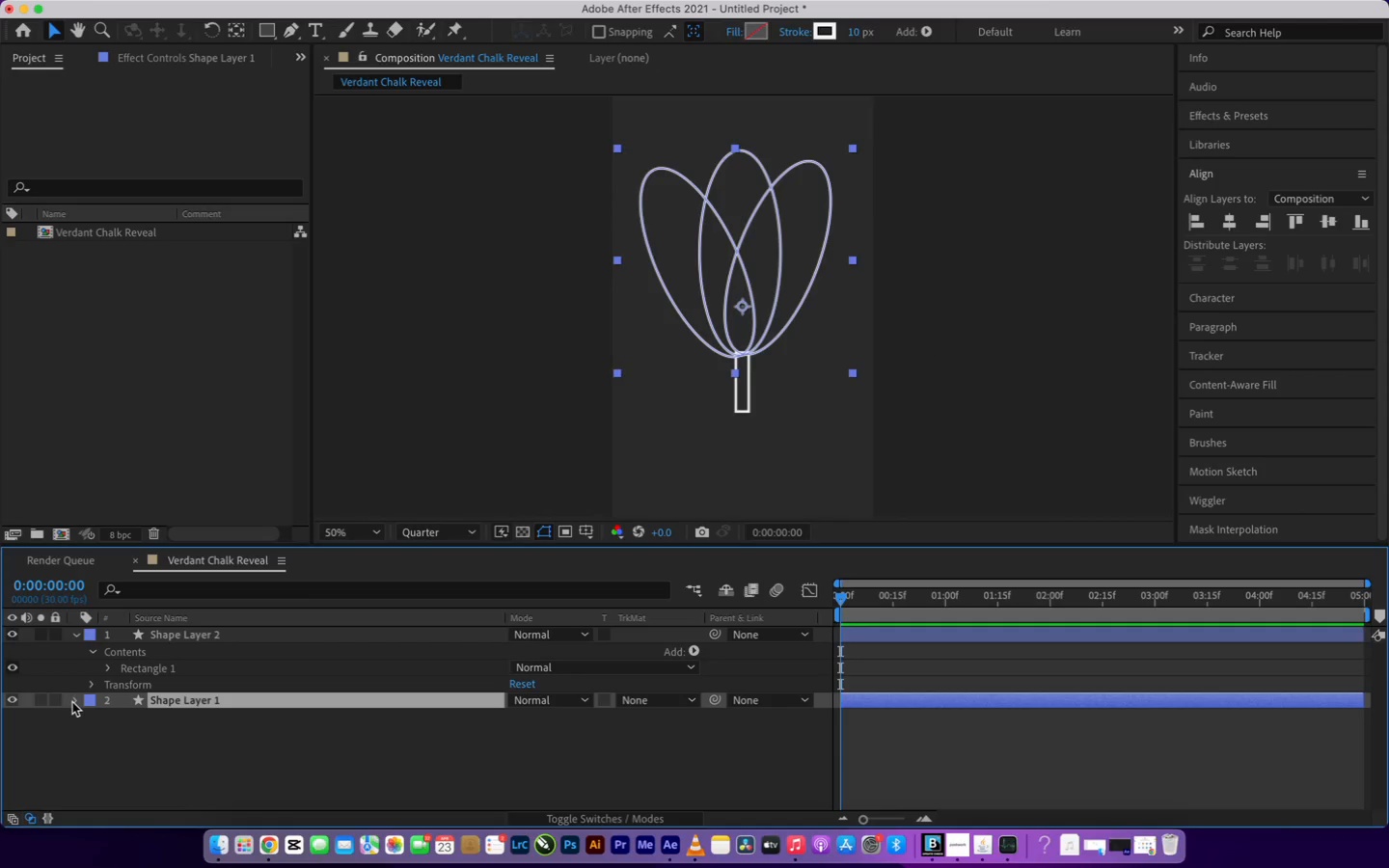 
left_click([204, 738])
 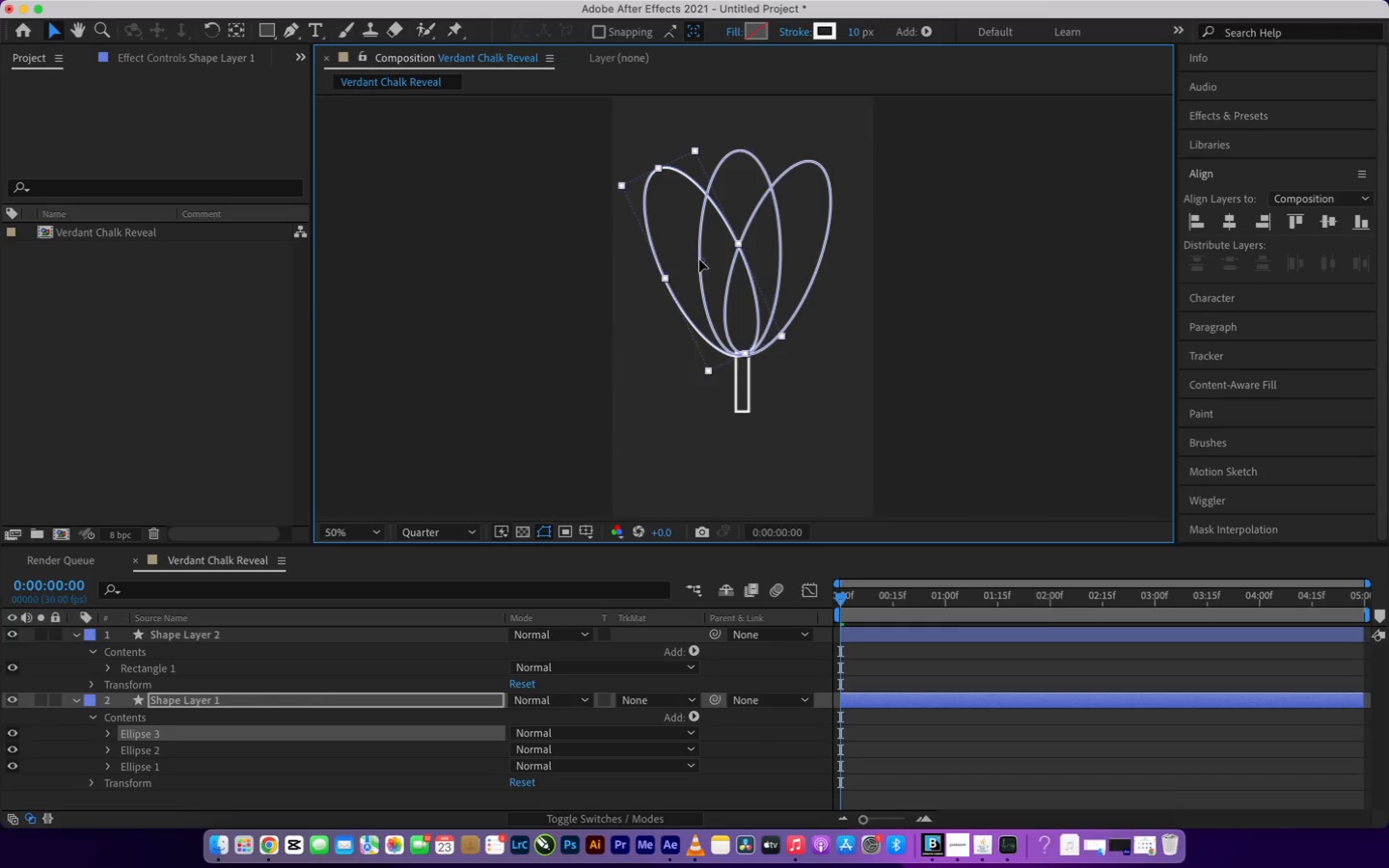 
wait(13.74)
 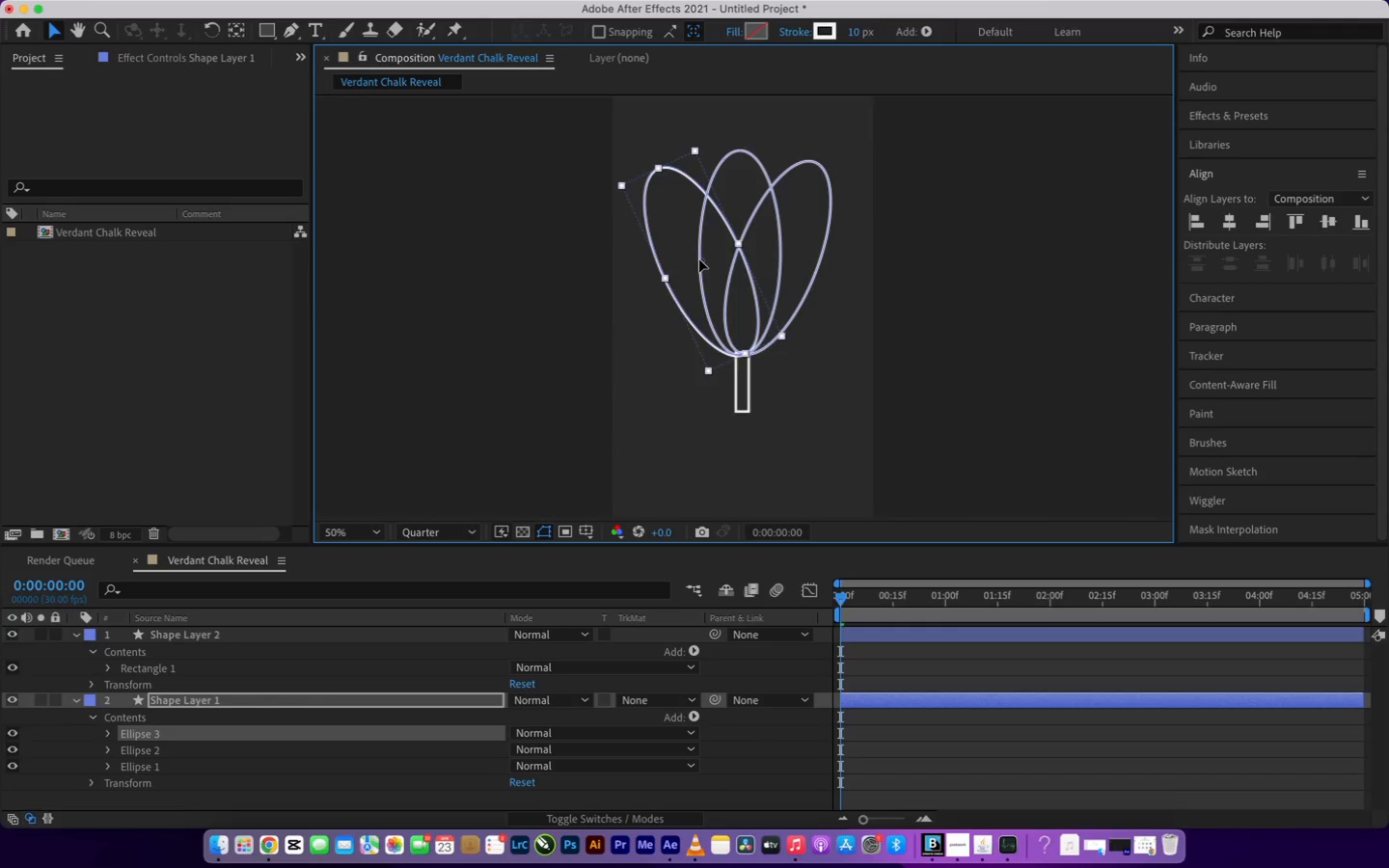 
left_click([797, 246])
 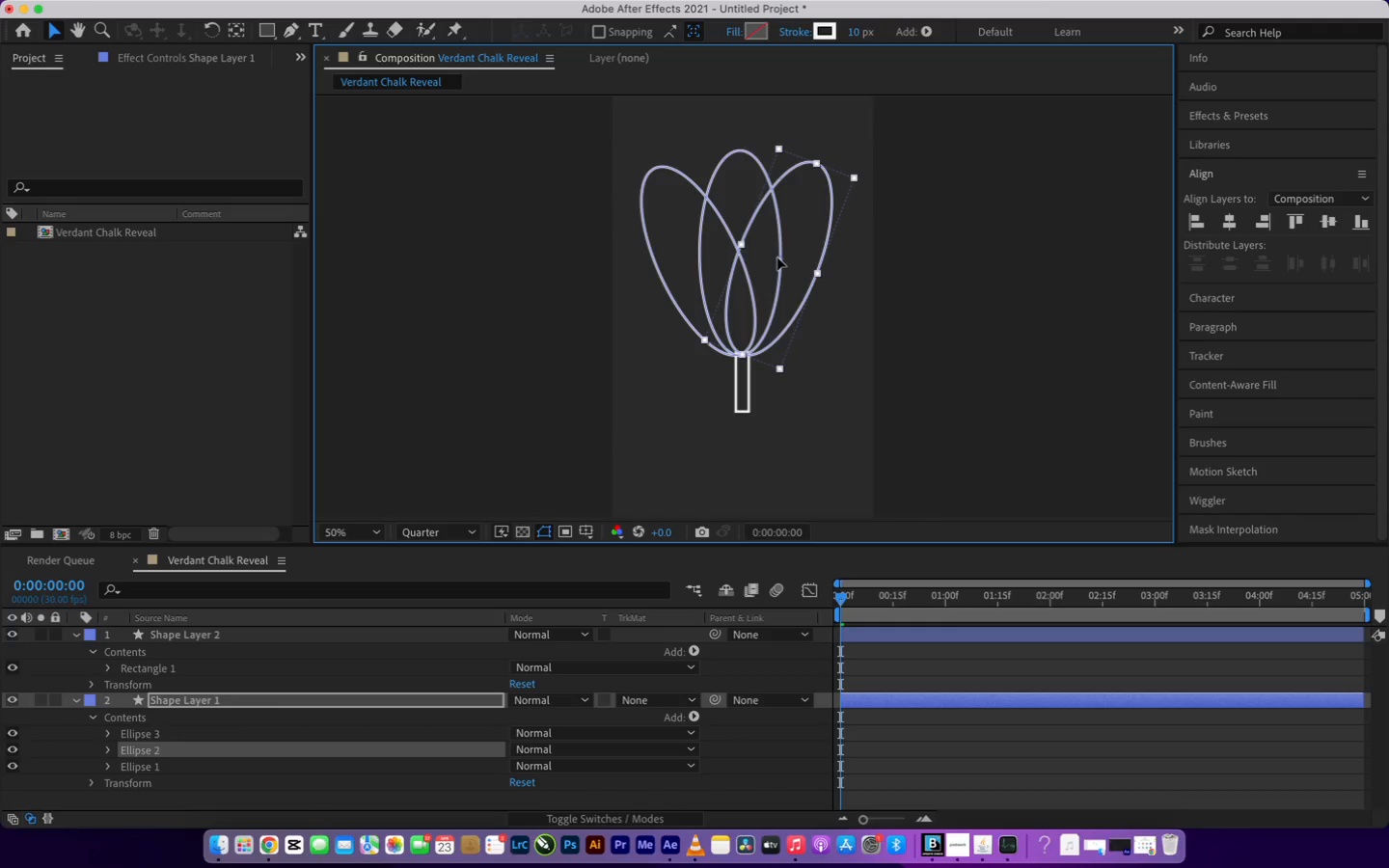 
wait(5.22)
 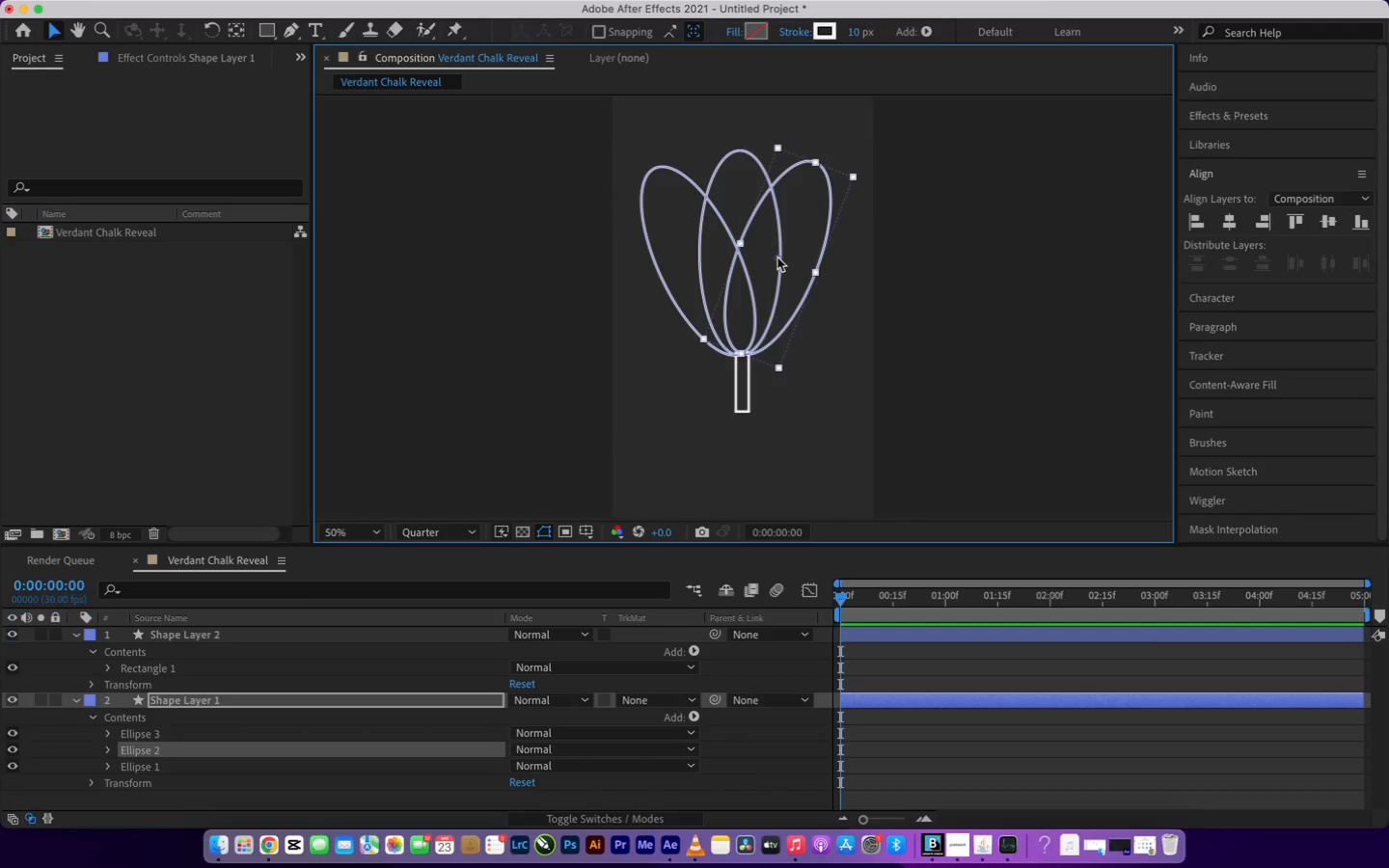 
left_click([908, 311])
 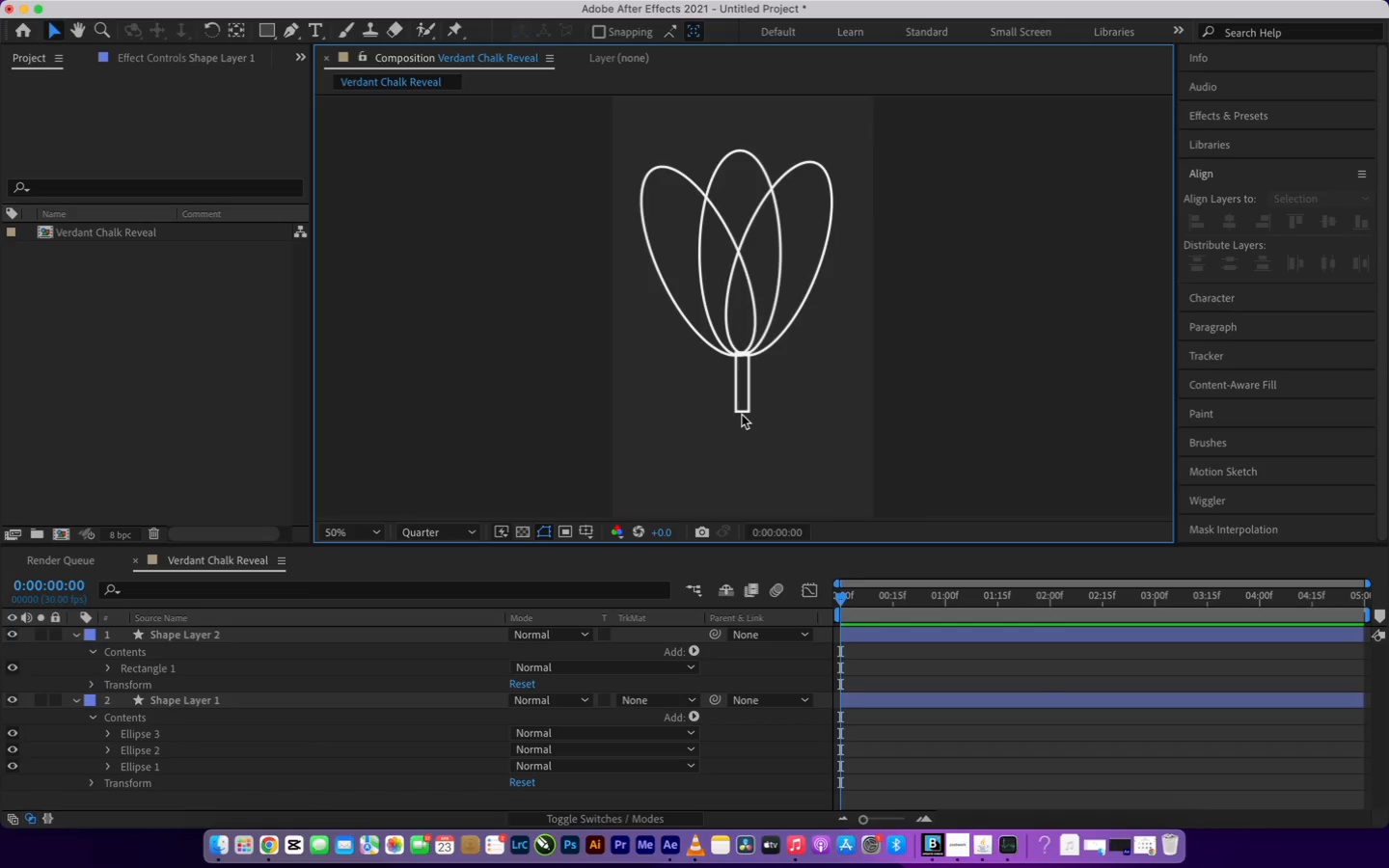 
left_click([743, 400])
 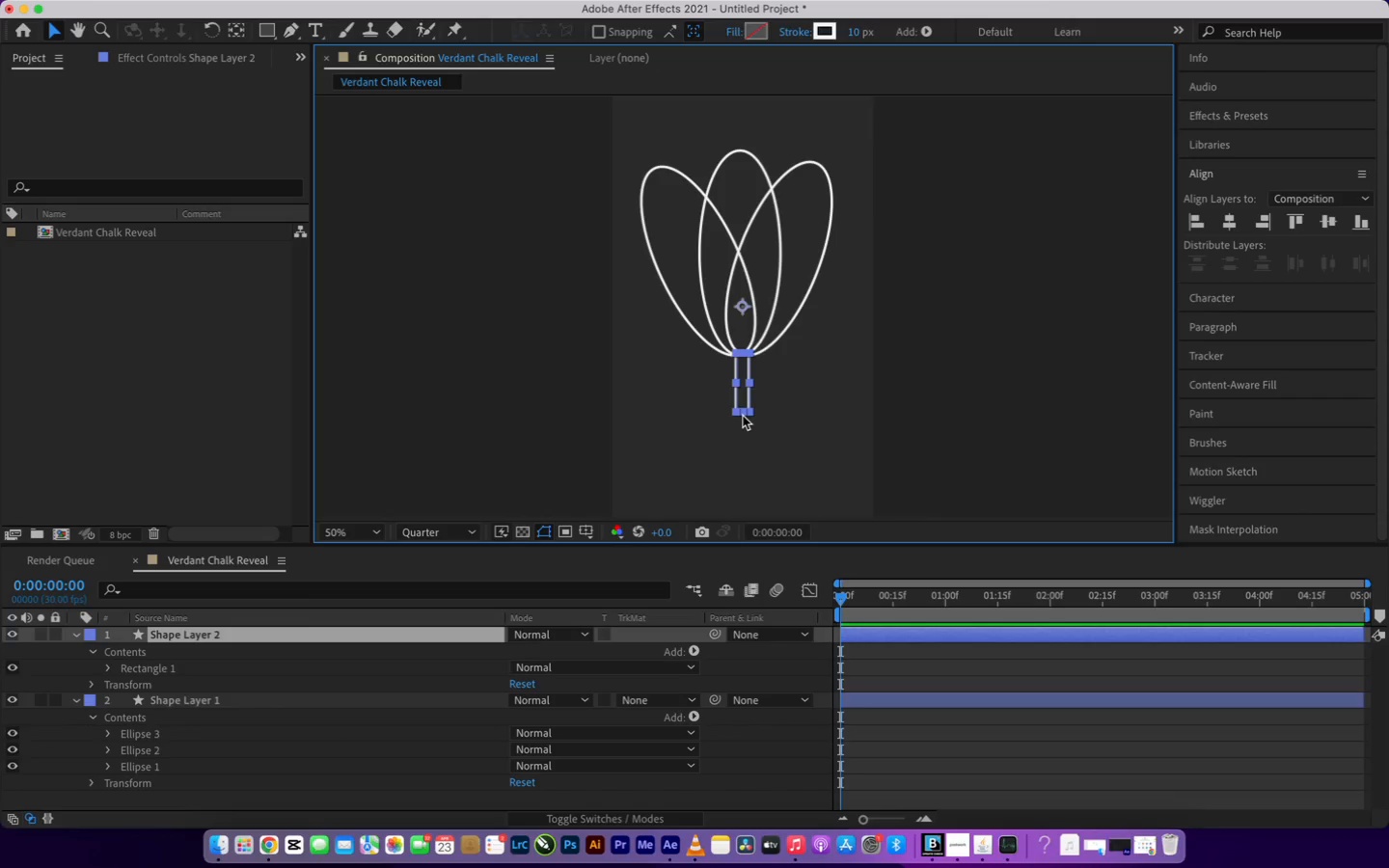 
left_click_drag(start_coordinate=[743, 412], to_coordinate=[742, 404])
 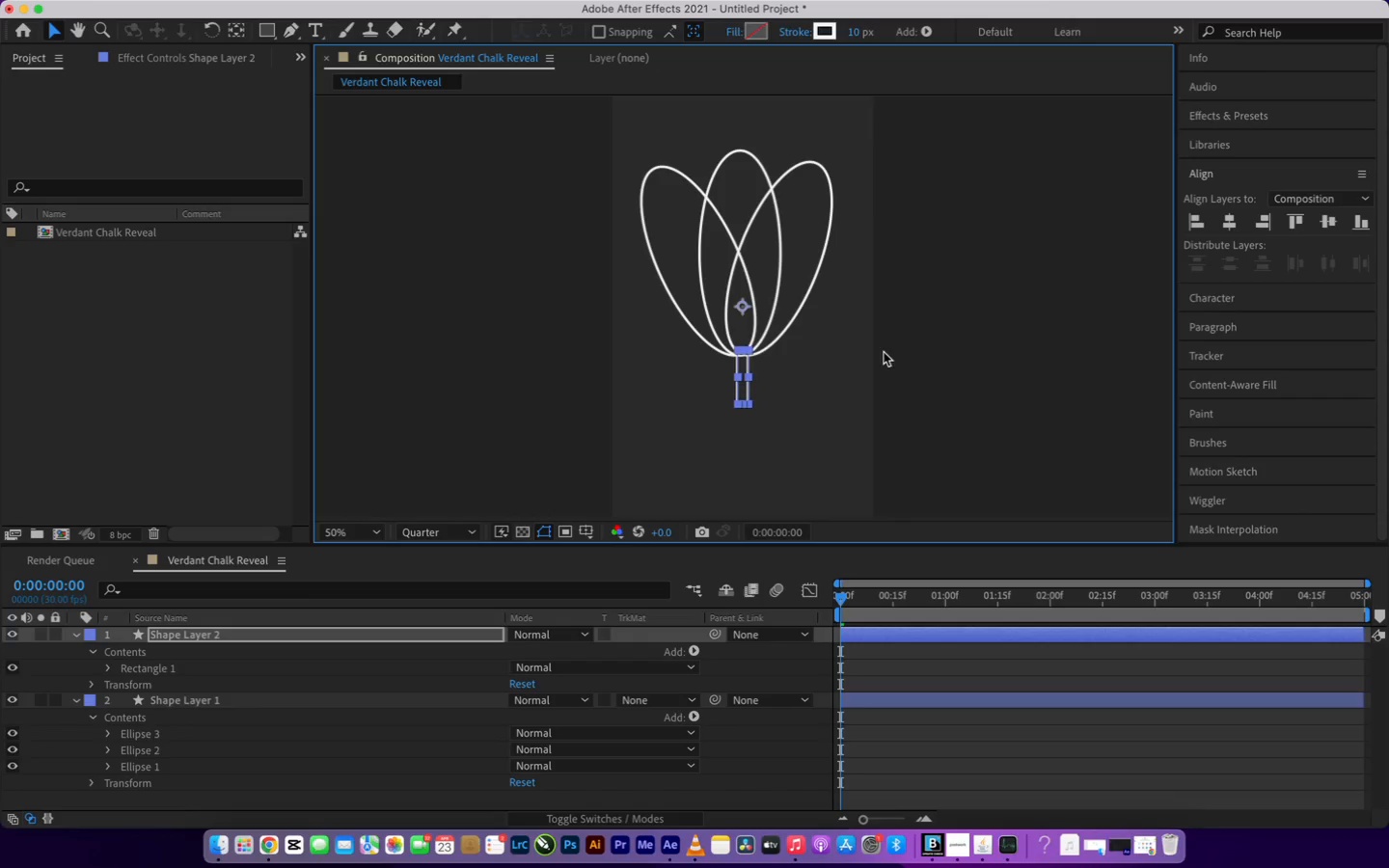 
left_click([970, 377])
 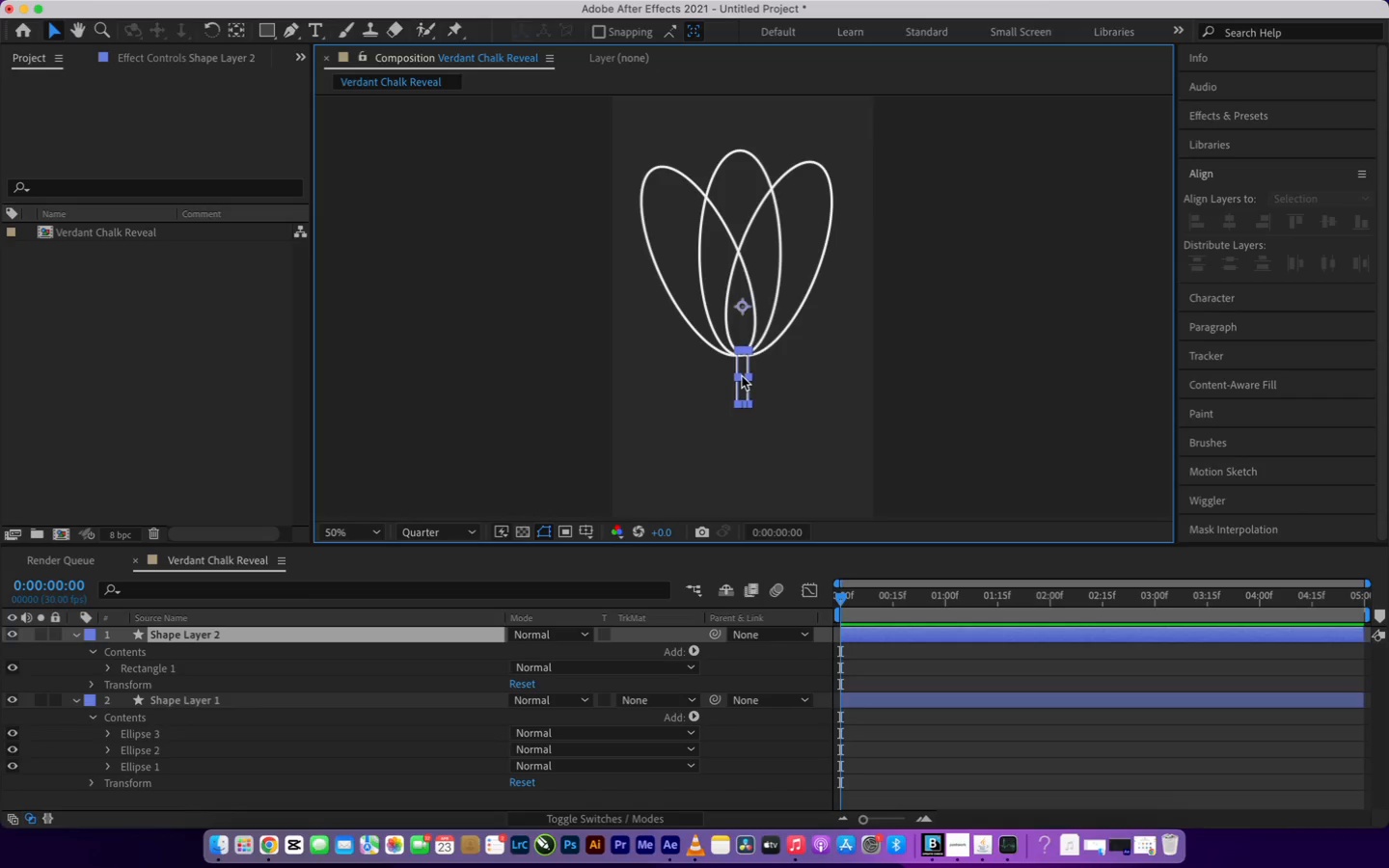 
scroll: coordinate [743, 371], scroll_direction: up, amount: 1.0
 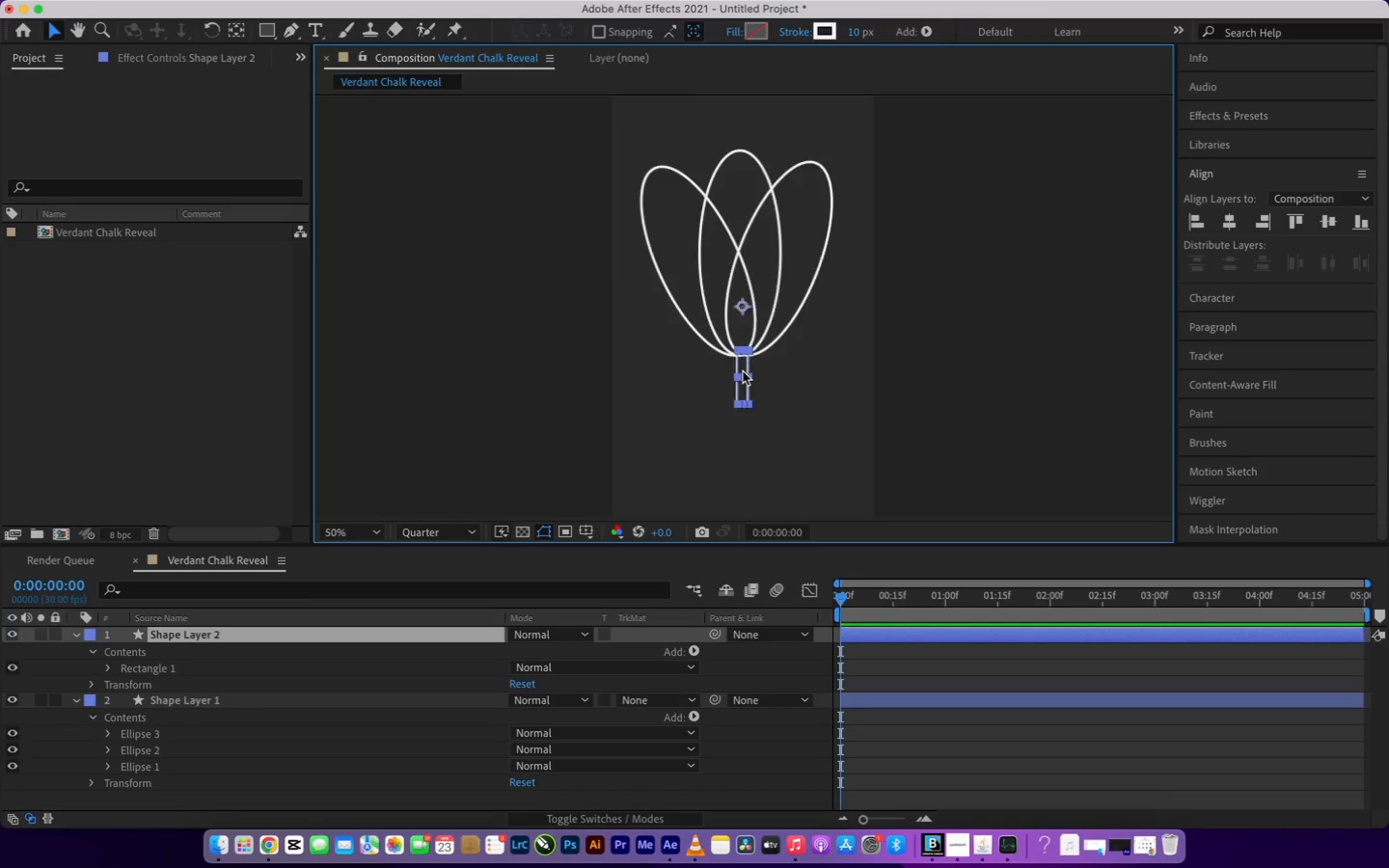 
scroll: coordinate [743, 371], scroll_direction: down, amount: 1.0
 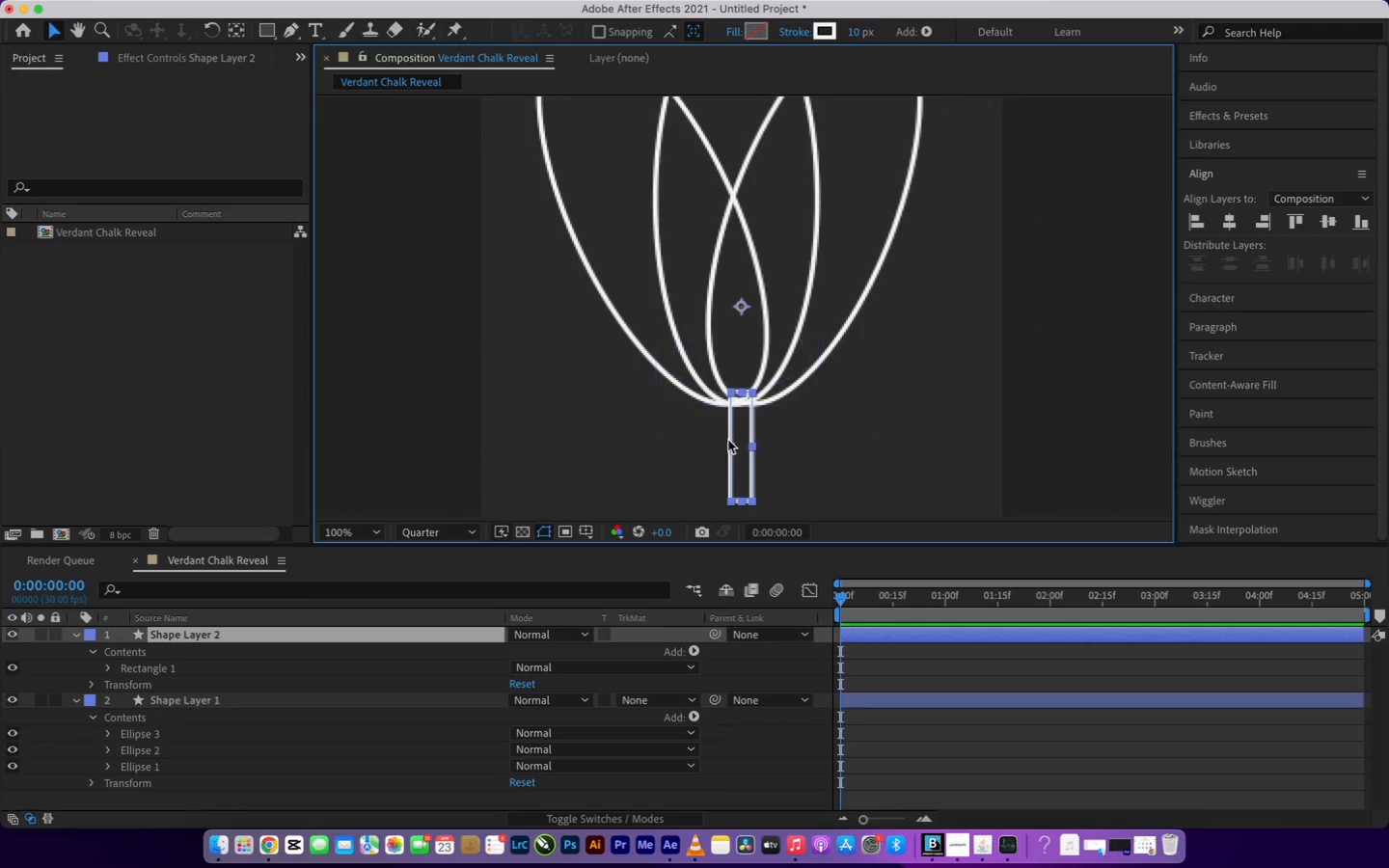 
left_click([736, 437])
 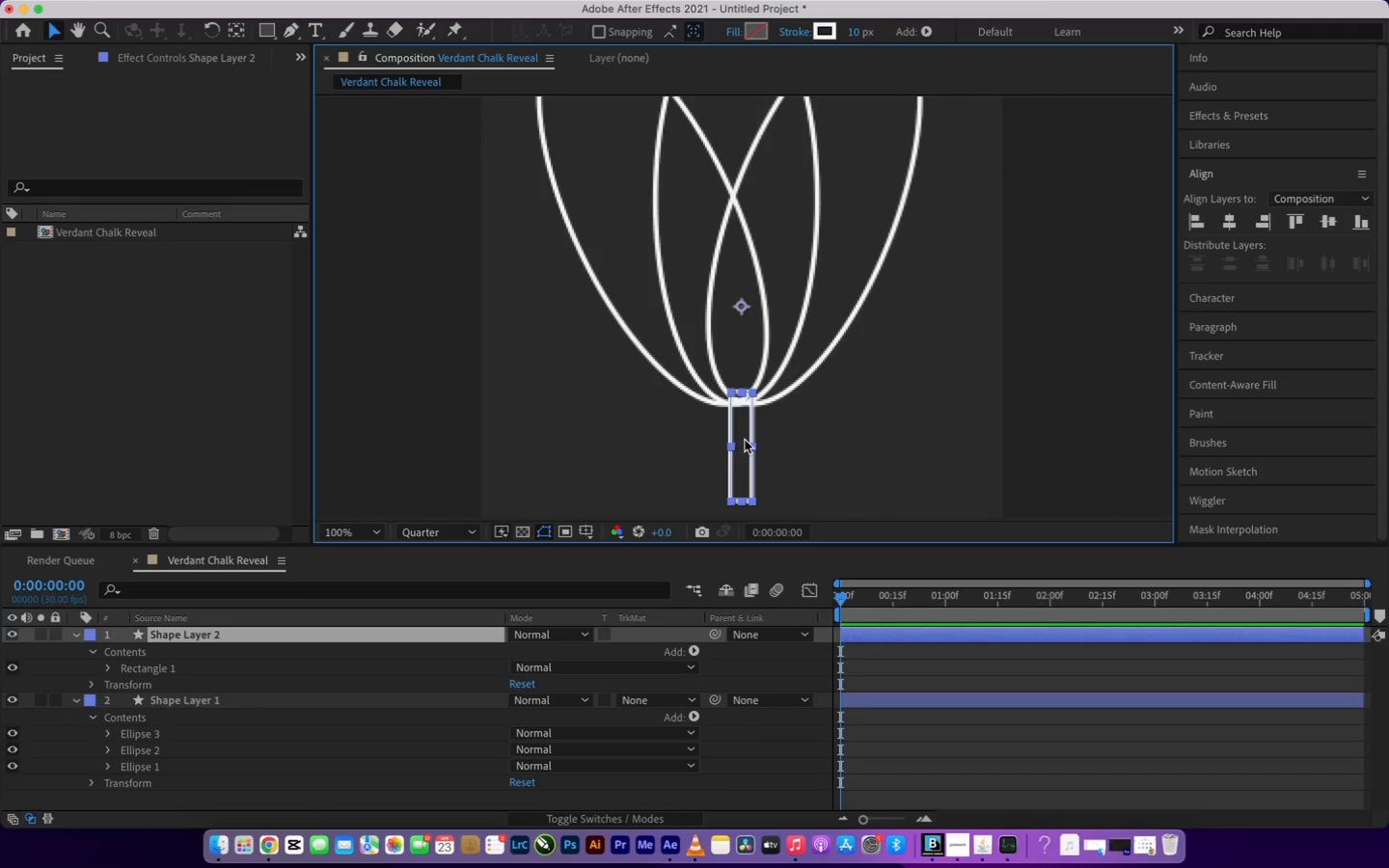 
left_click([745, 440])
 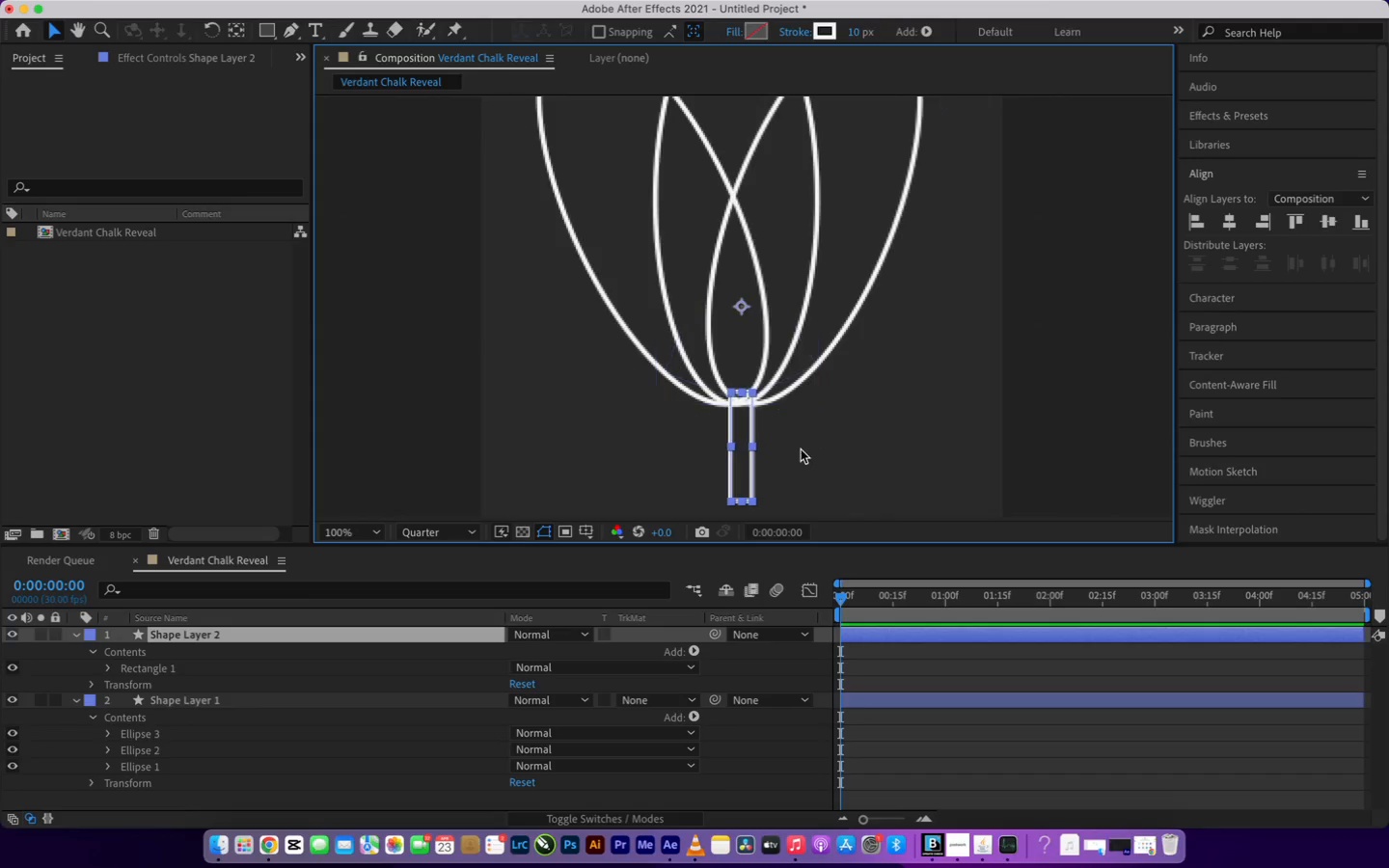 
left_click([805, 476])
 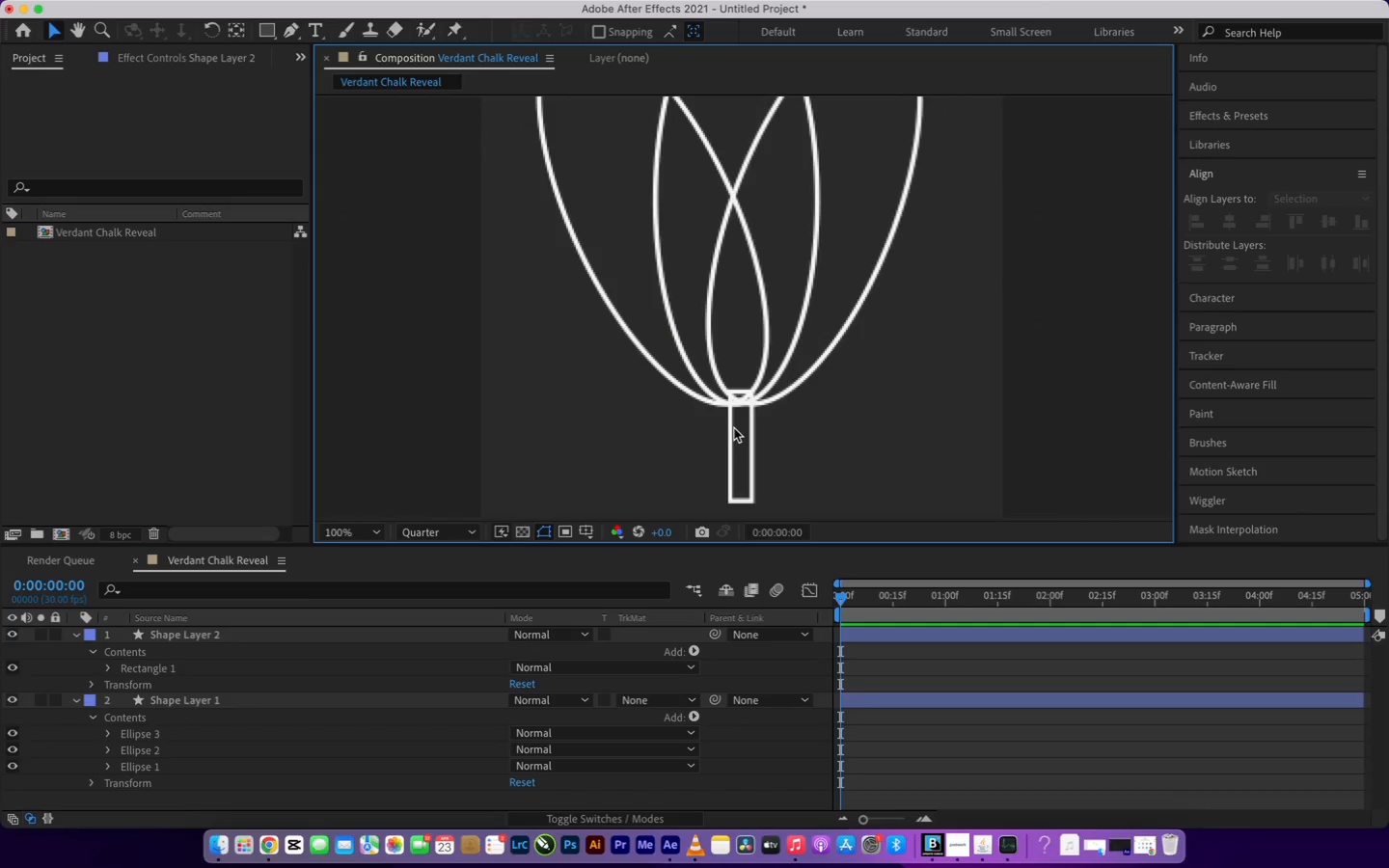 
left_click([740, 435])
 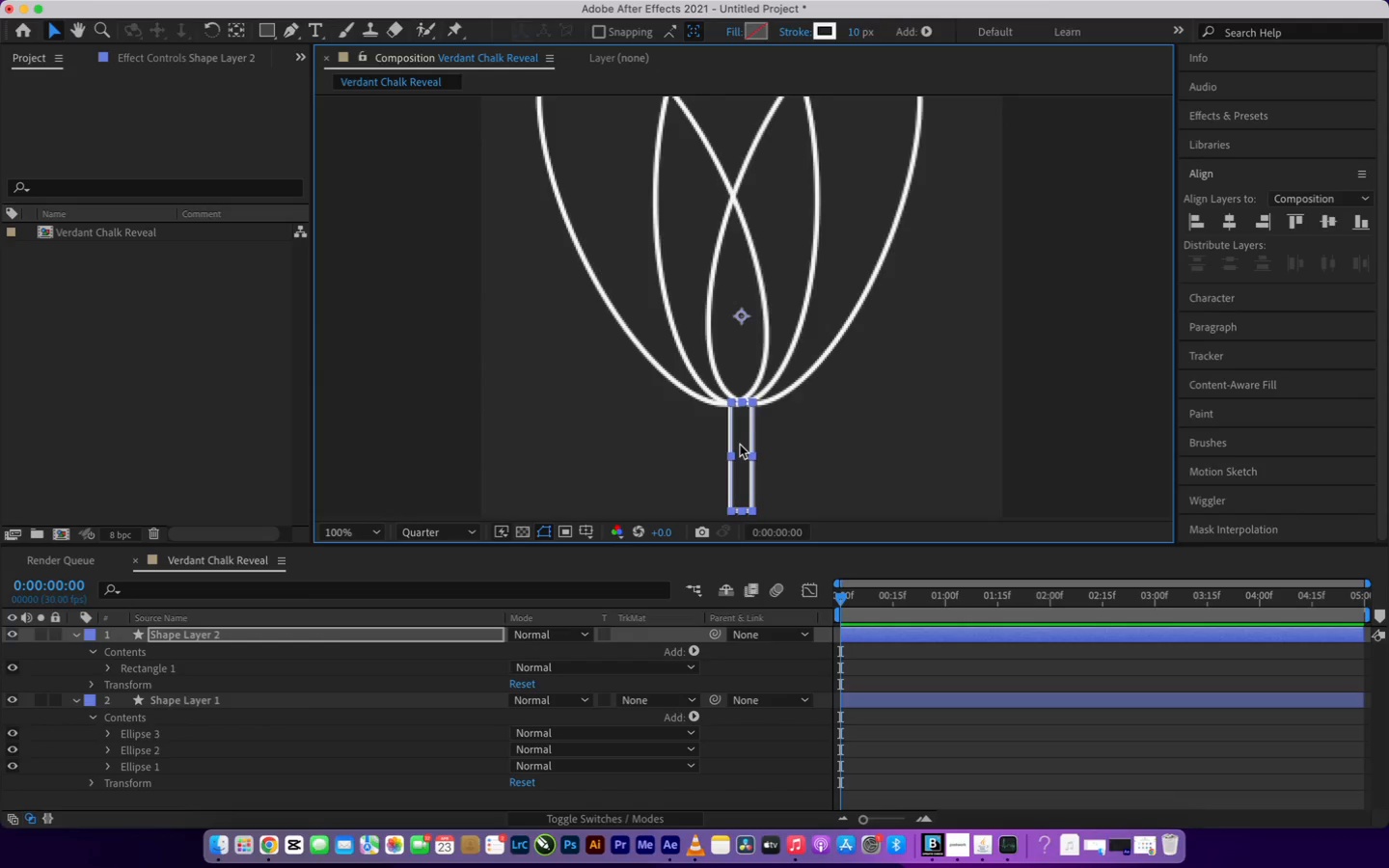 
left_click_drag(start_coordinate=[740, 435], to_coordinate=[740, 445])
 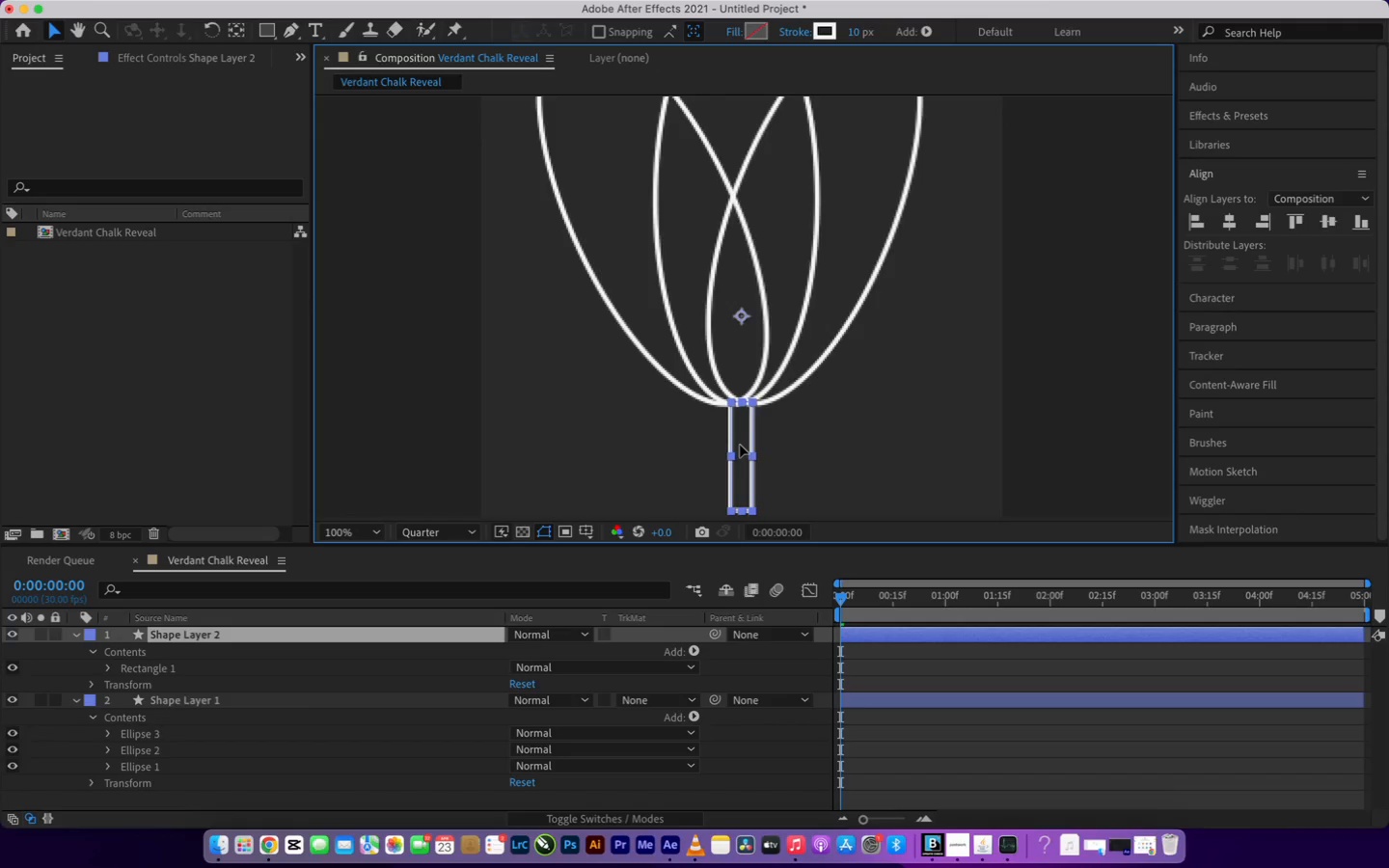 
wait(6.99)
 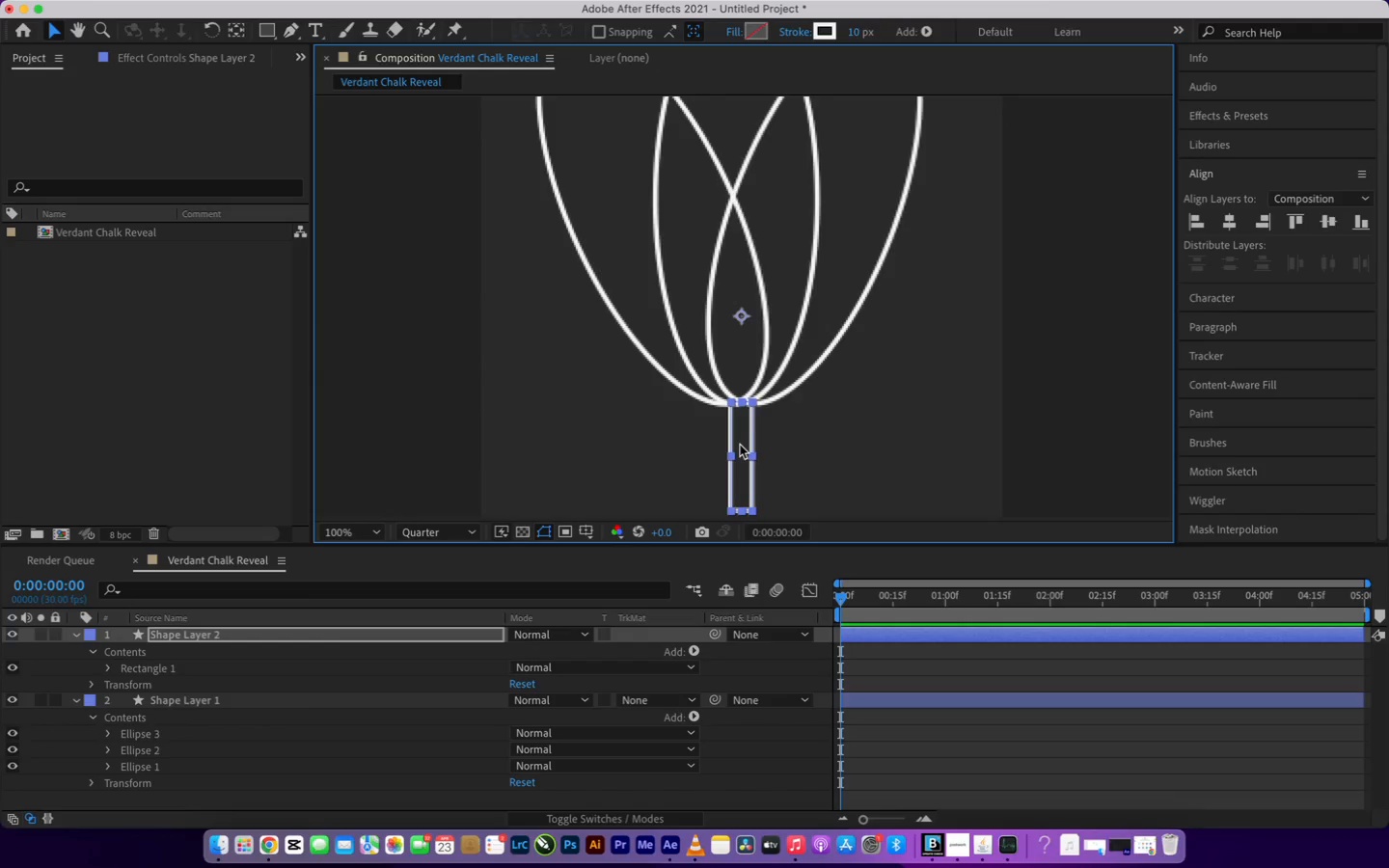 
left_click([79, 635])
 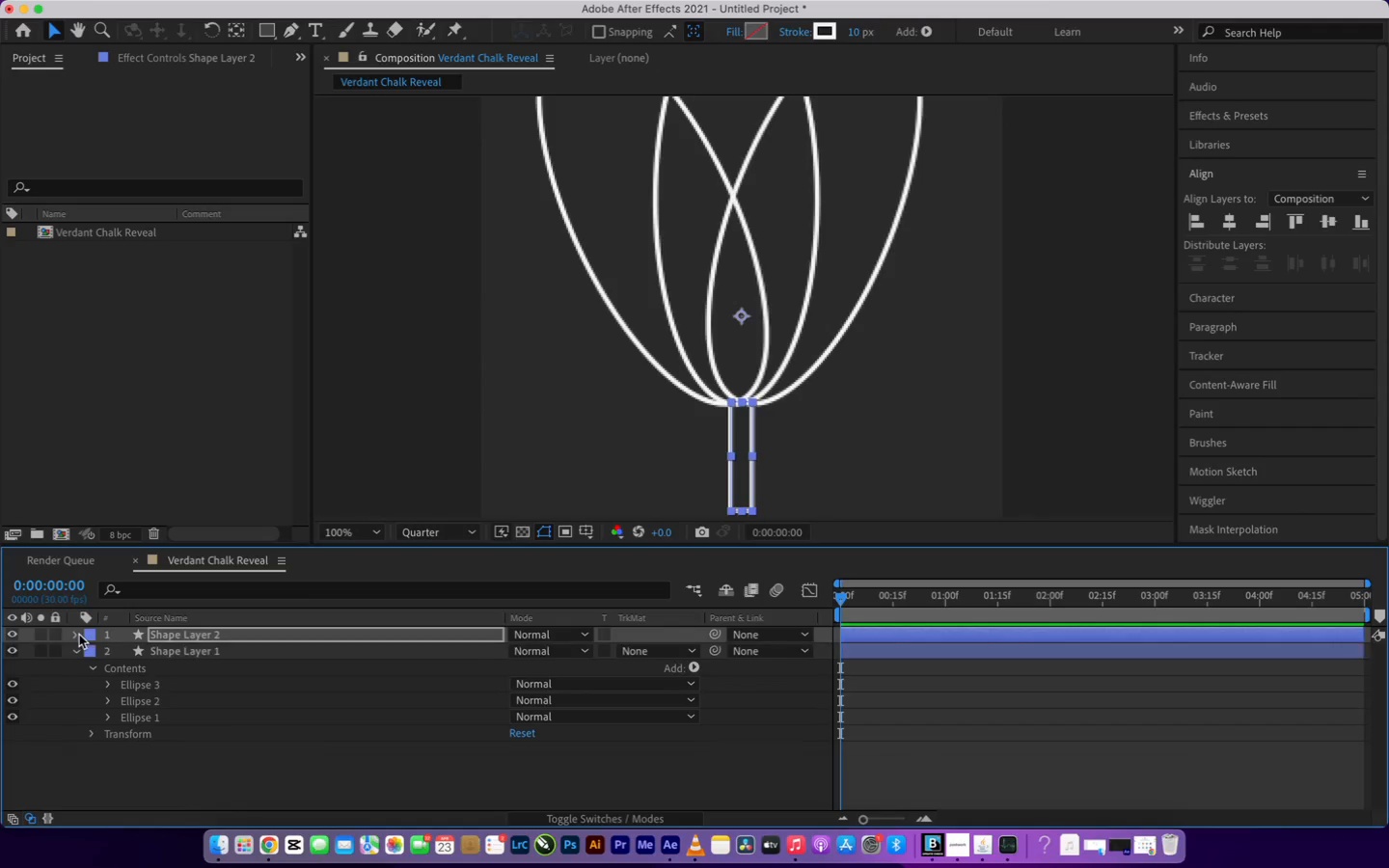 
left_click([79, 651])
 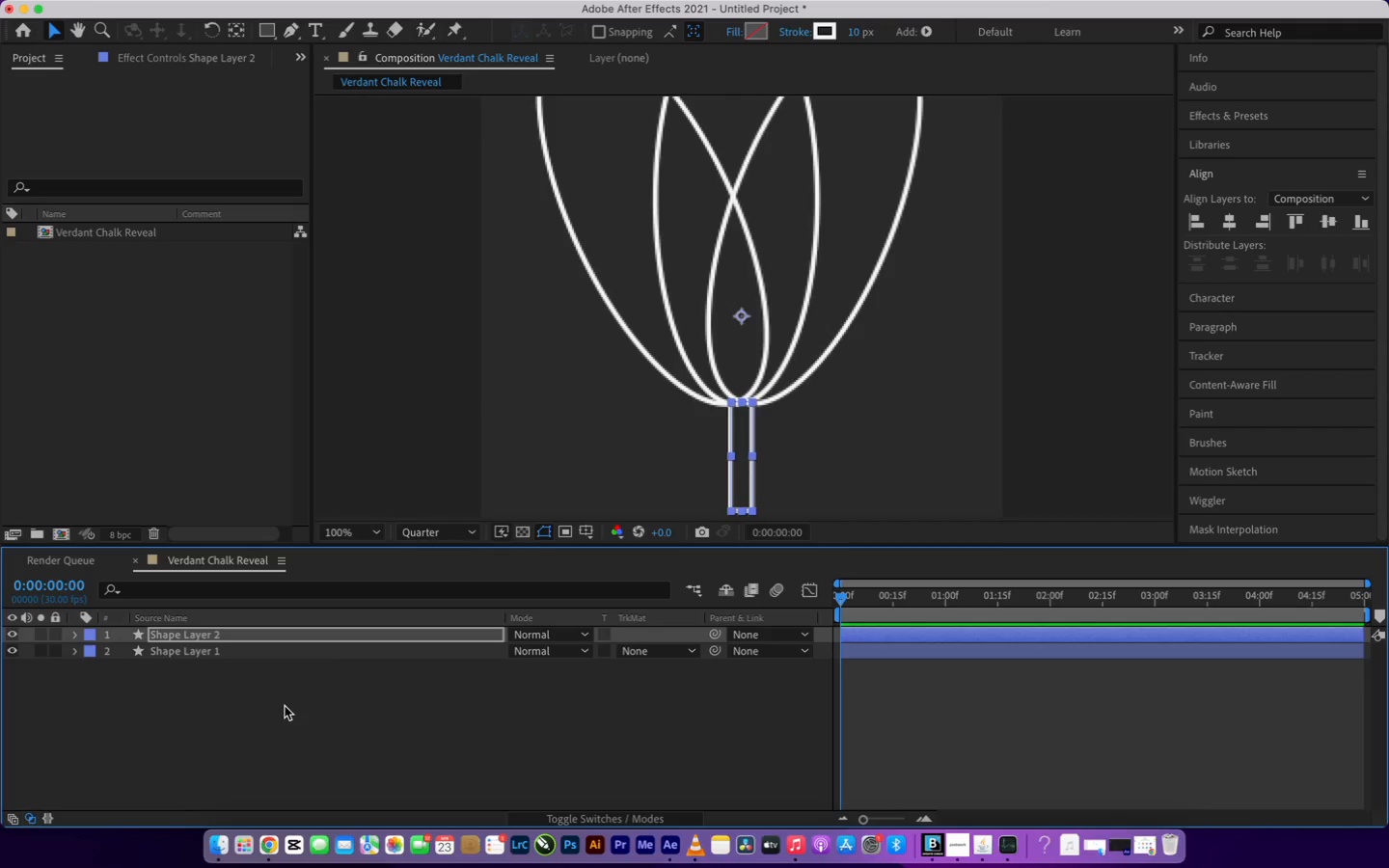 
left_click_drag(start_coordinate=[79, 651], to_coordinate=[285, 713])
 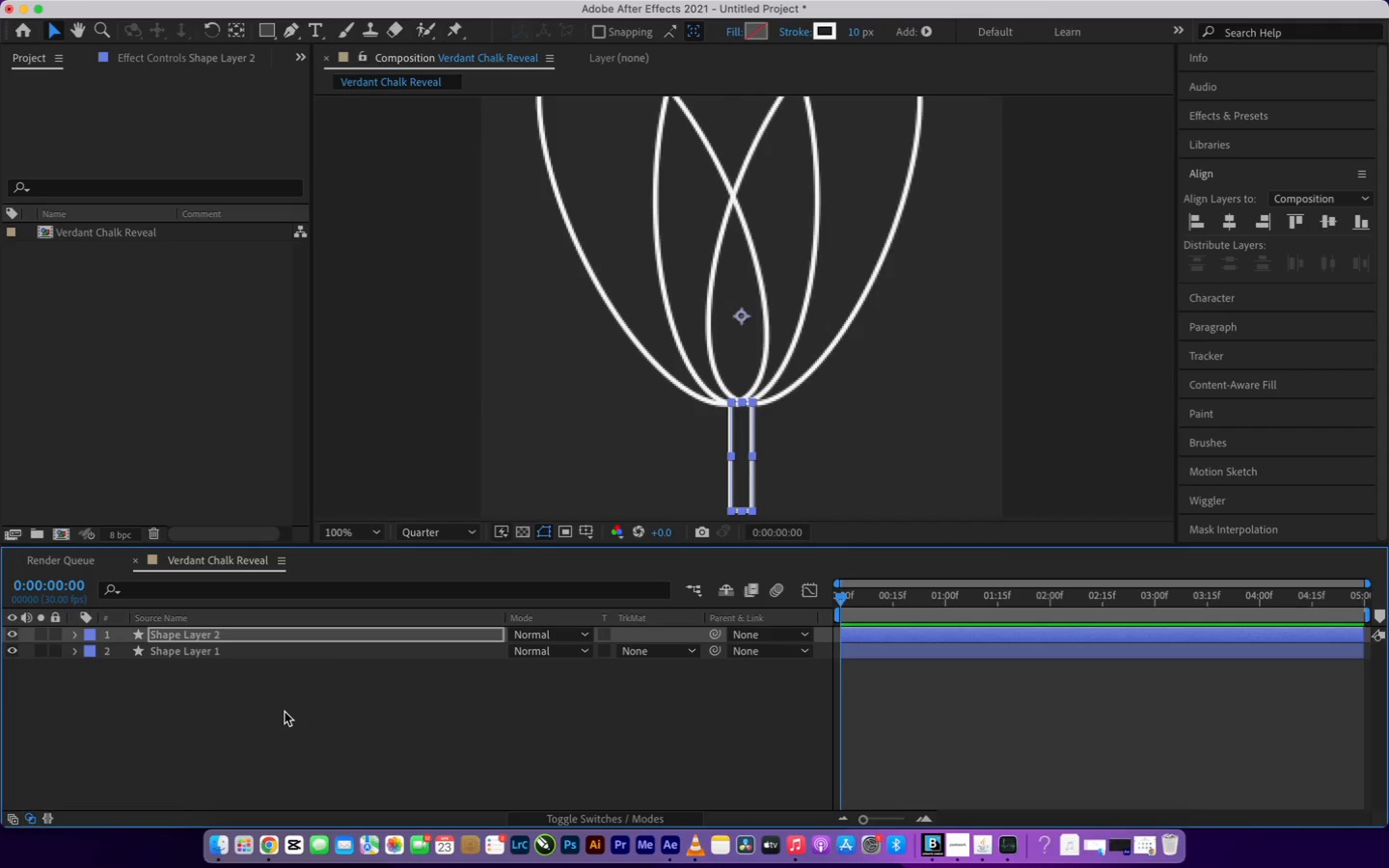 
left_click([285, 713])
 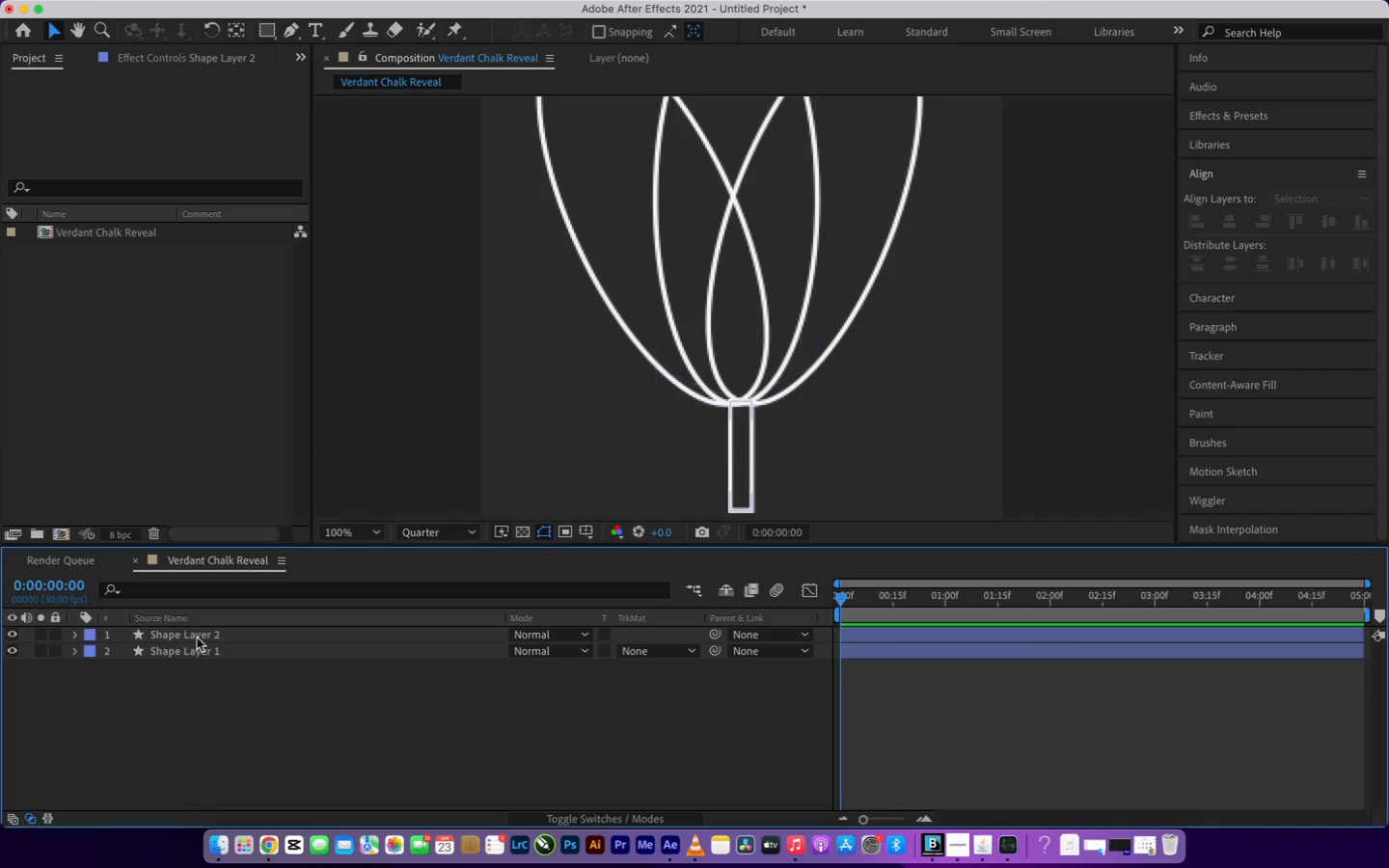 
left_click([197, 637])
 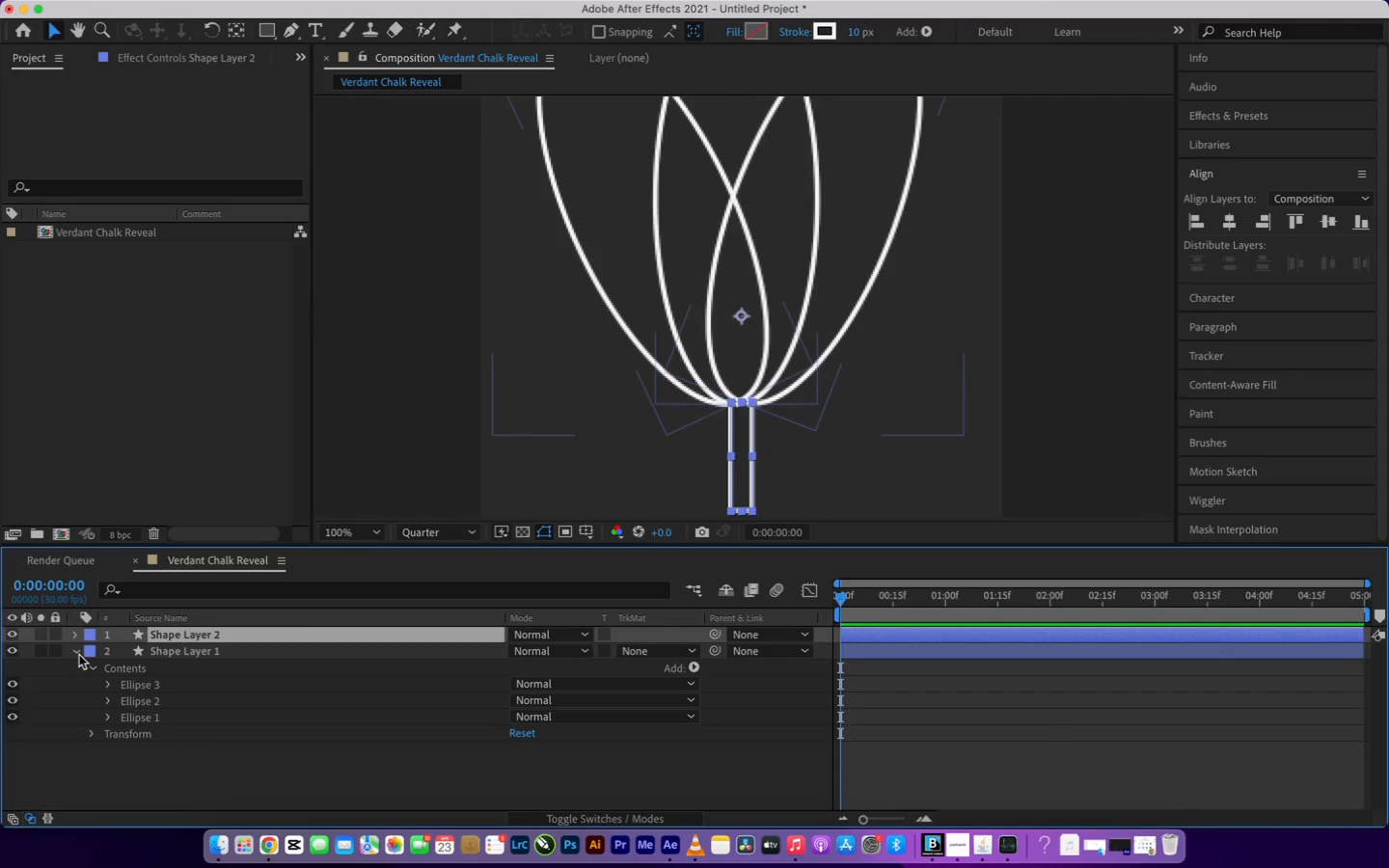 
wait(5.05)
 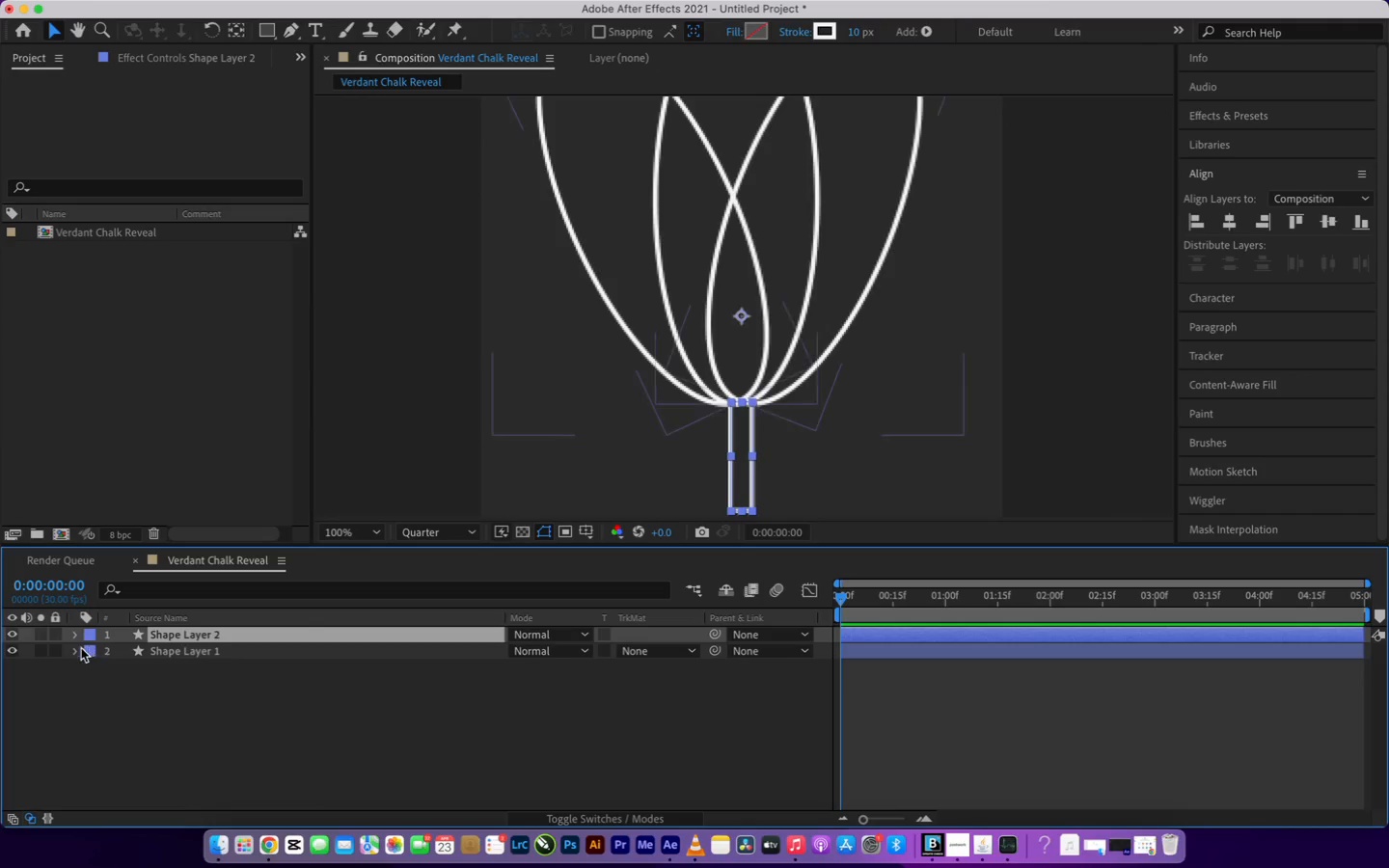 
left_click([201, 722])
 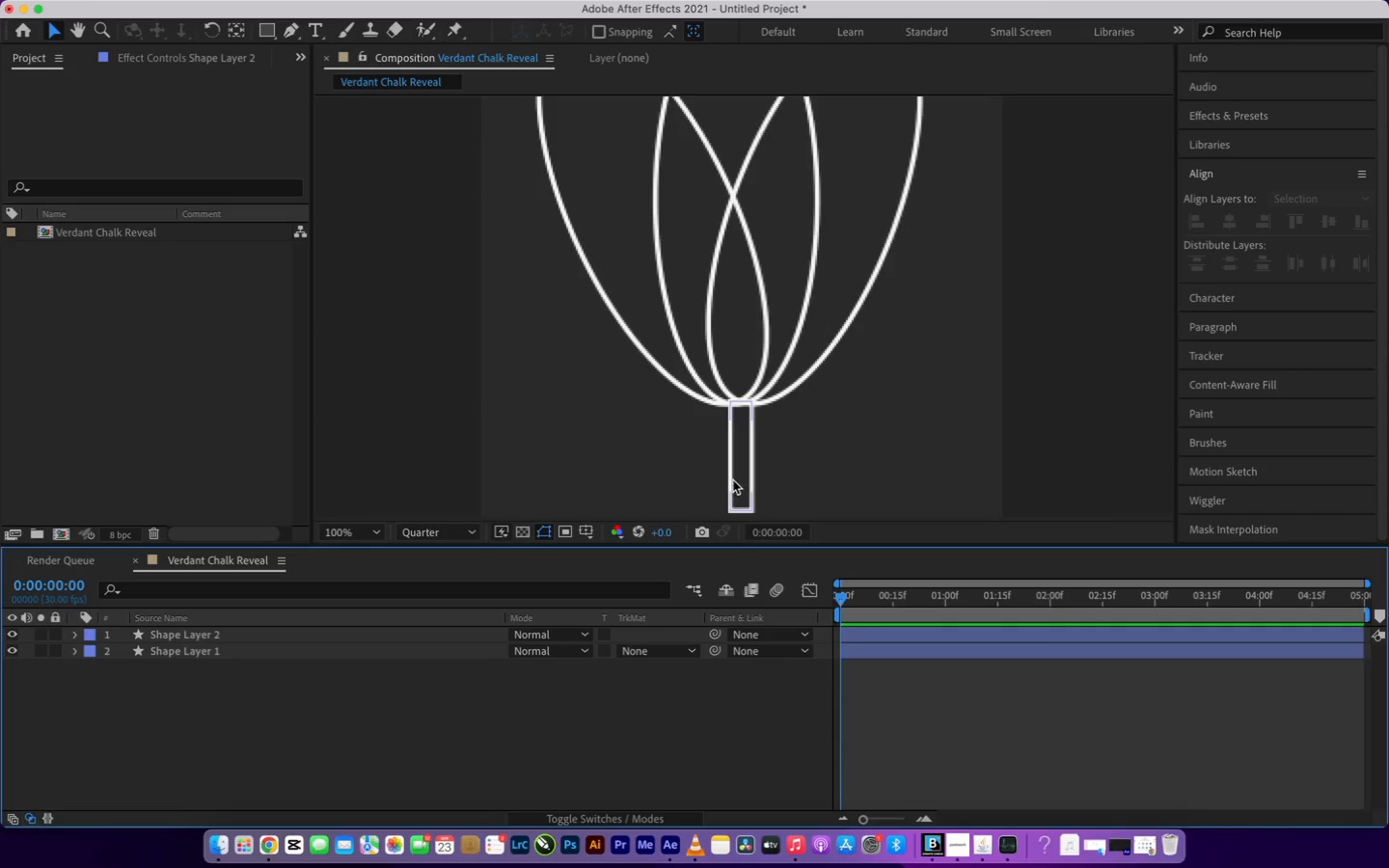 
wait(8.41)
 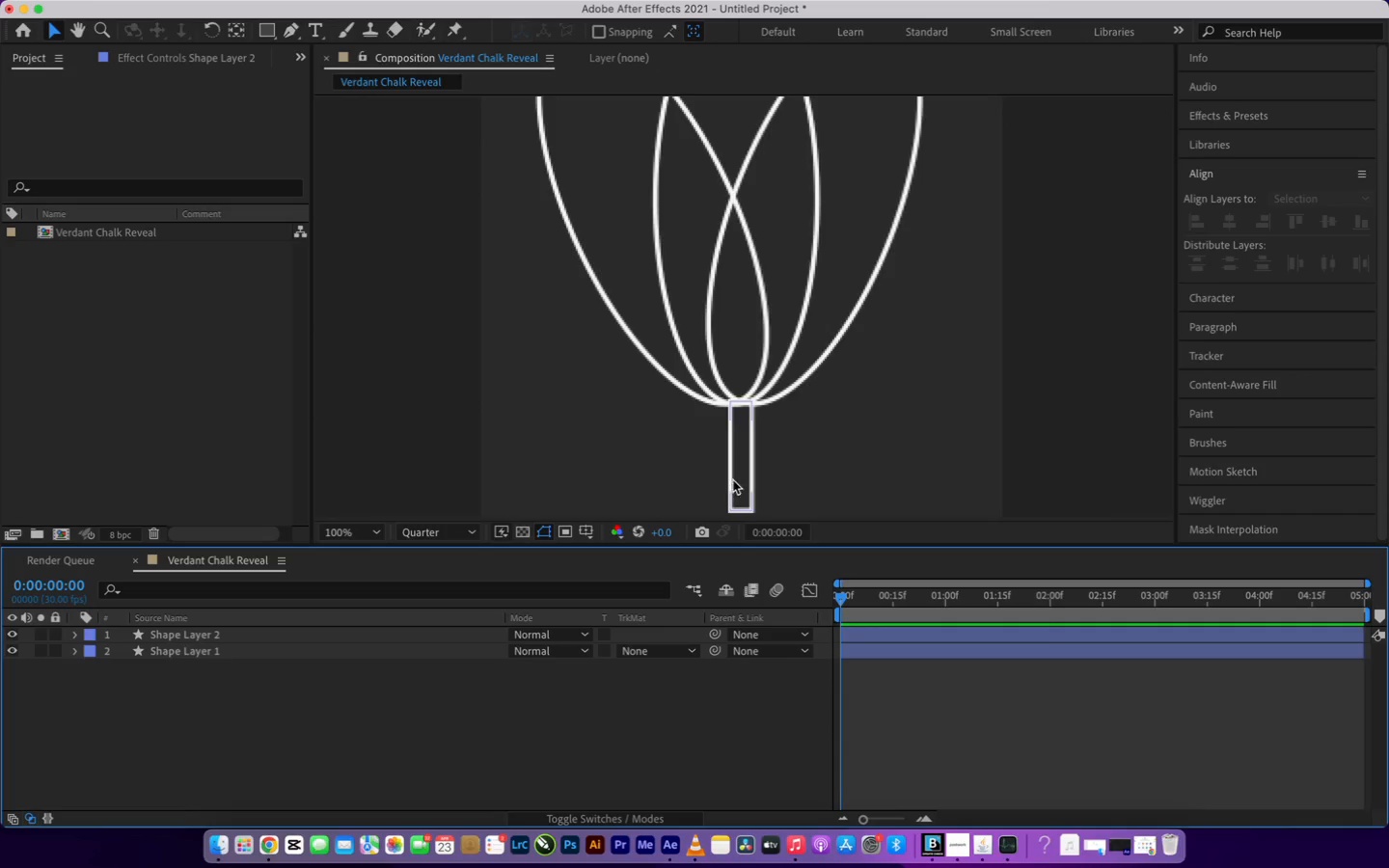 
left_click([561, 743])
 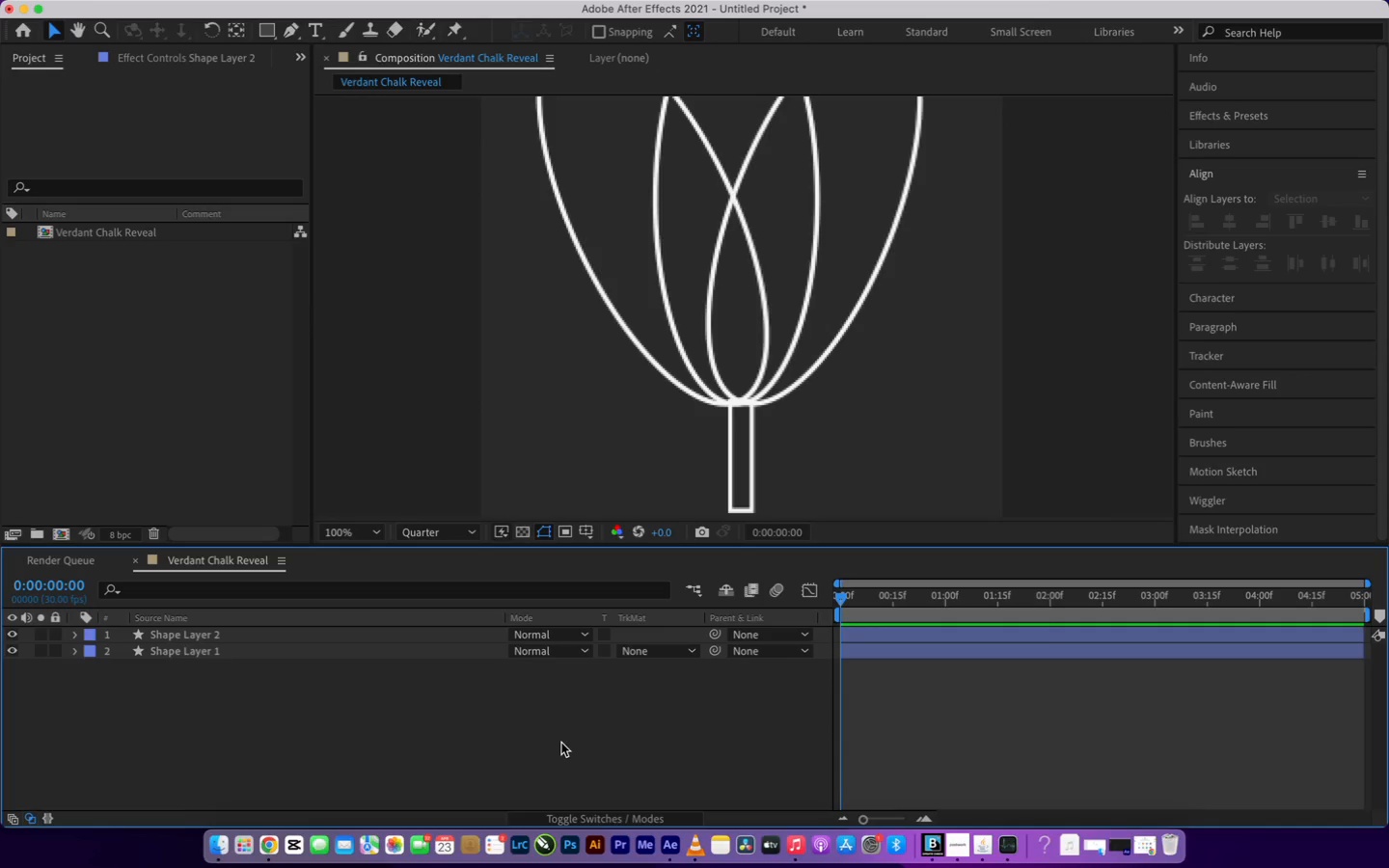 
scroll: coordinate [961, 424], scroll_direction: down, amount: 1.0
 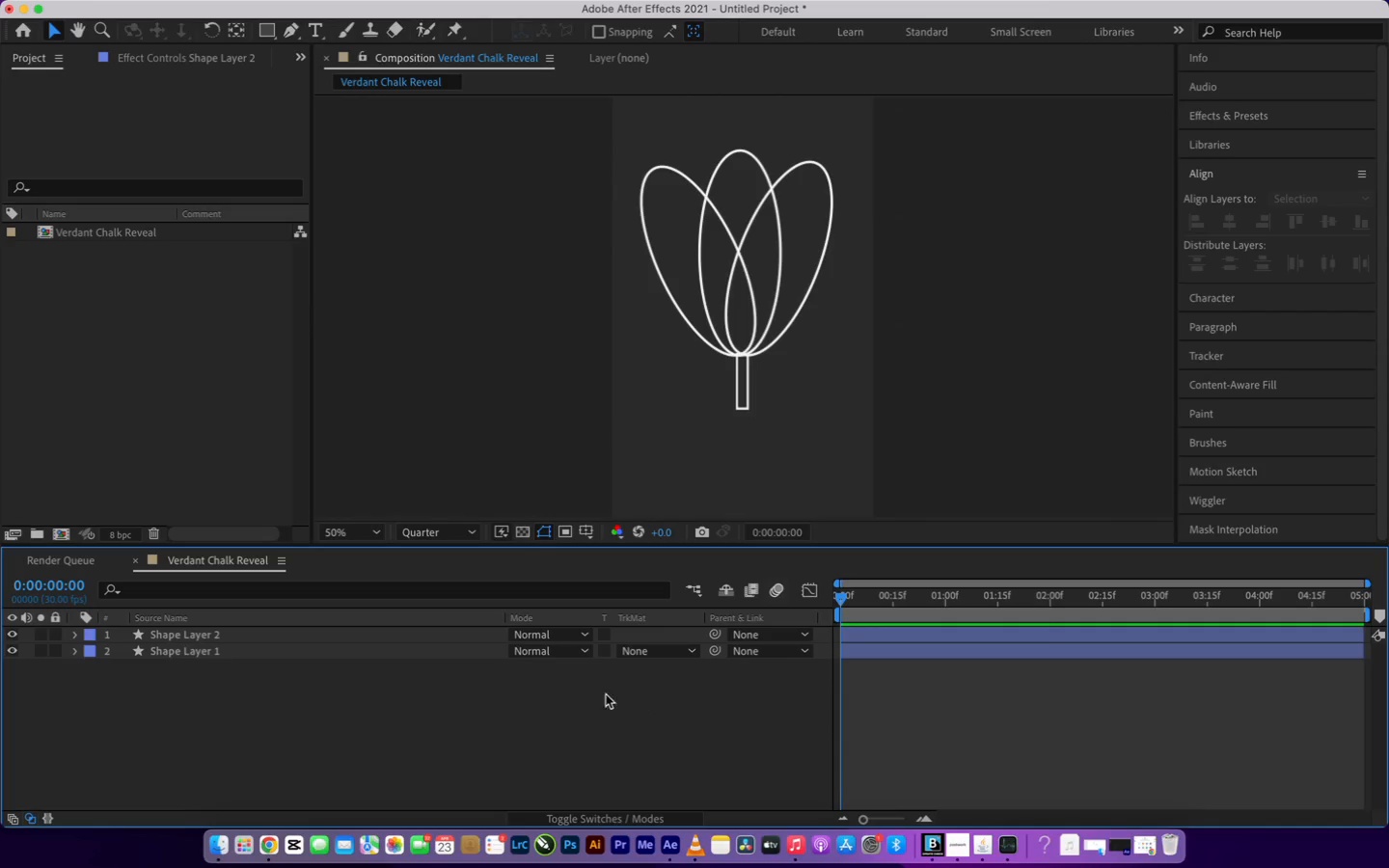 
left_click([414, 732])
 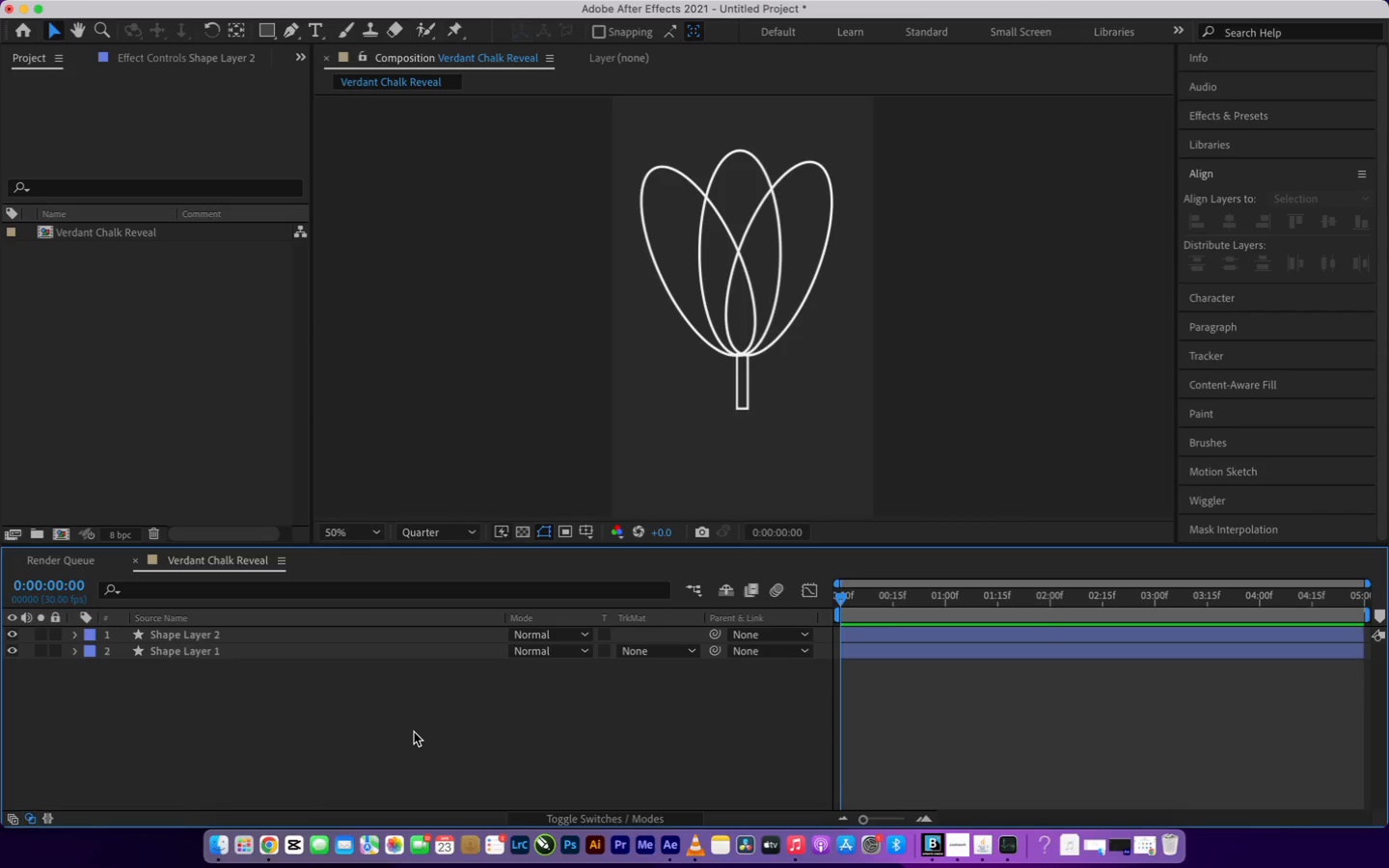 
right_click([414, 732])
 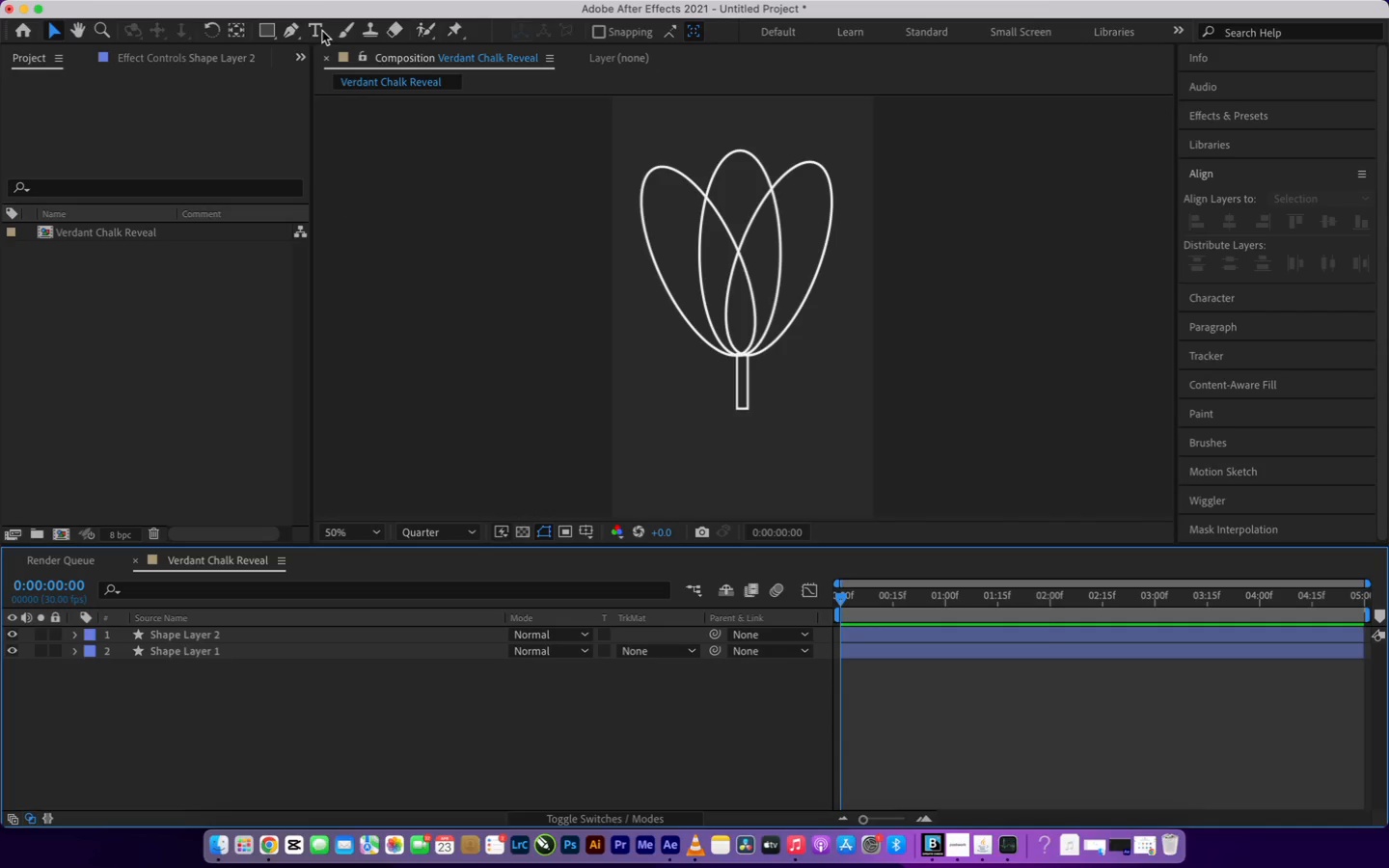 
left_click([320, 26])
 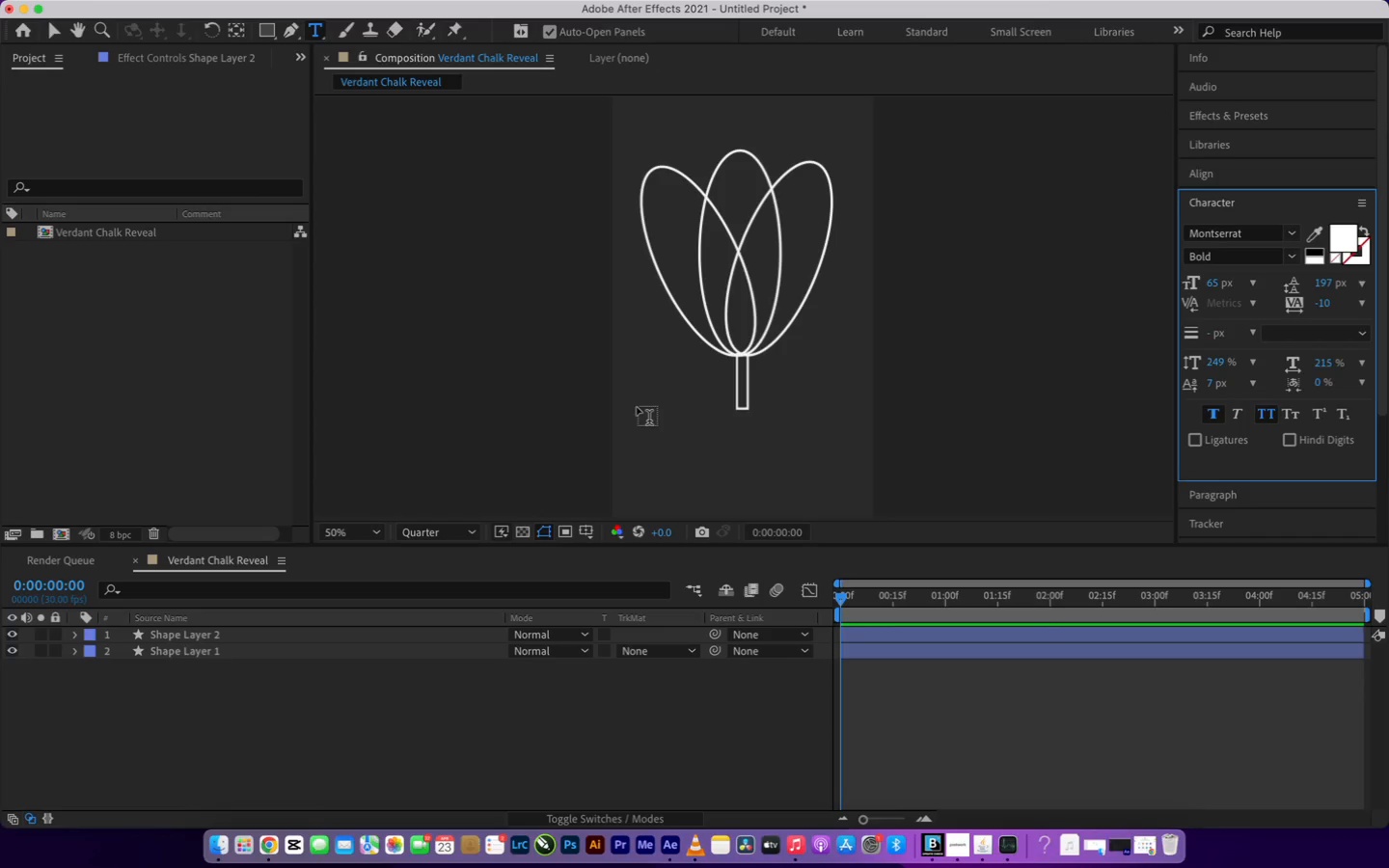 
wait(7.76)
 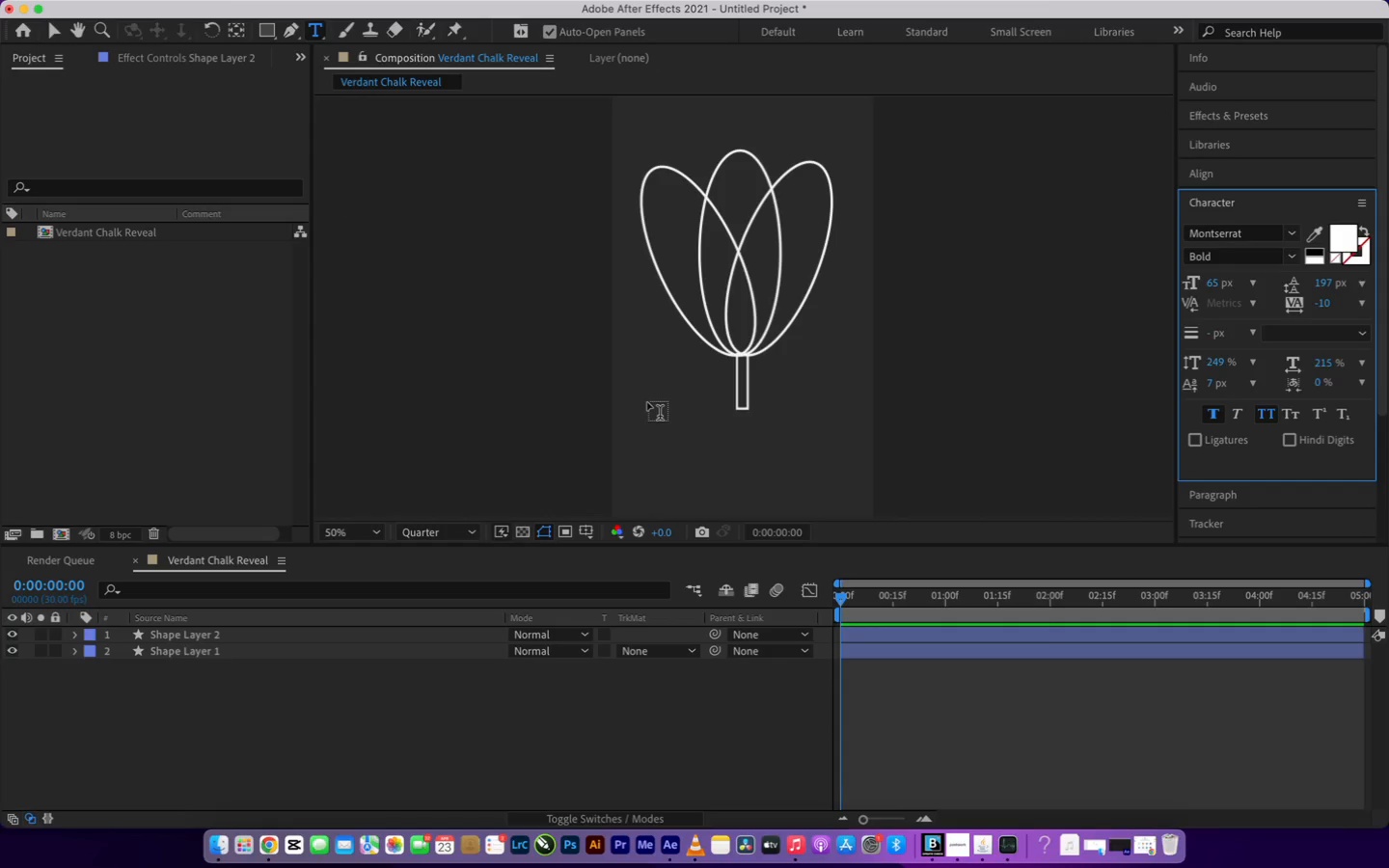 
left_click([1289, 234])
 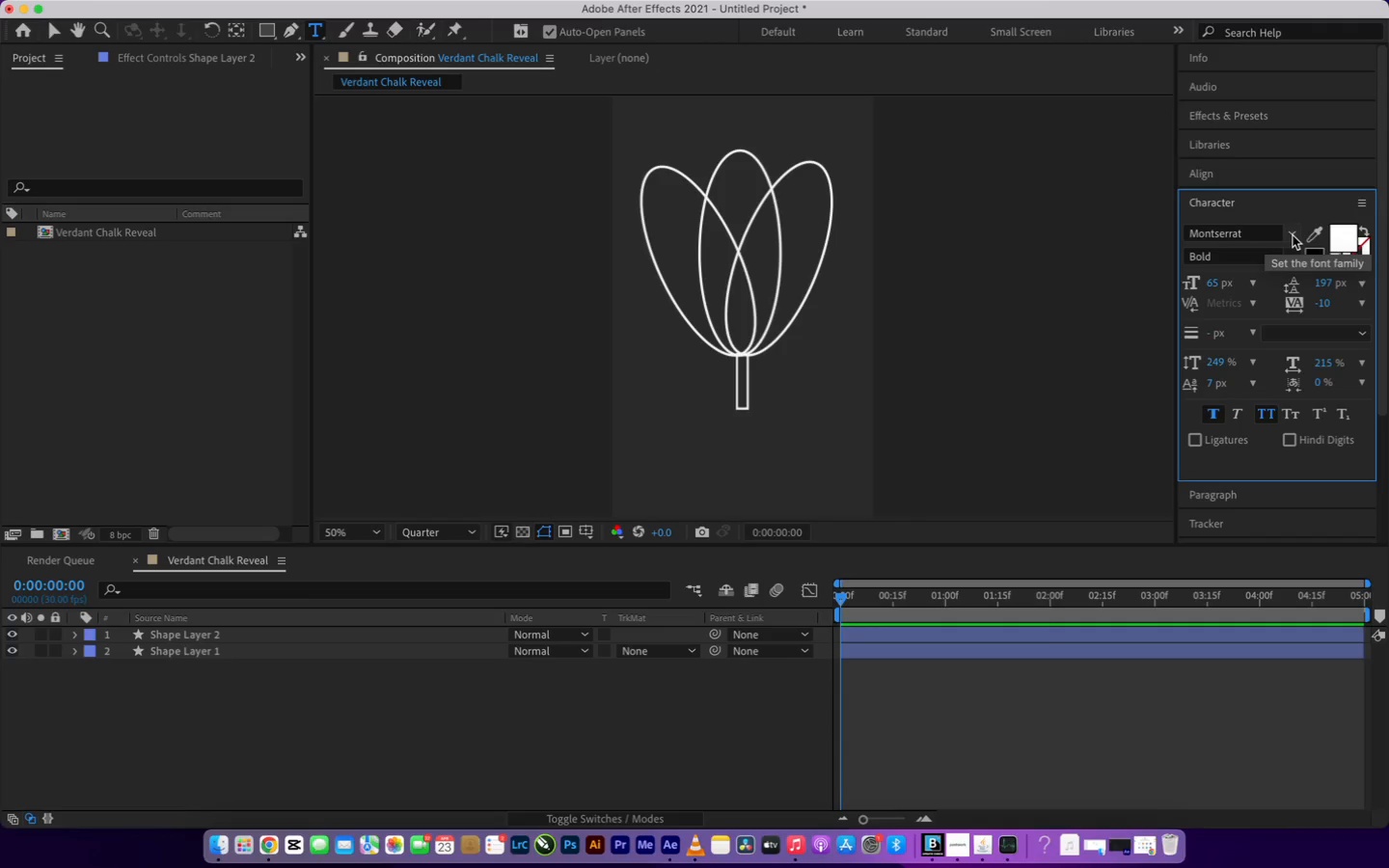 
left_click([1293, 235])
 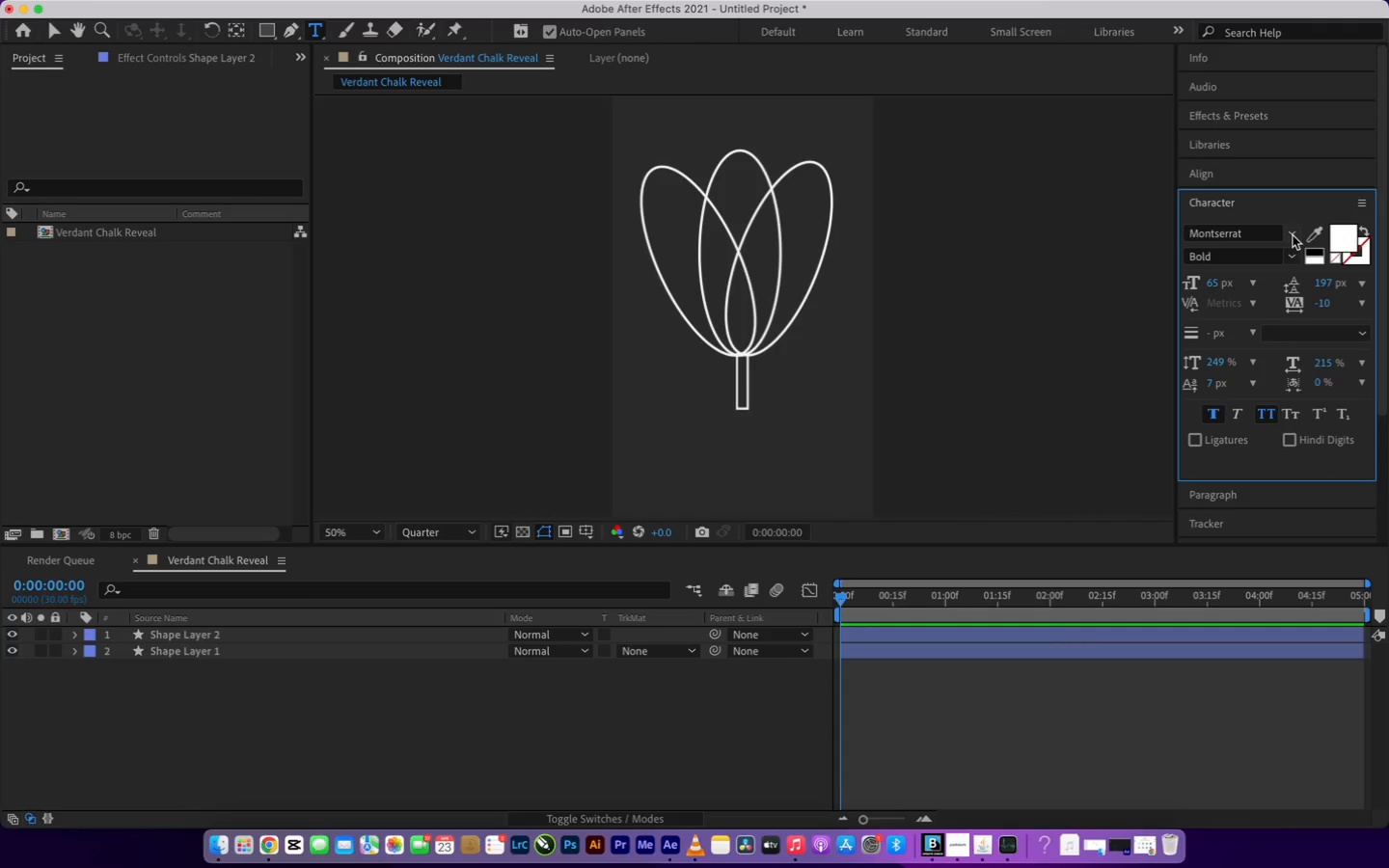 
left_click([1293, 235])
 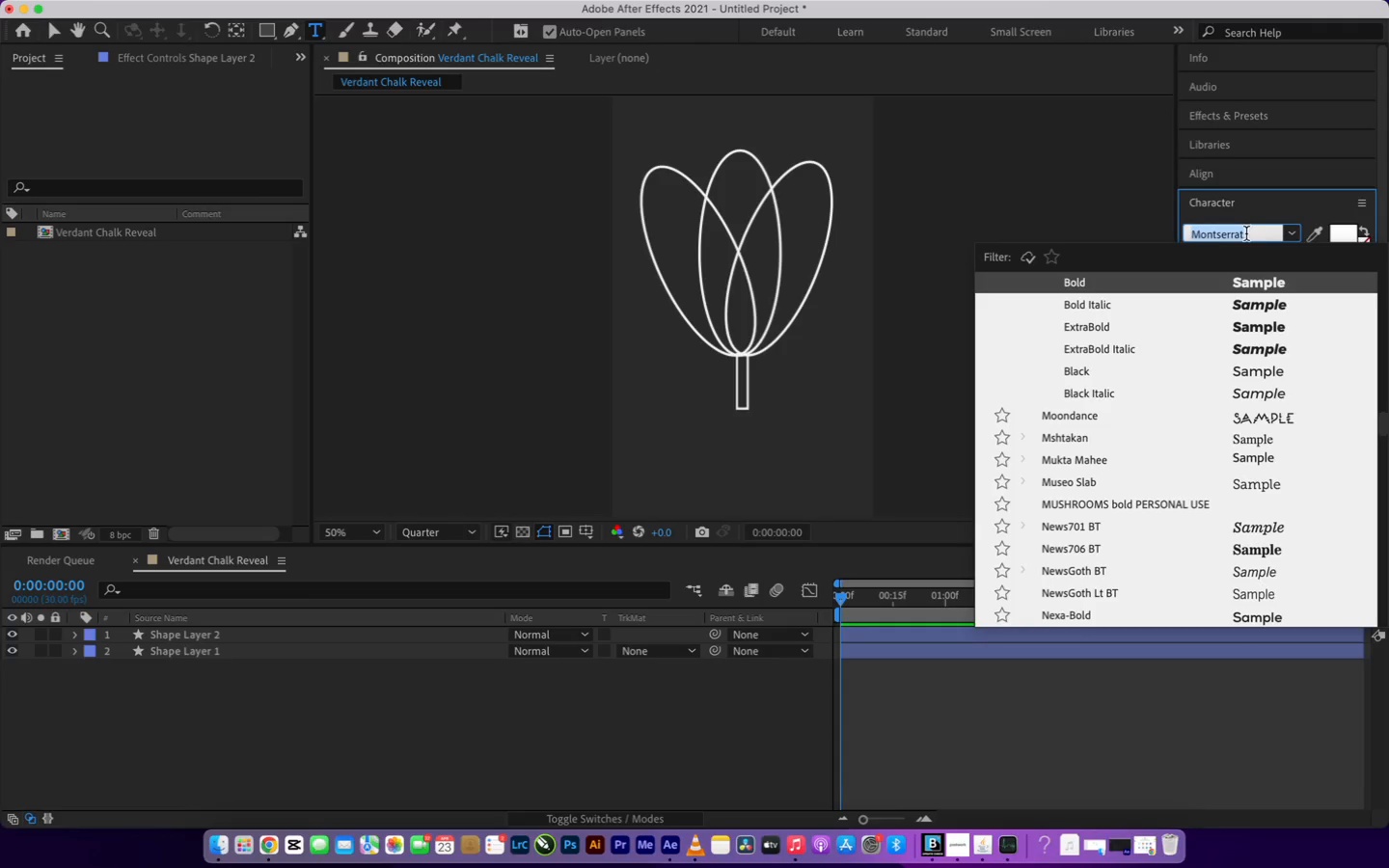 
type(SE)
 